 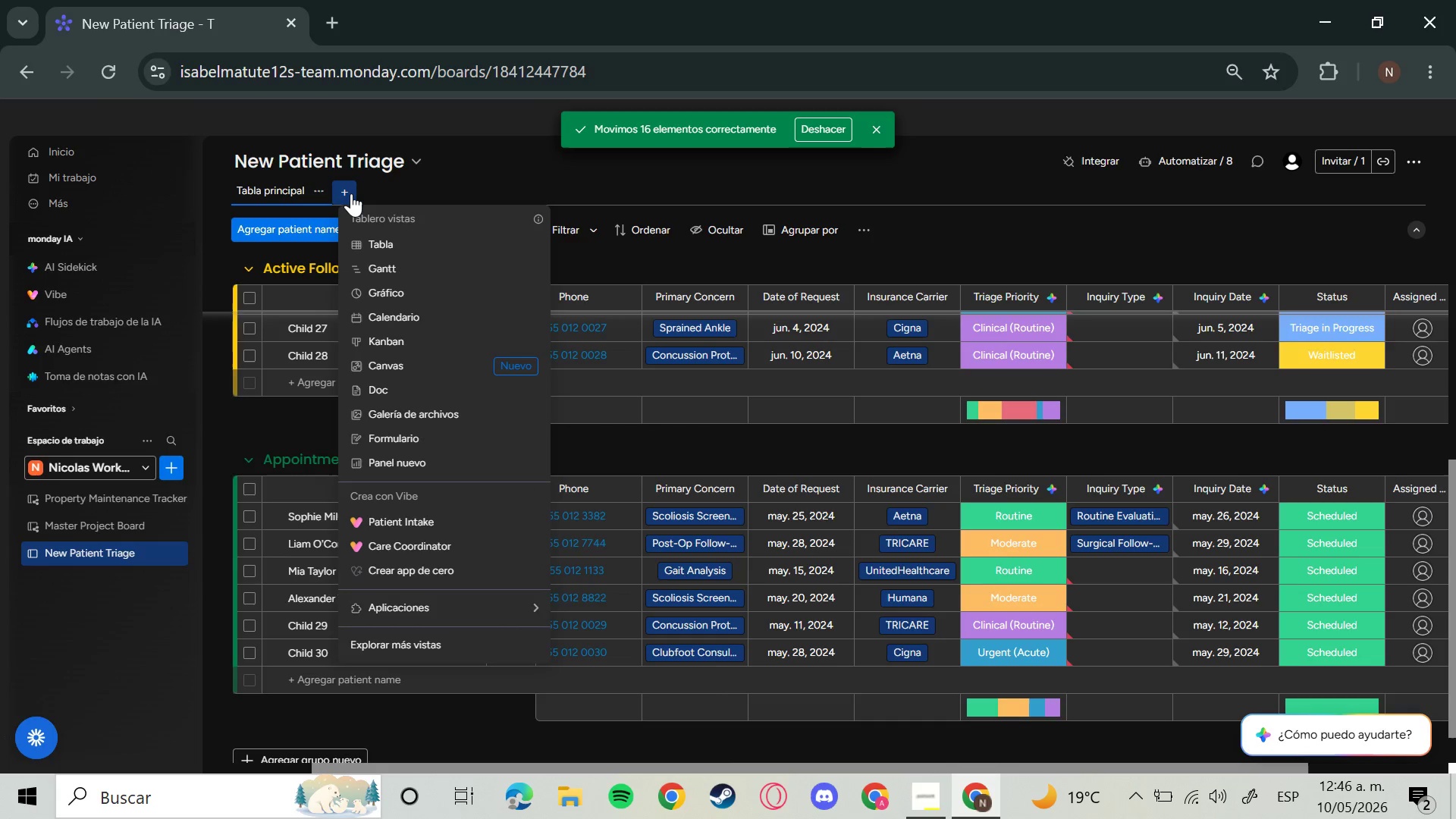 
left_click([401, 333])
 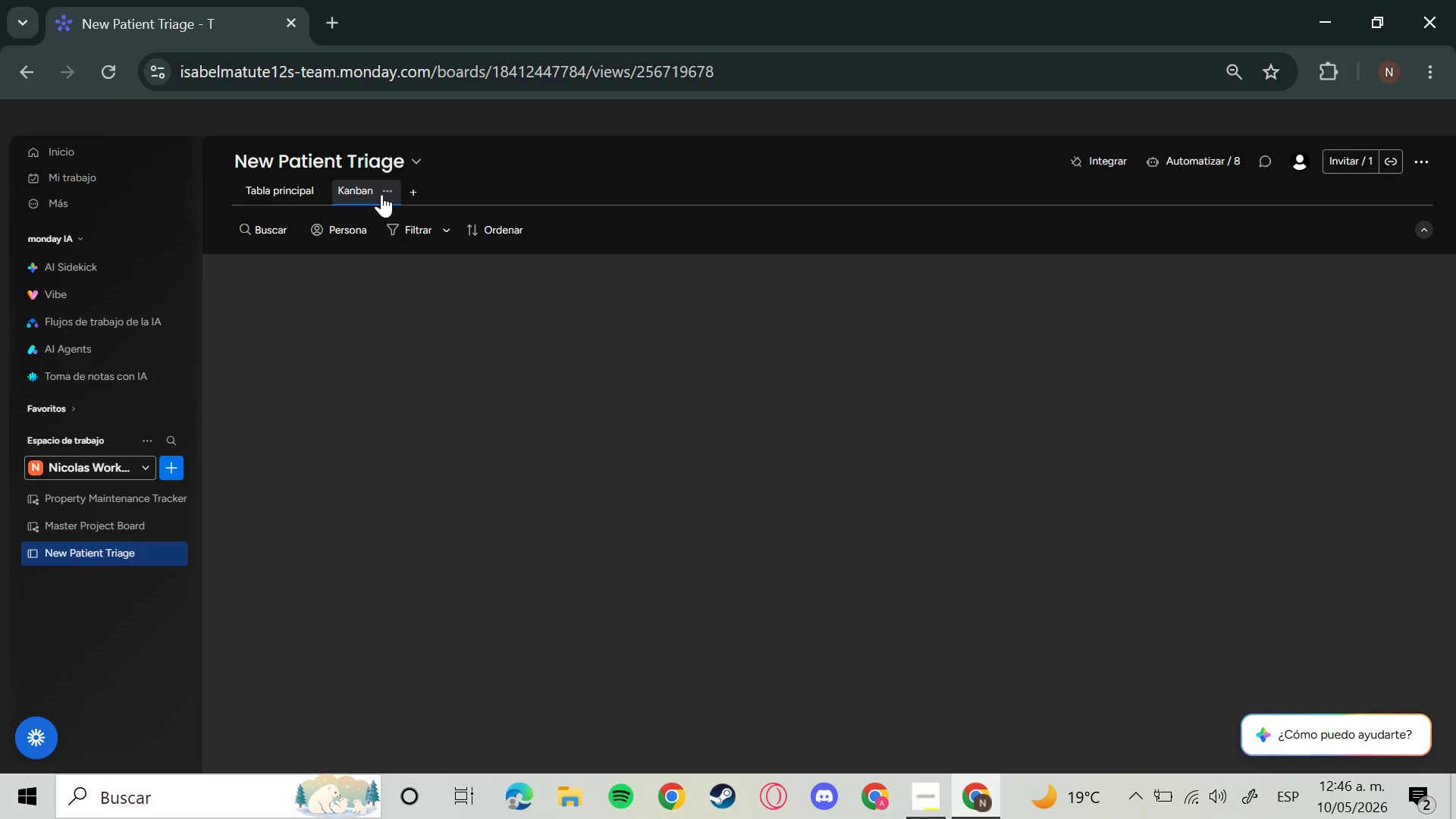 
left_click([388, 189])
 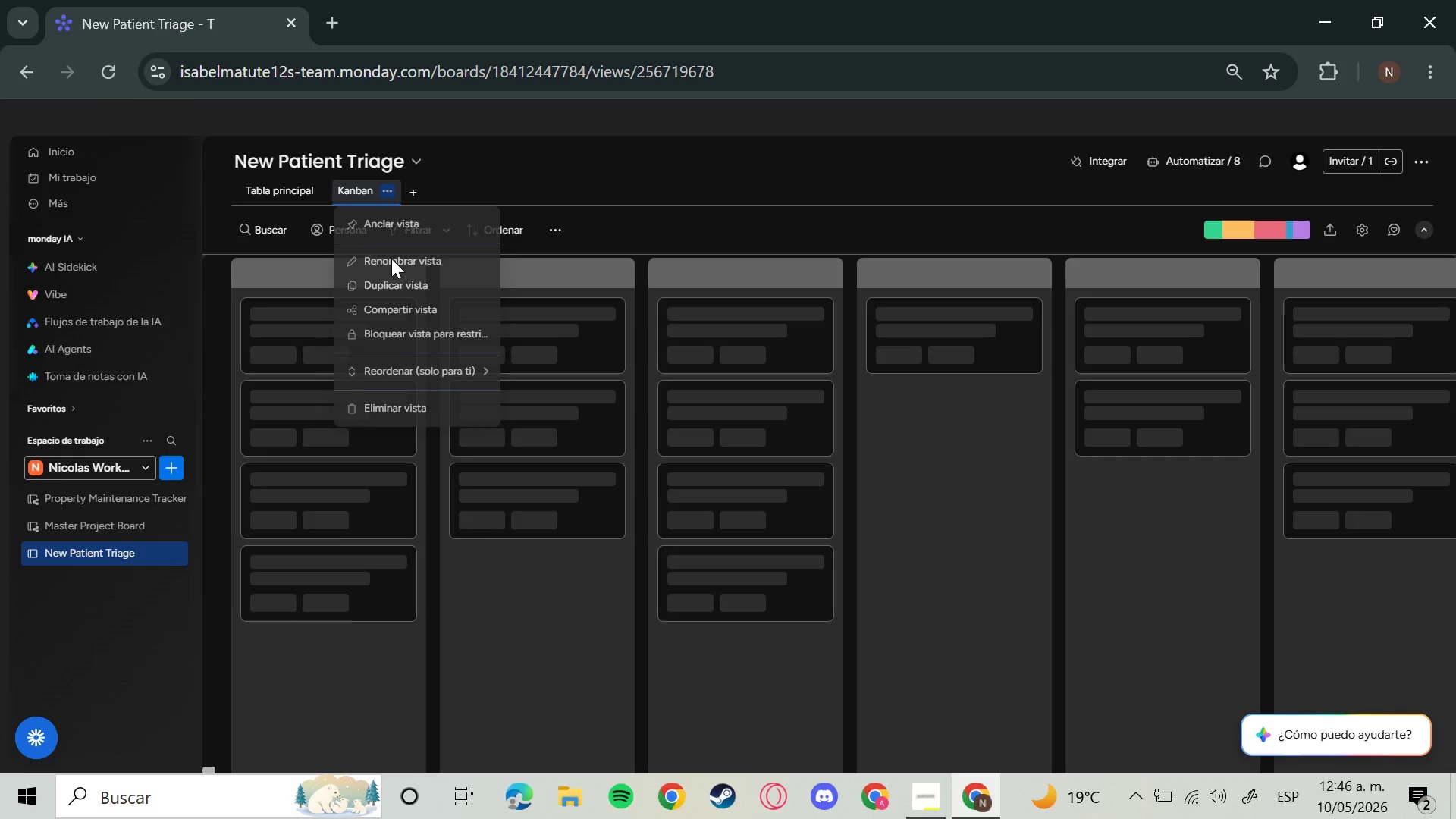 
left_click([391, 259])
 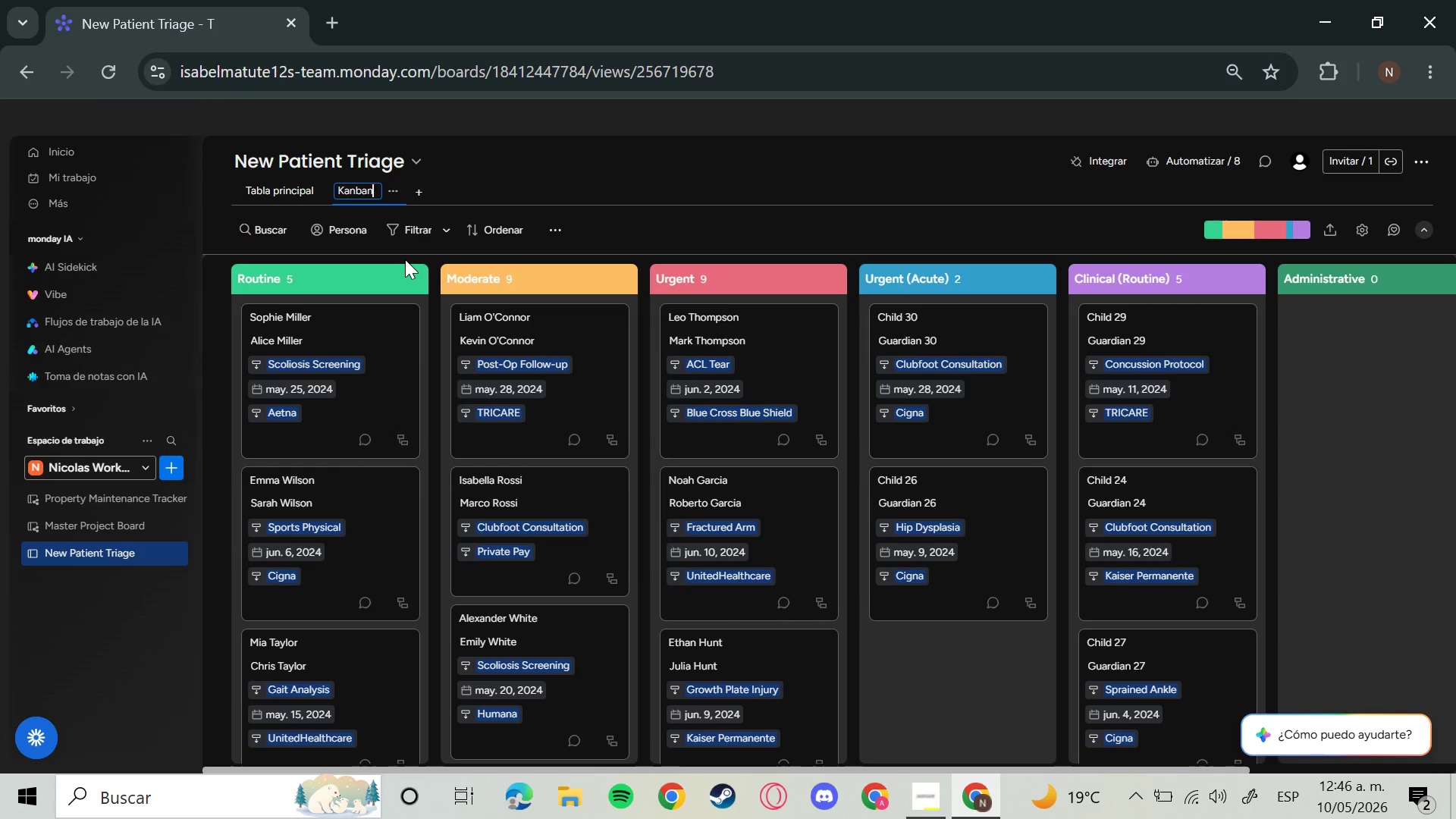 
key(Backspace)
key(Backspace)
key(Backspace)
key(Backspace)
key(Backspace)
type(Triage Wp)
key(Backspace)
type(orkflow)
 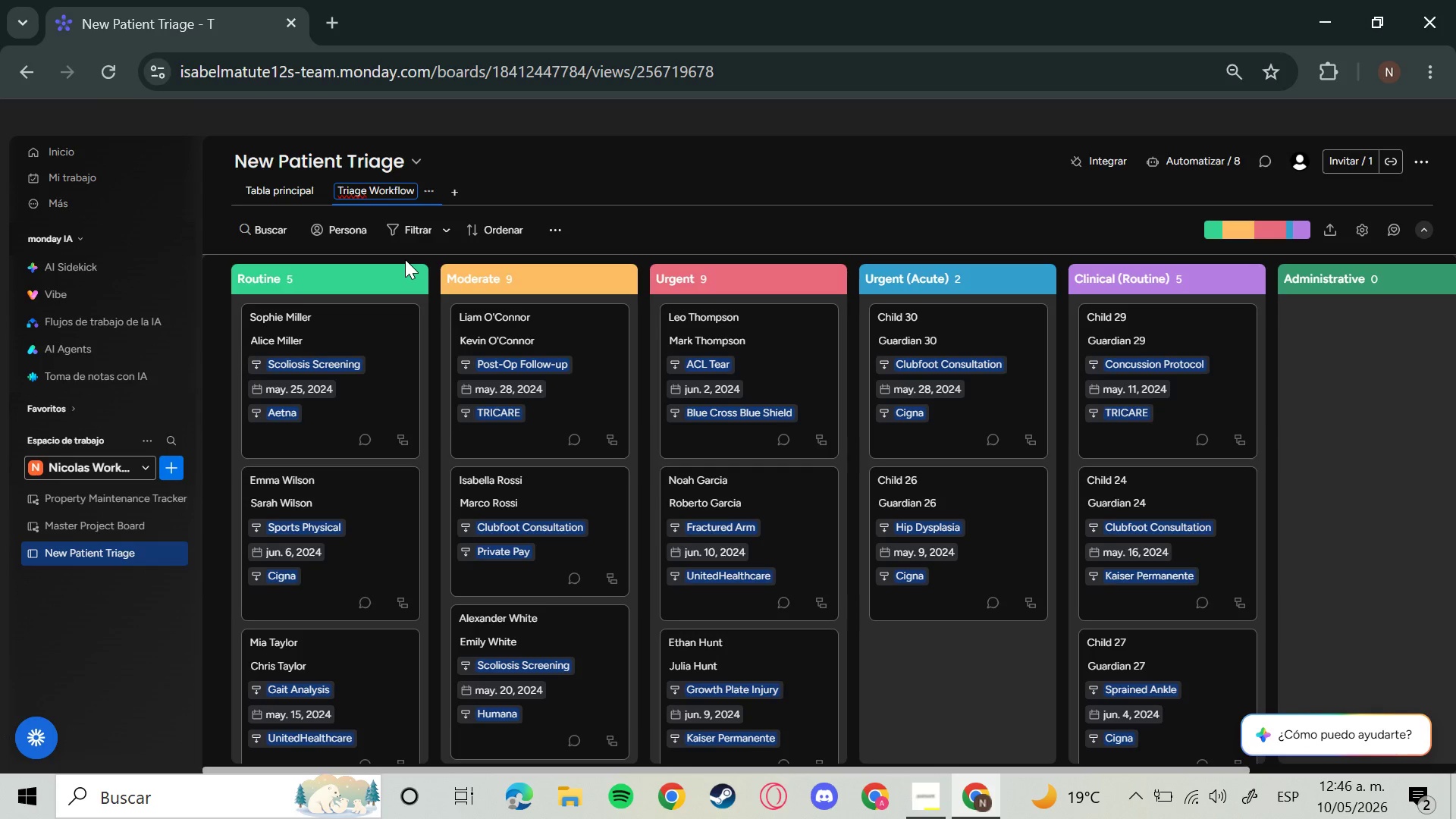 
key(Enter)
 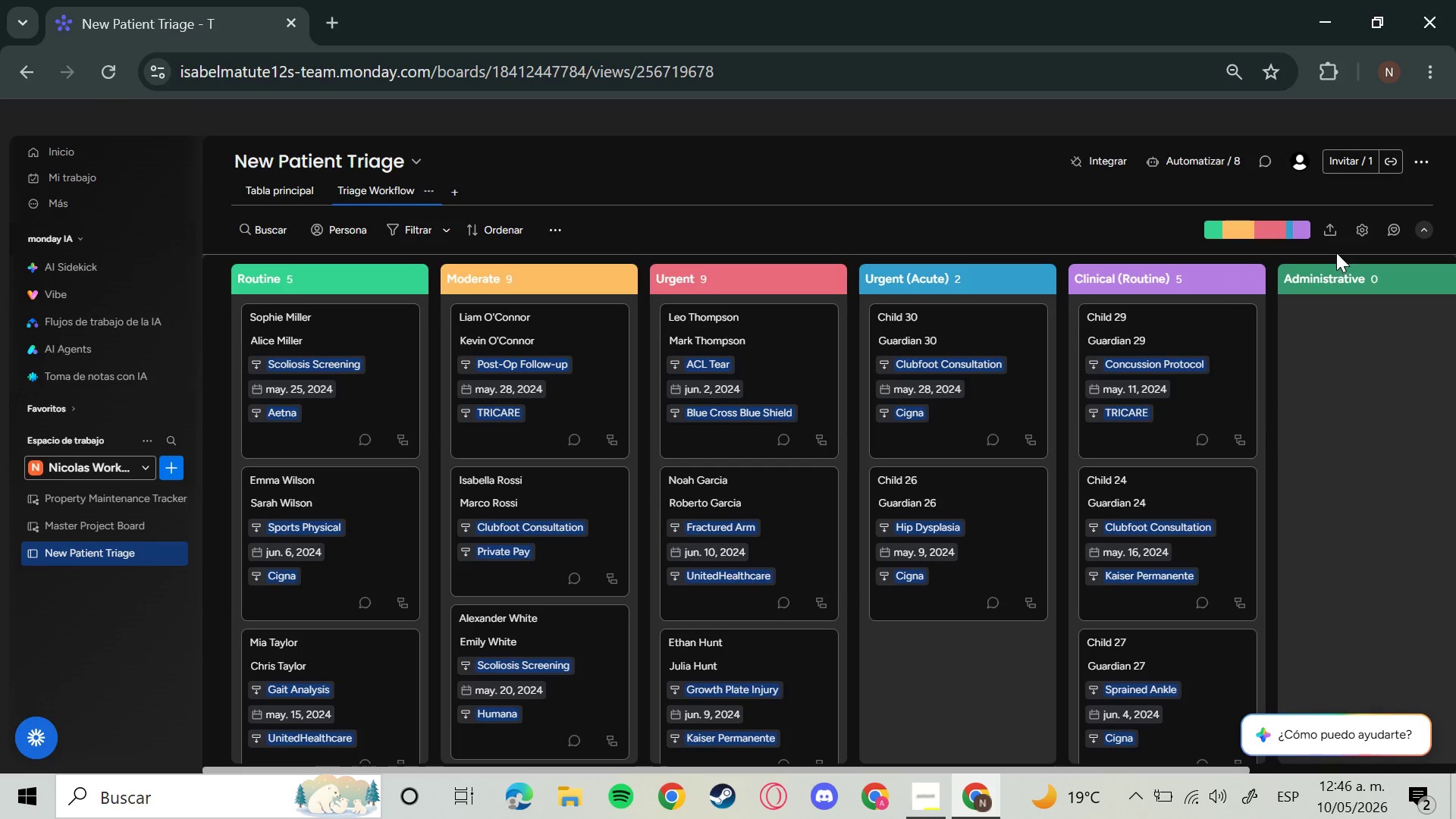 
left_click([1352, 235])
 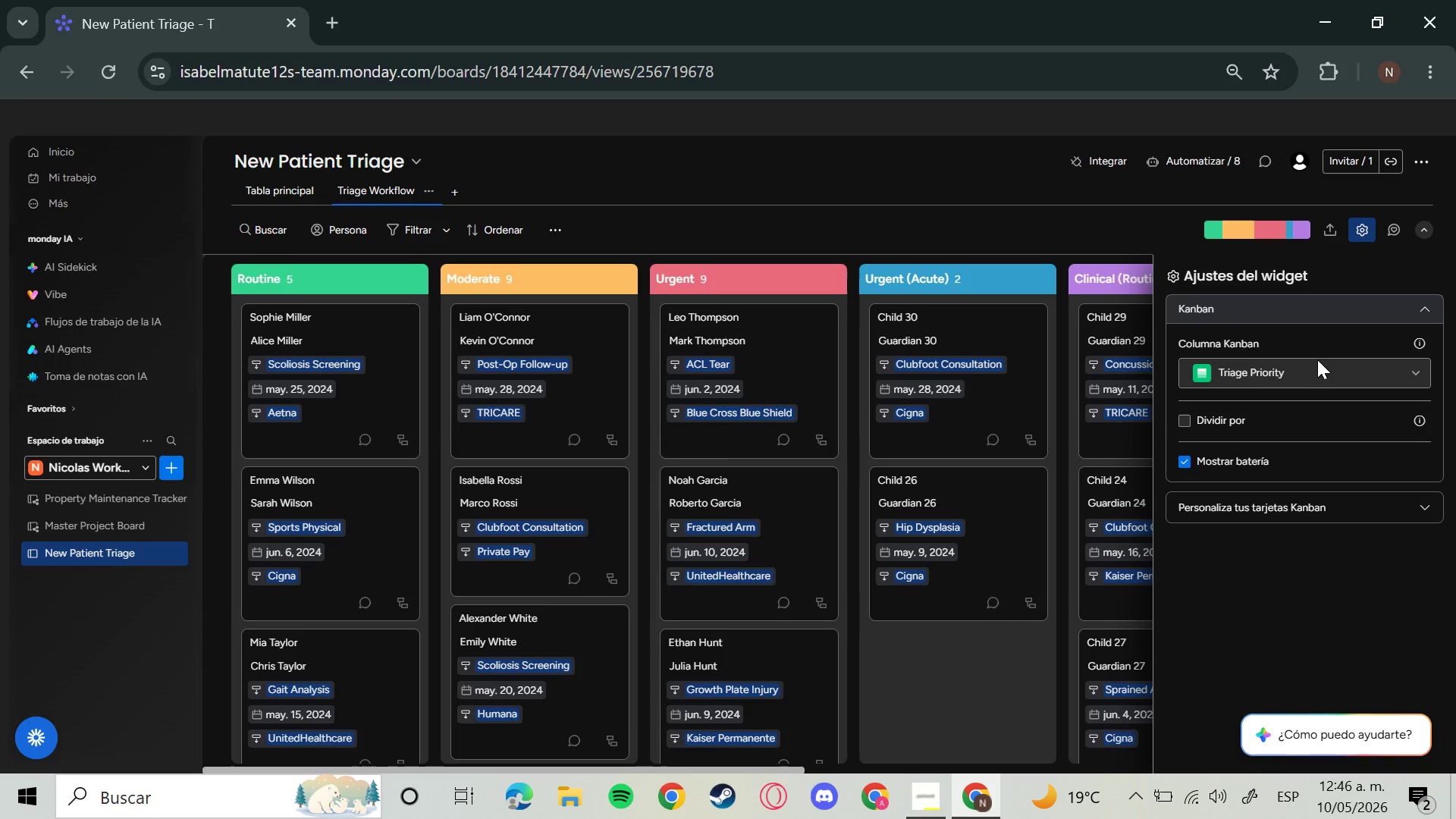 
left_click([1313, 366])
 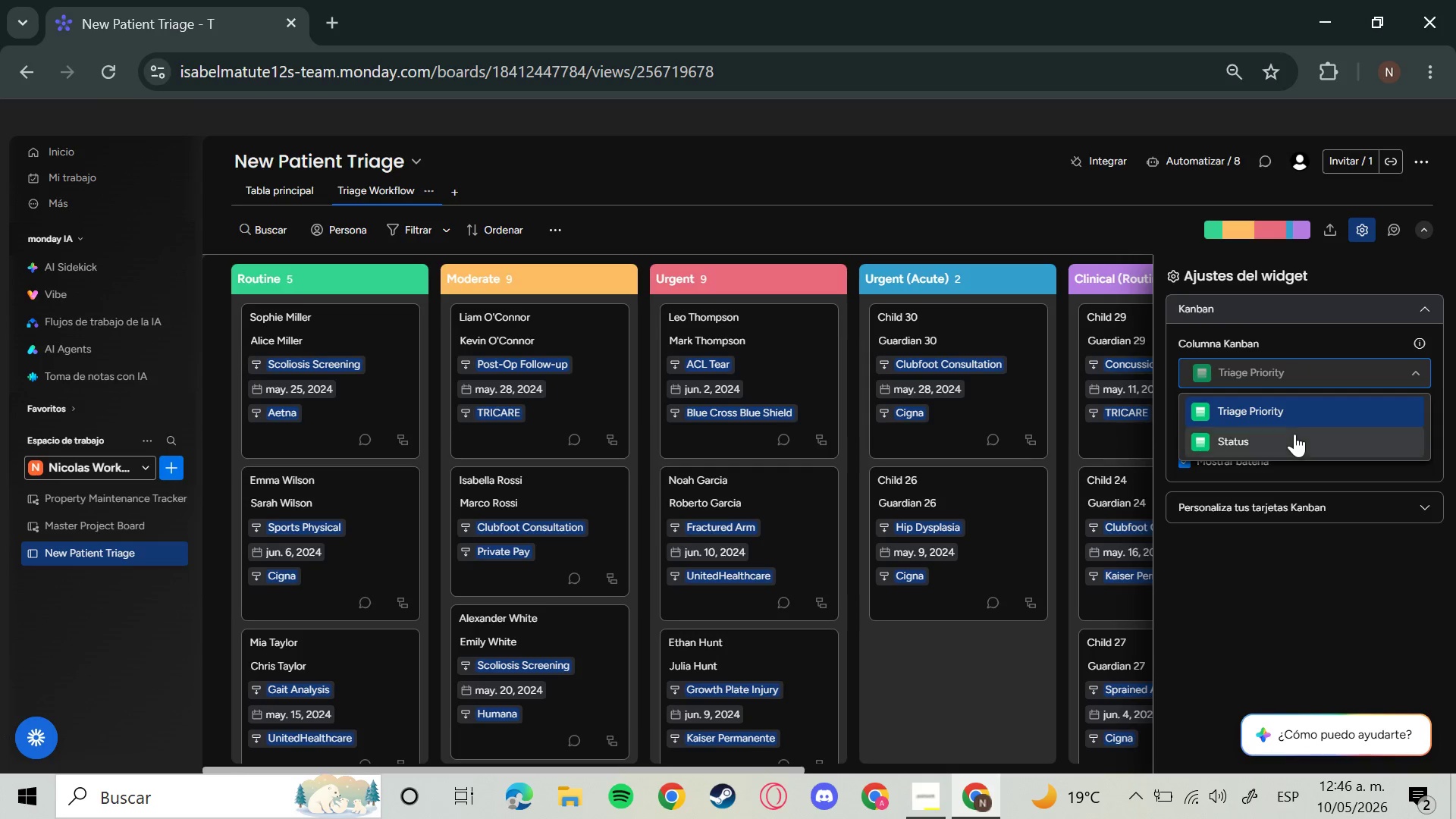 
left_click([1293, 437])
 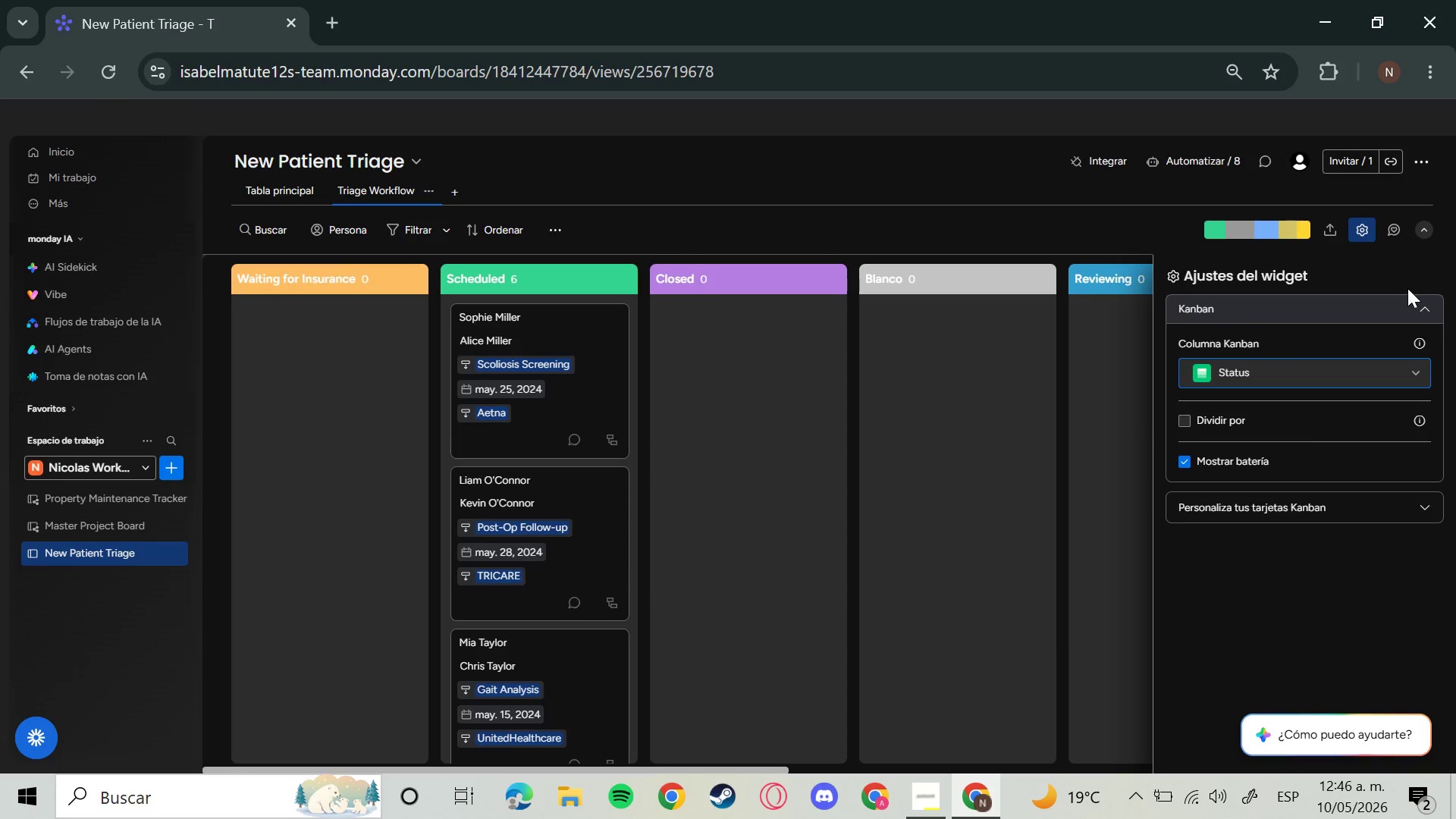 
wait(5.98)
 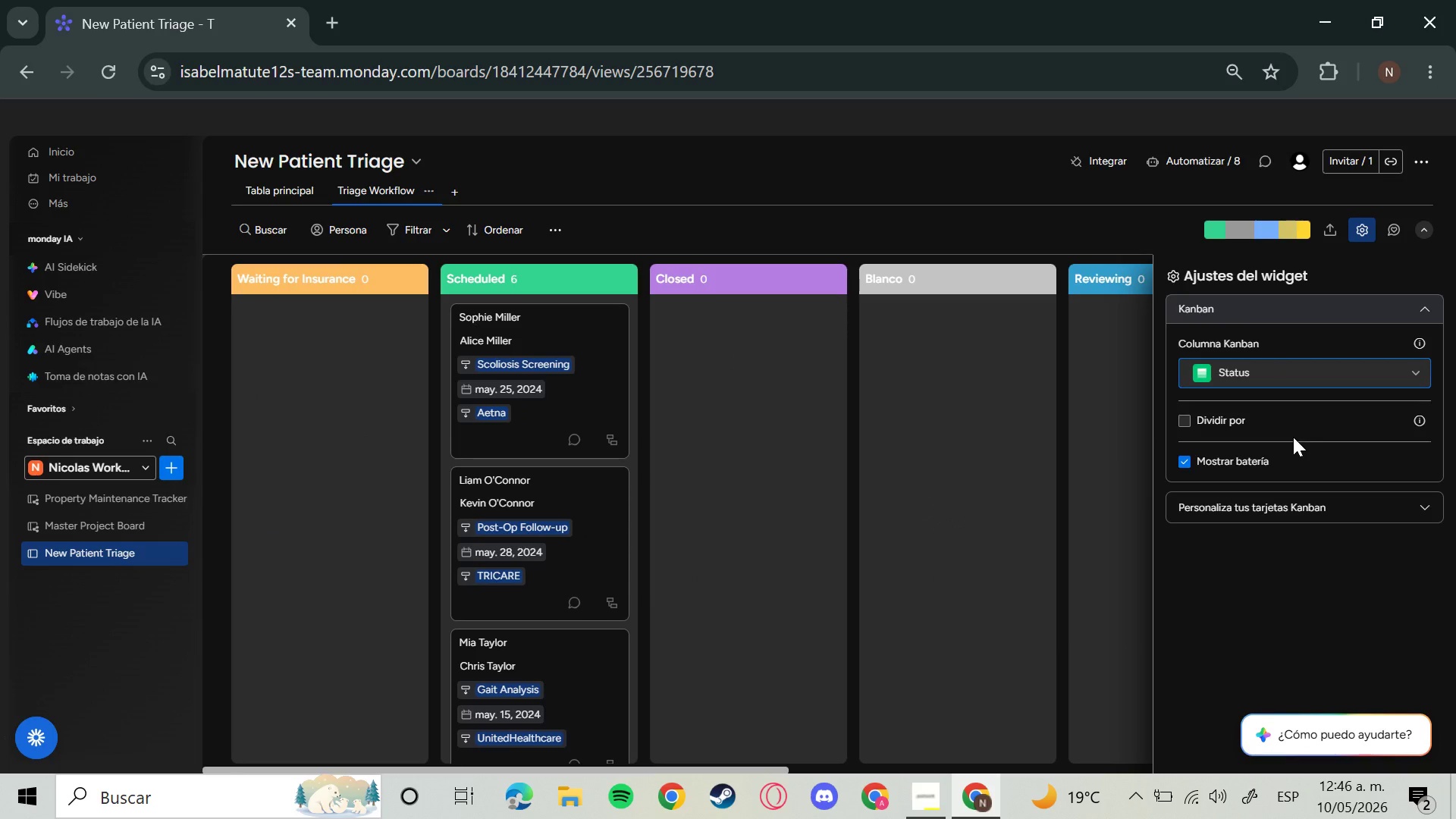 
left_click([1354, 224])
 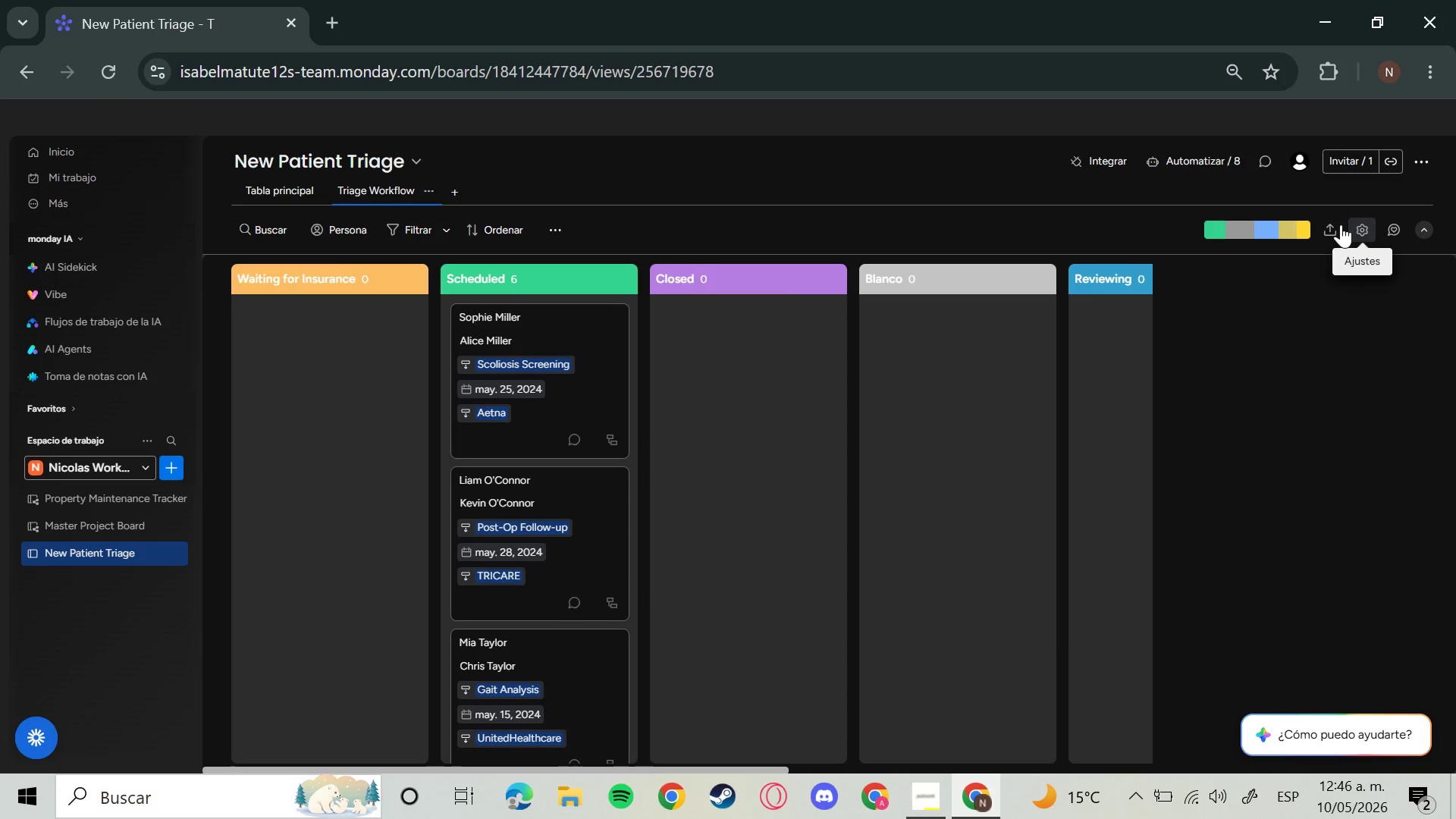 
mouse_move([752, 294])
 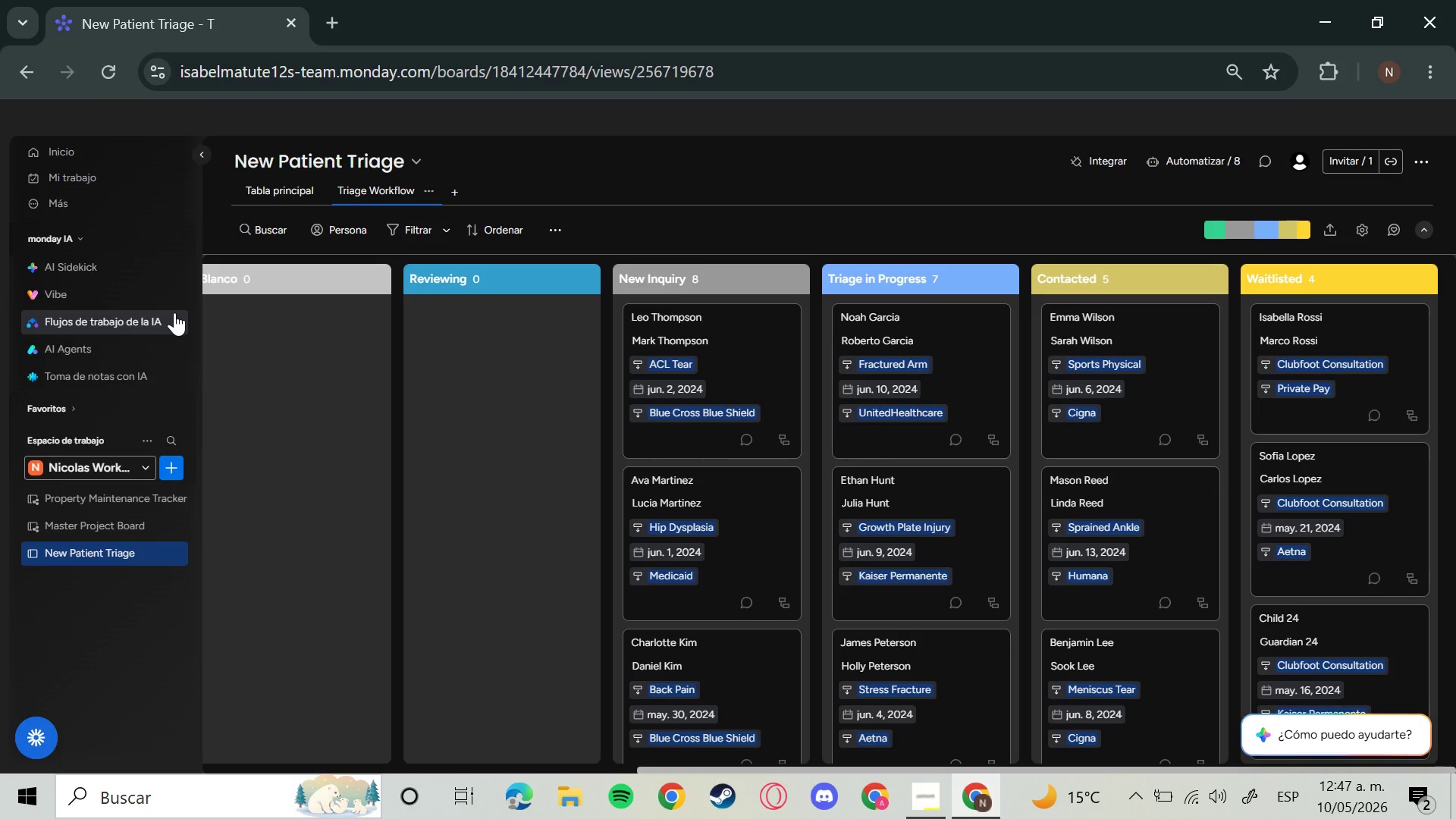 
wait(75.29)
 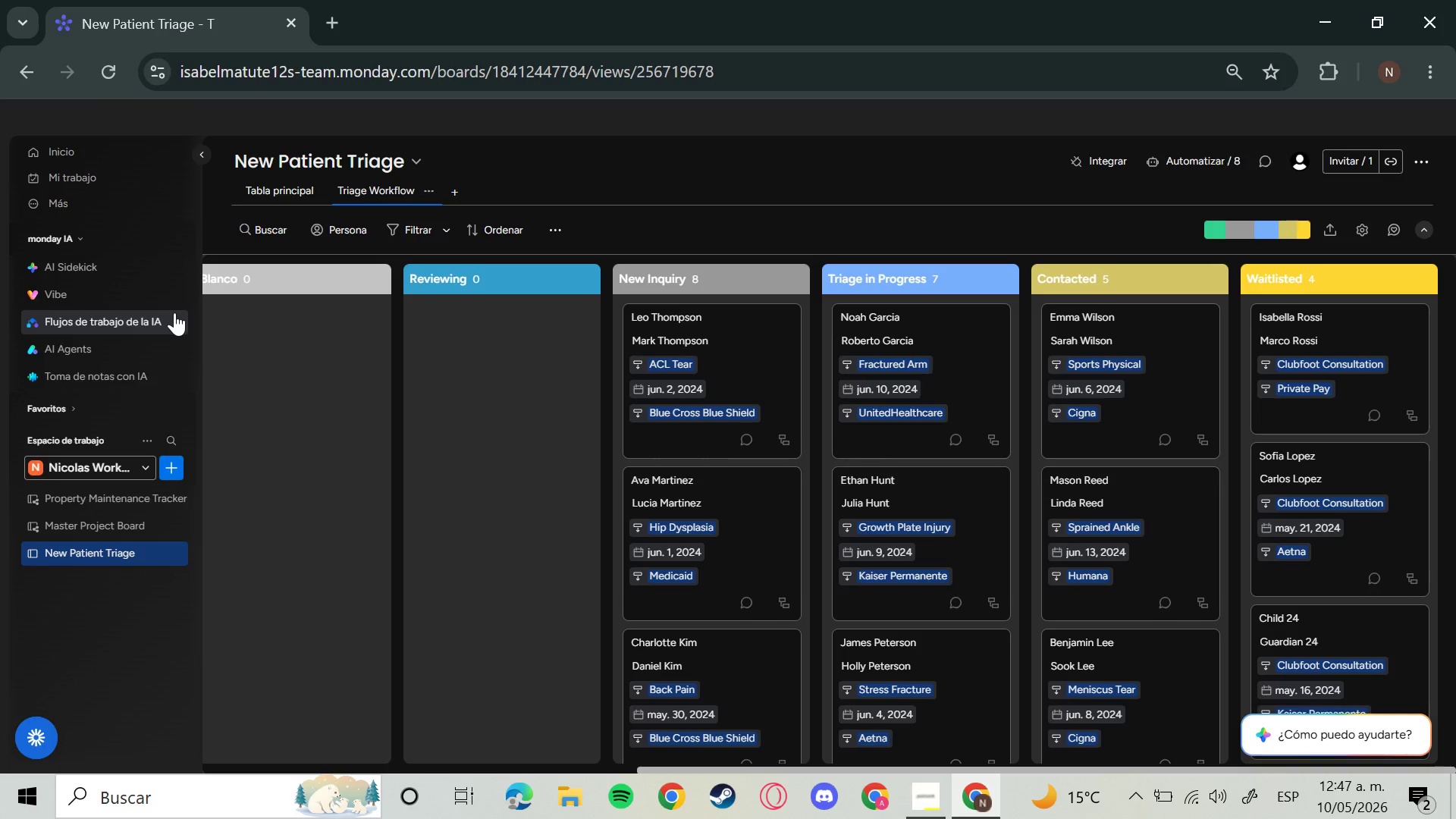 
left_click([277, 179])
 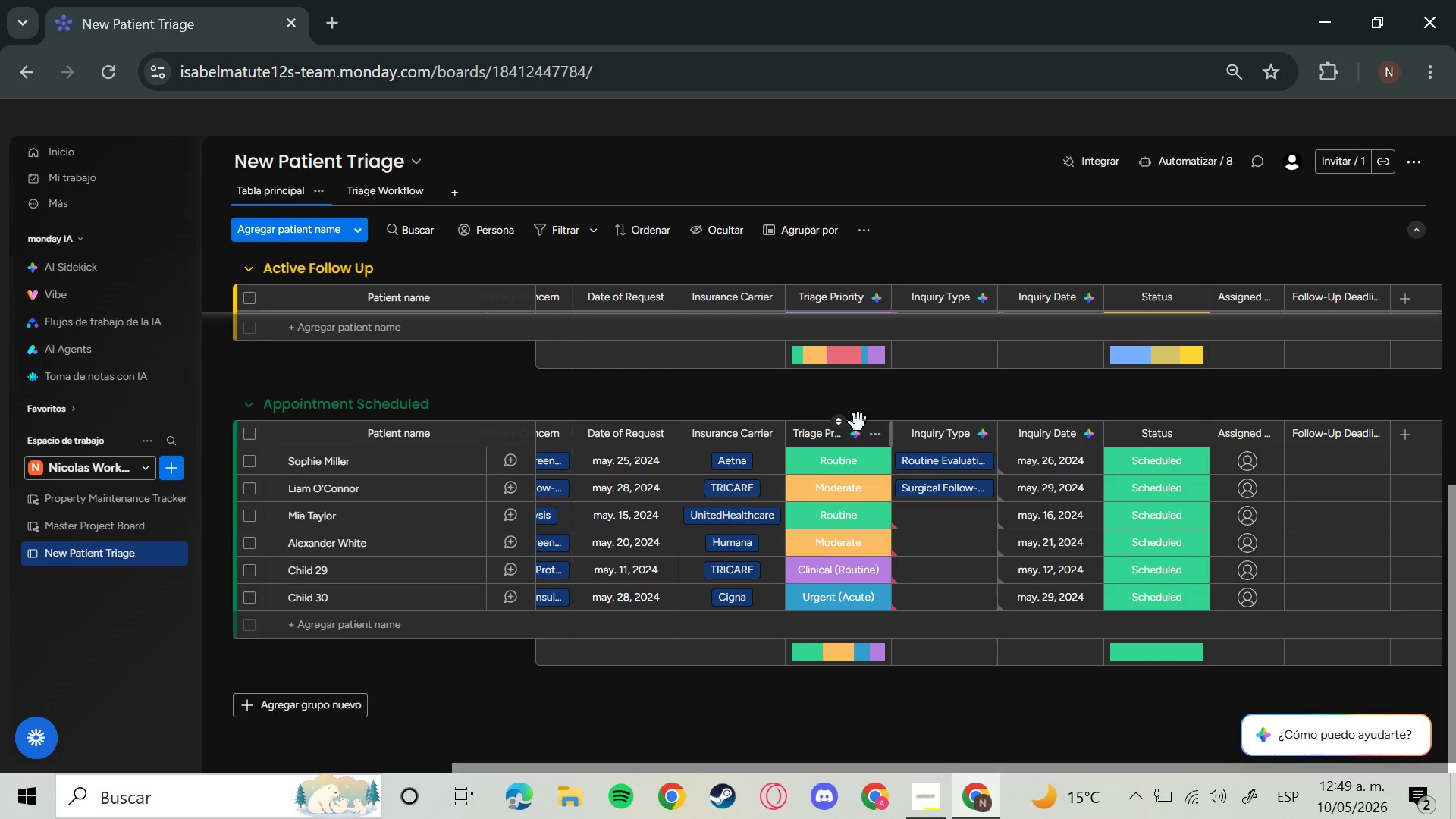 
wait(97.11)
 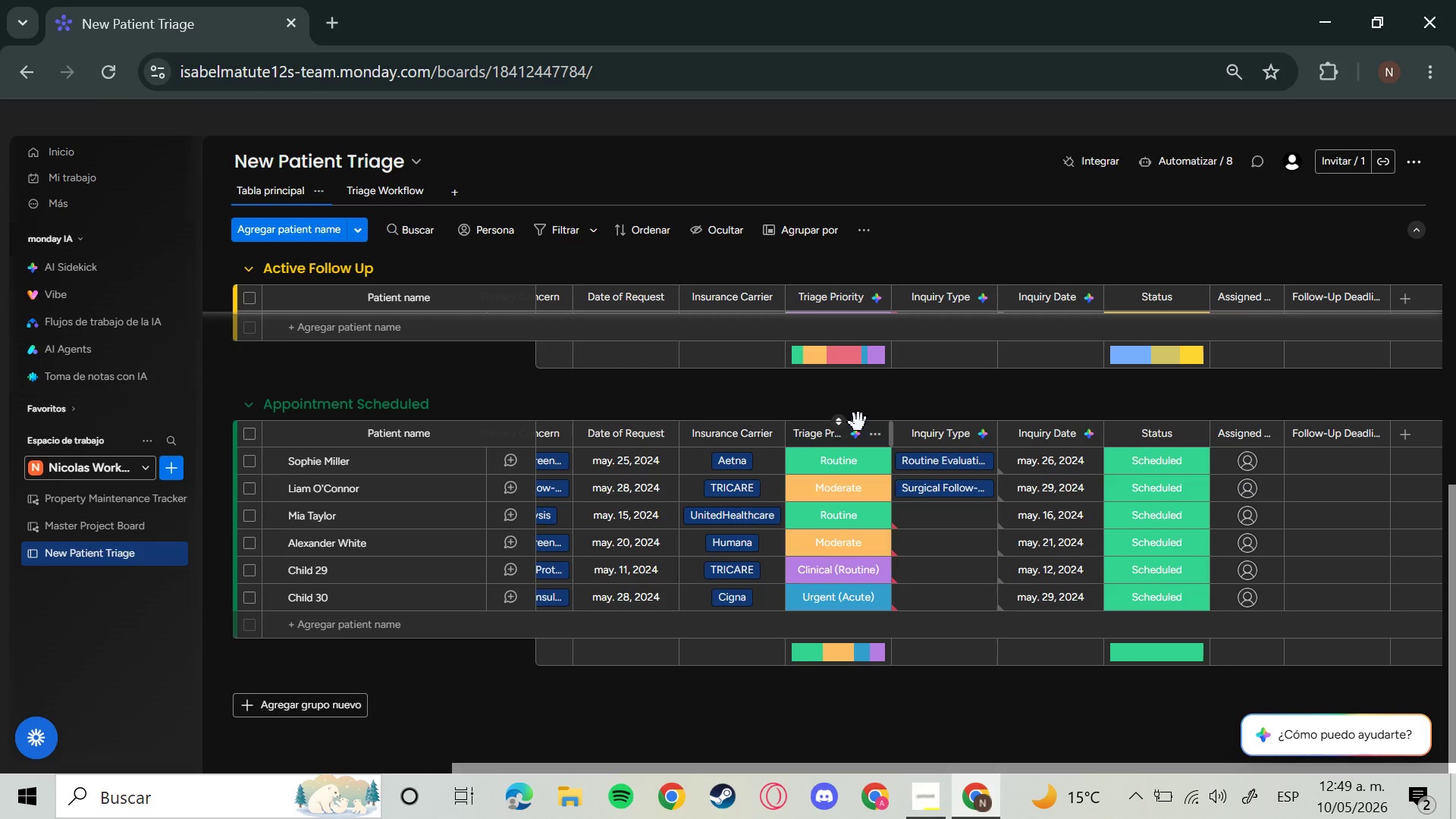 
left_click([1163, 486])
 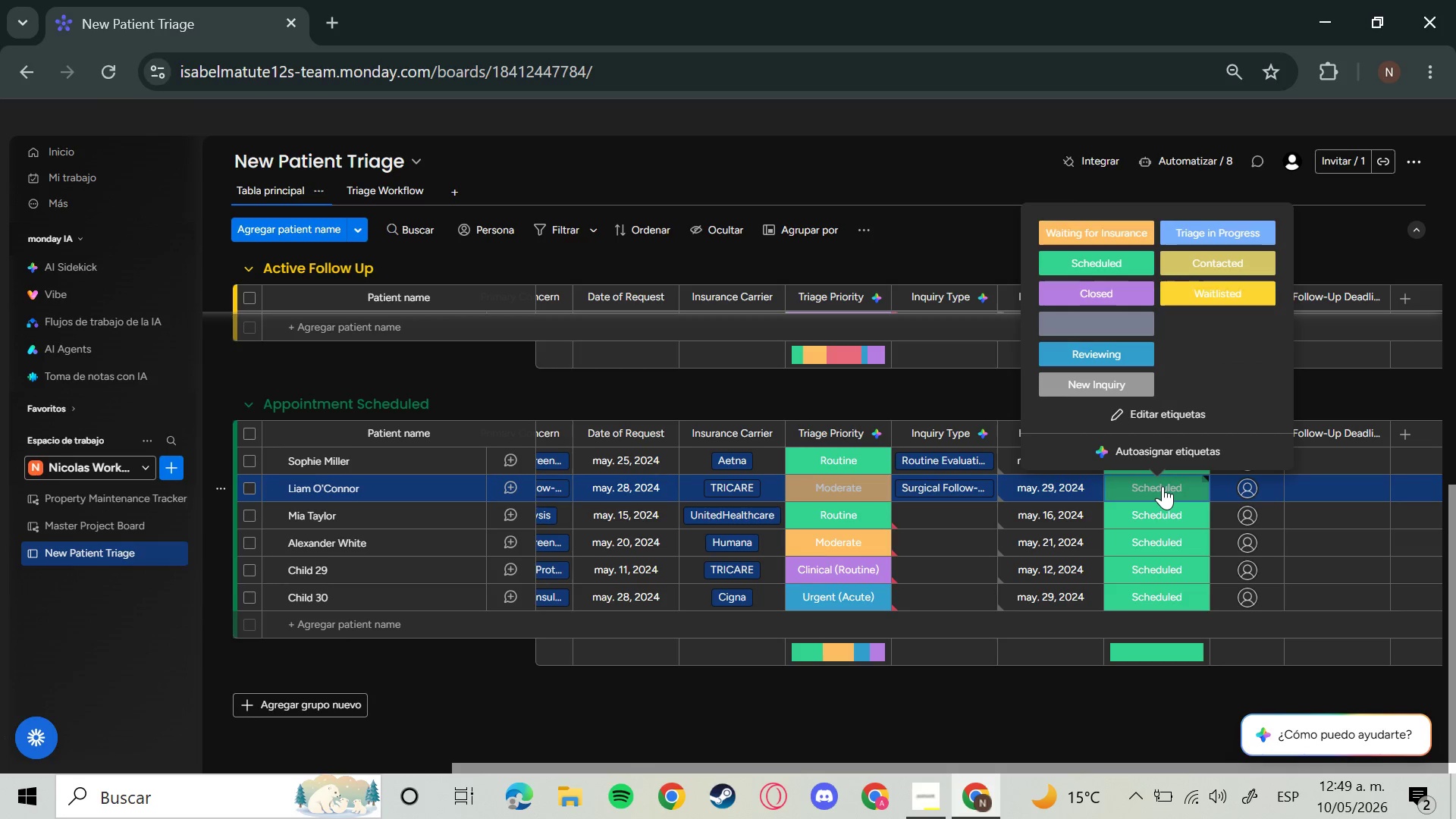 
wait(5.2)
 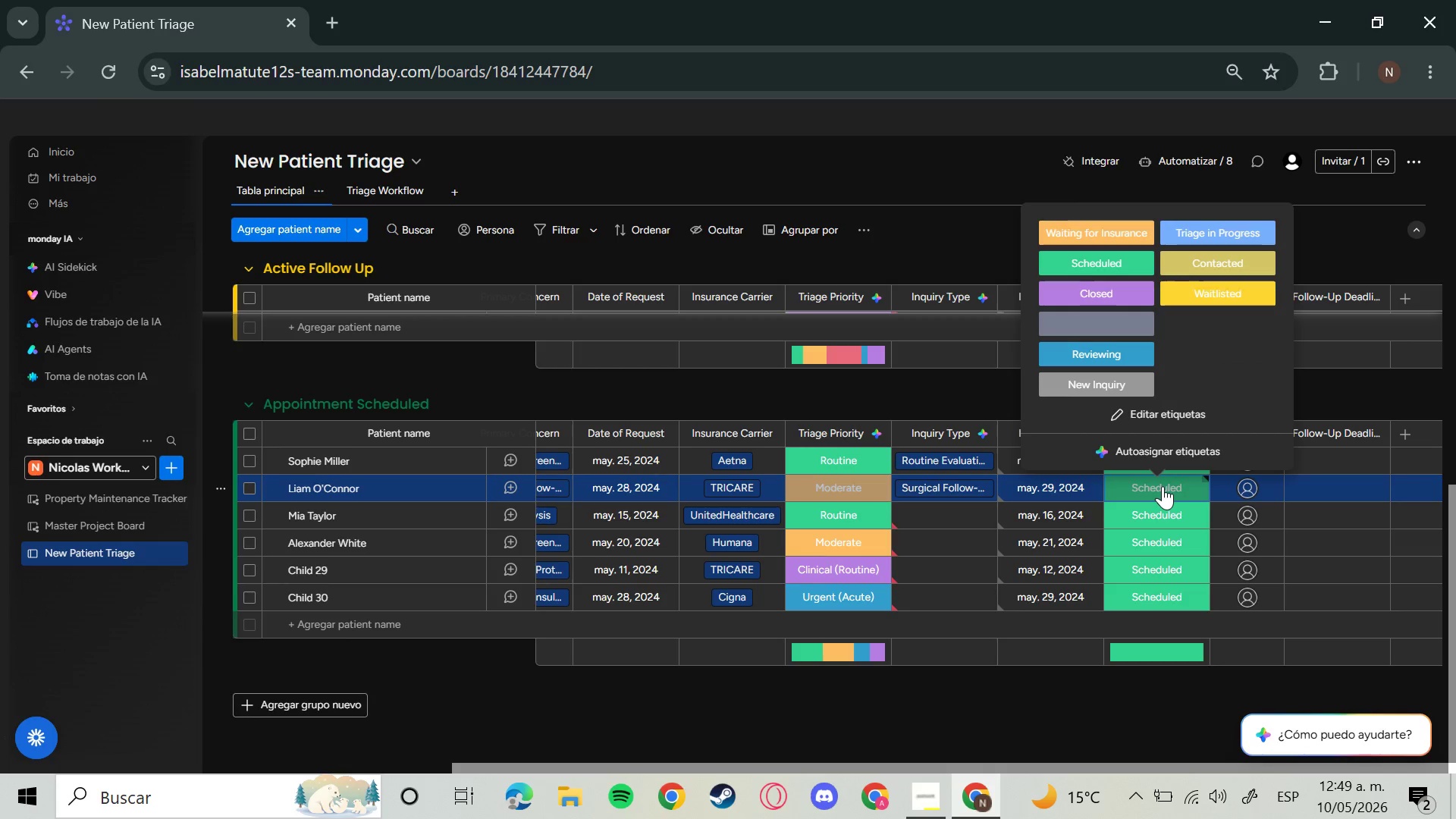 
mouse_move([1166, 422])
 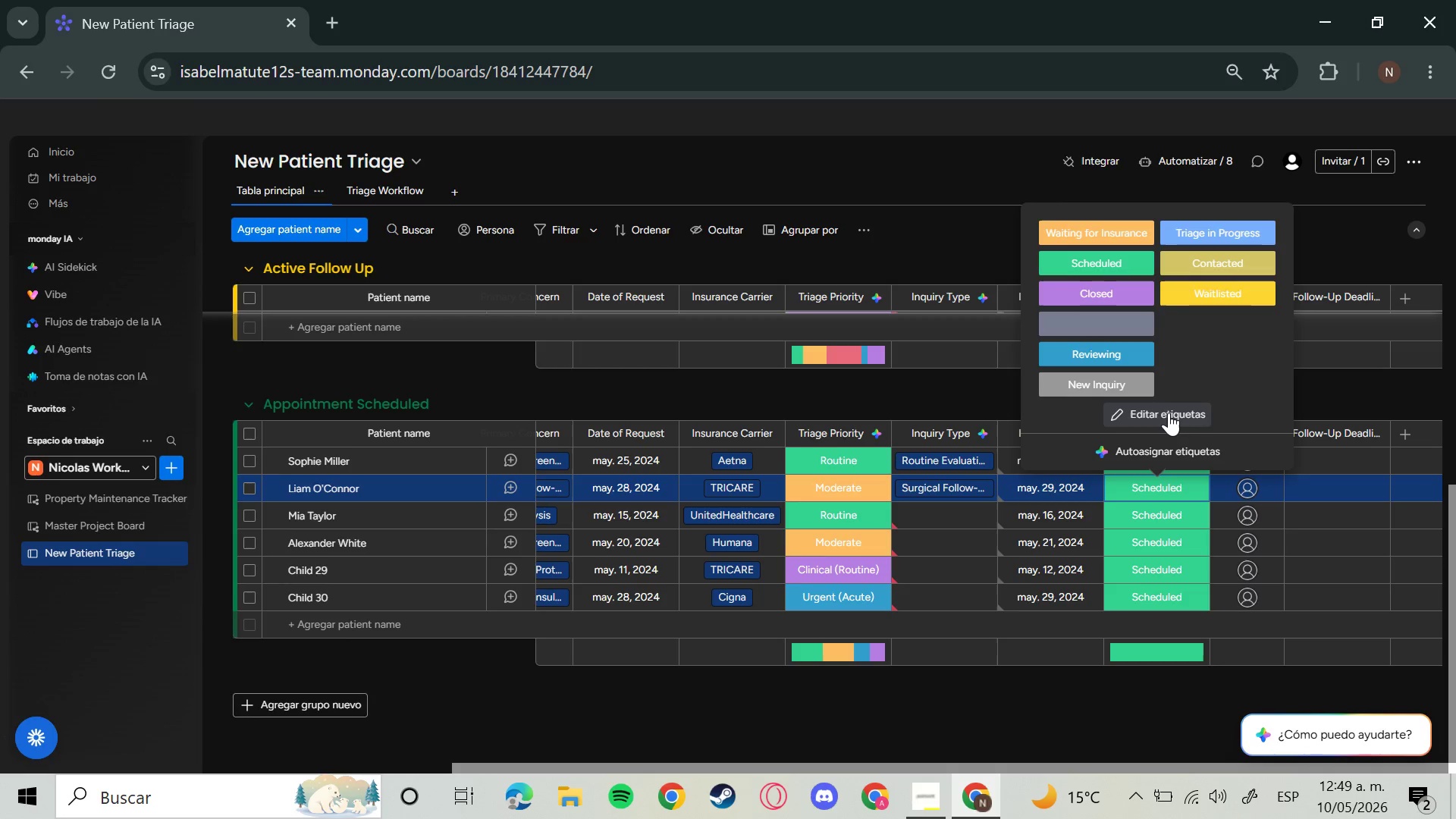 
left_click([1169, 413])
 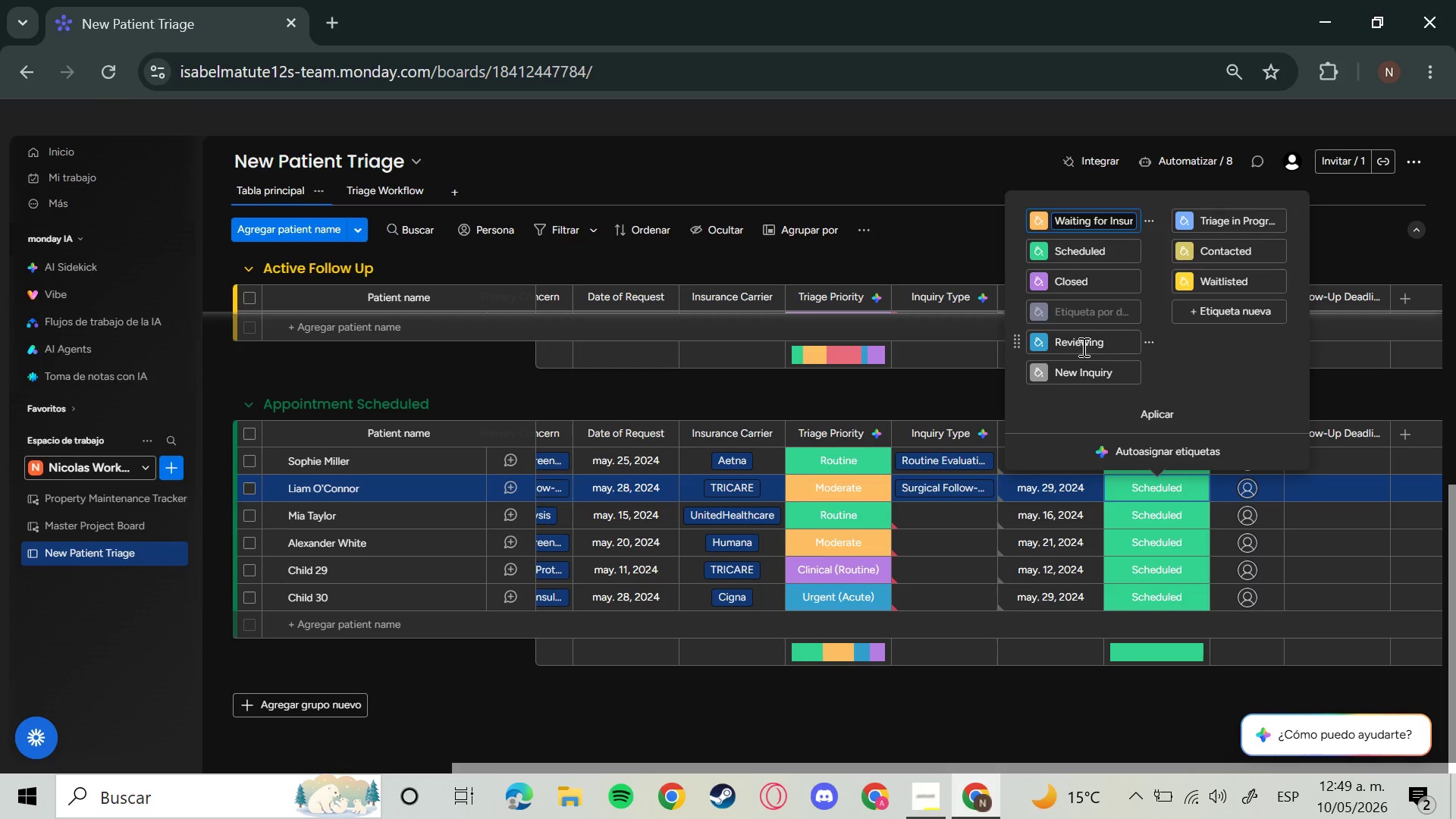 
left_click([1143, 337])
 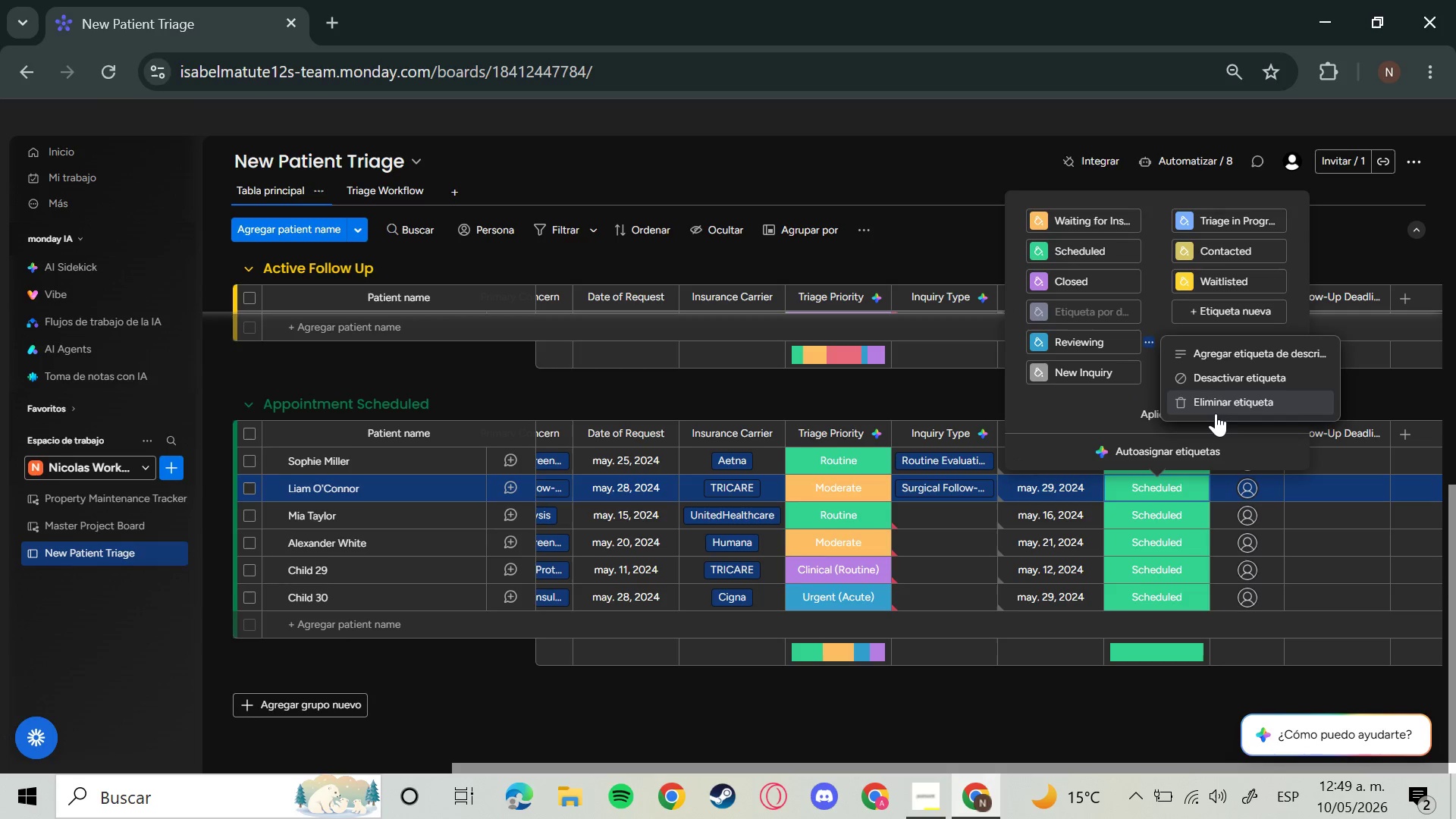 
left_click([1216, 413])
 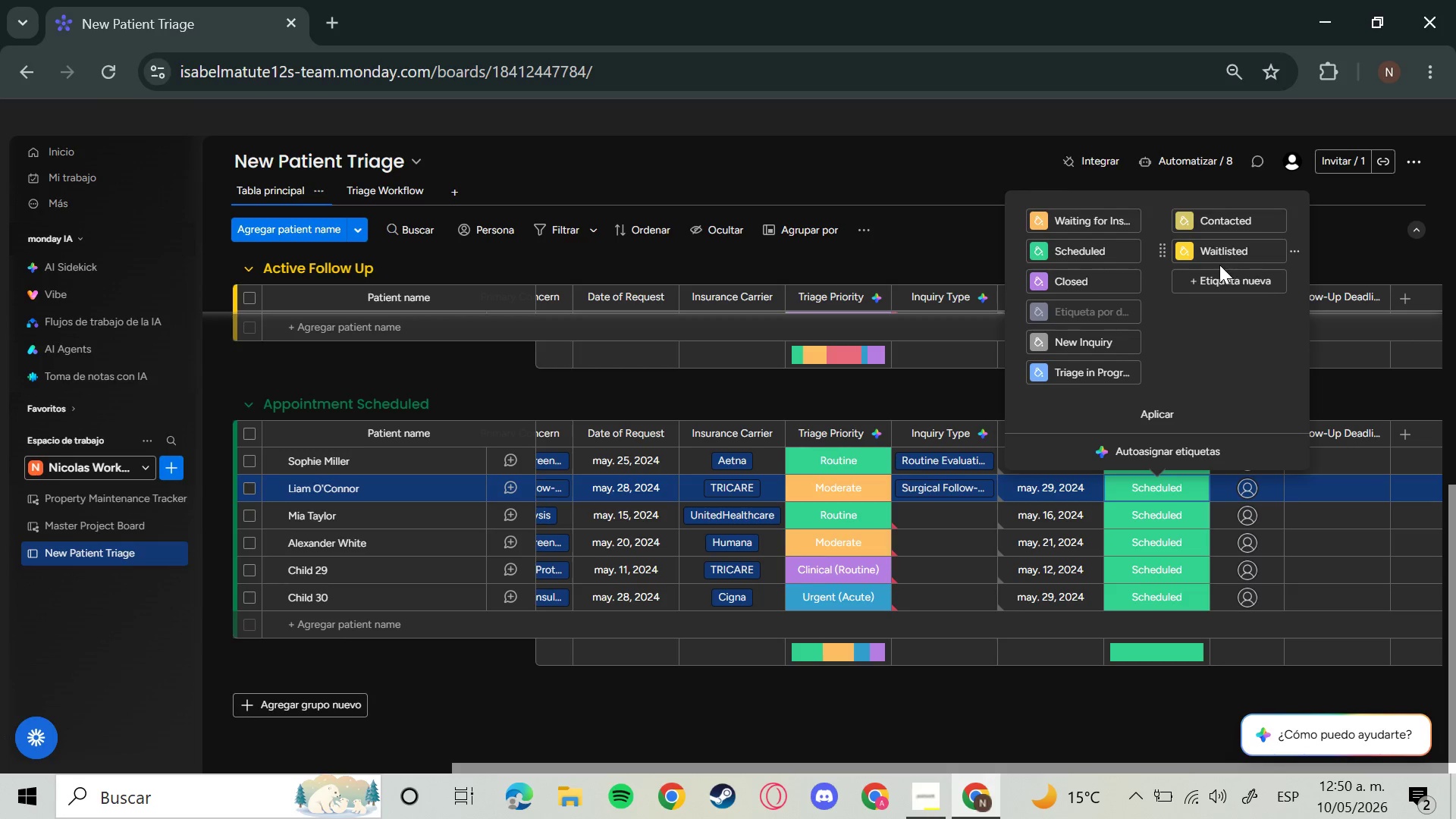 
wait(7.41)
 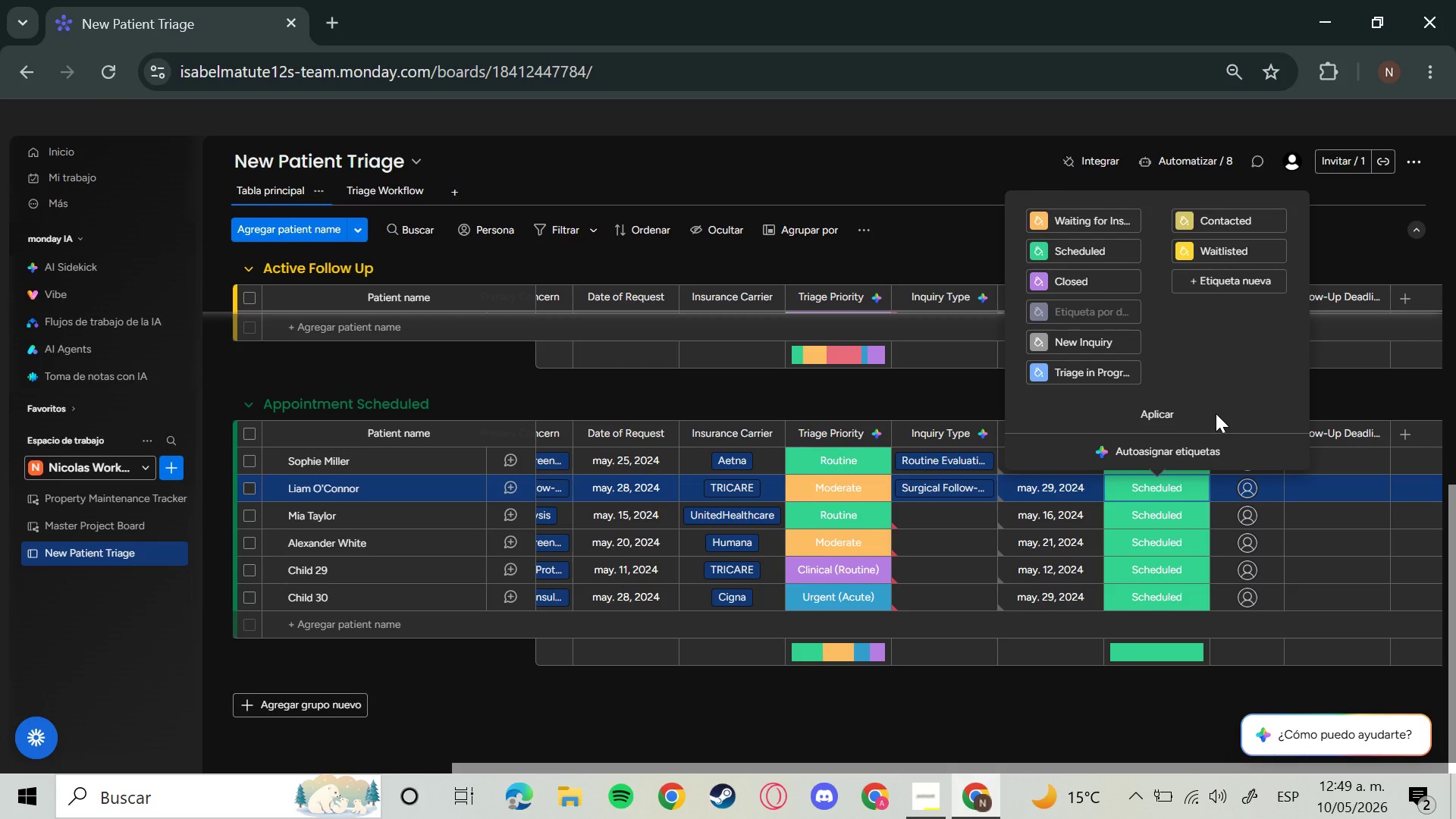 
left_click([1147, 215])
 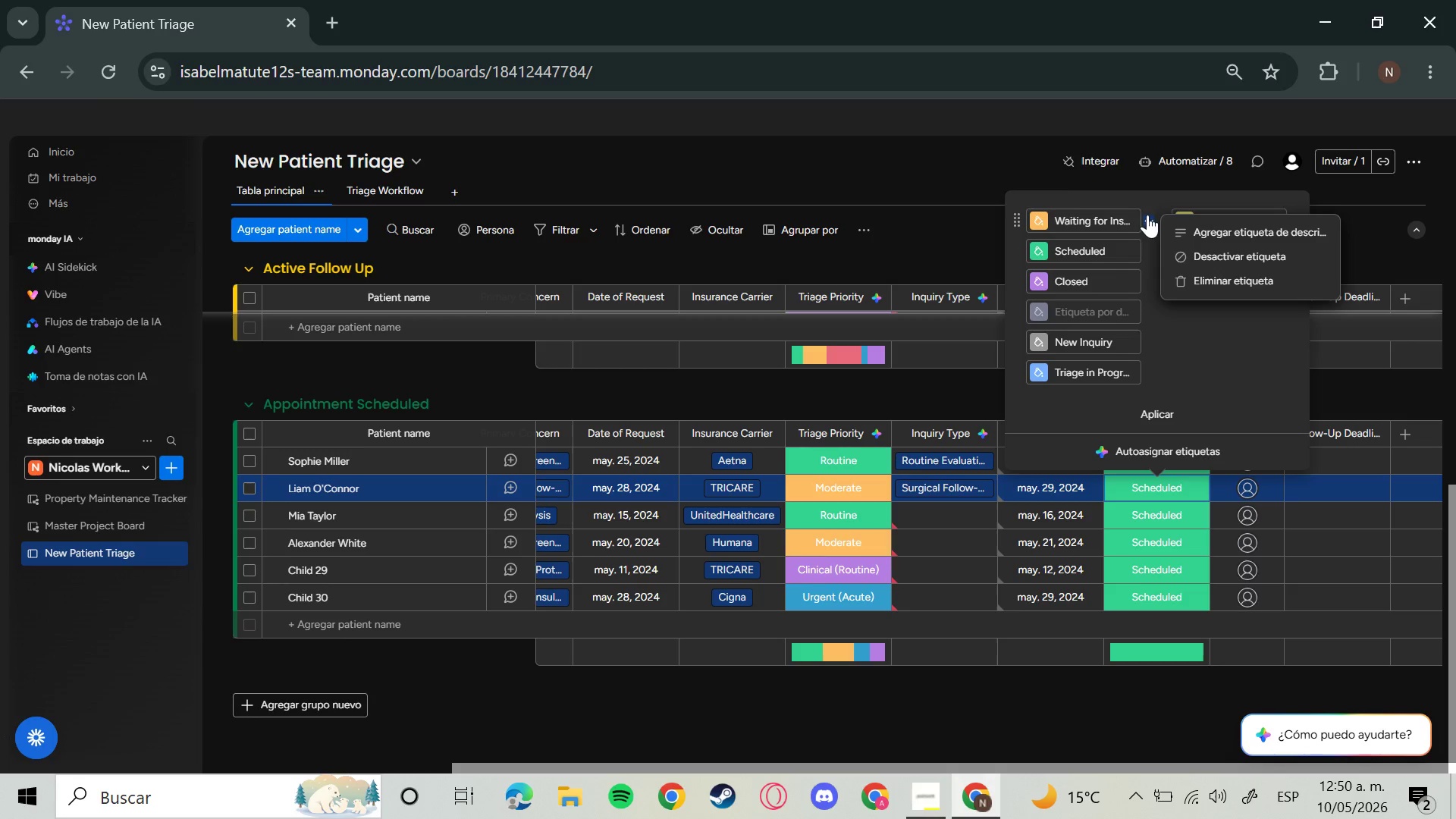 
left_click([1219, 282])
 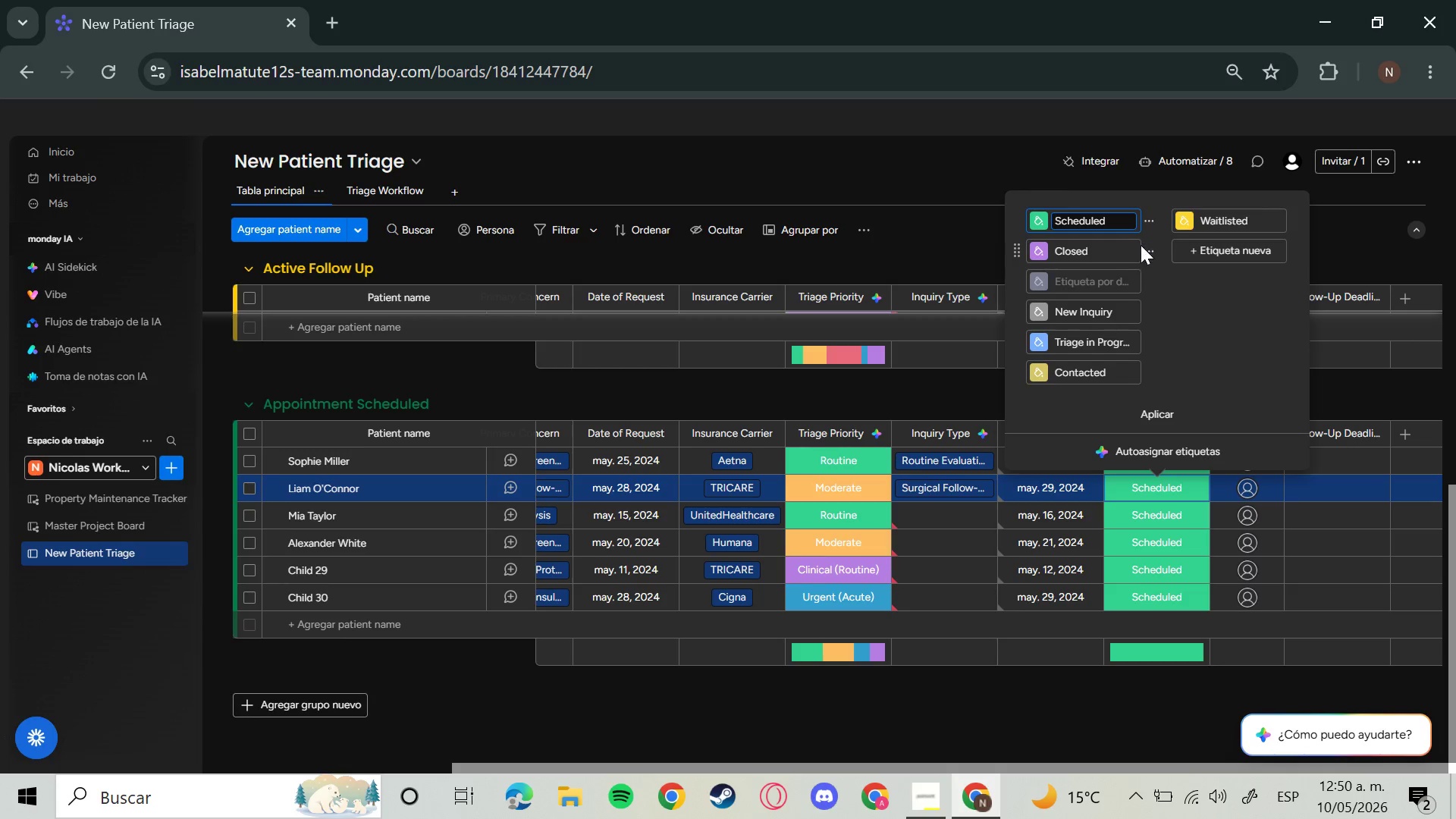 
left_click([1148, 250])
 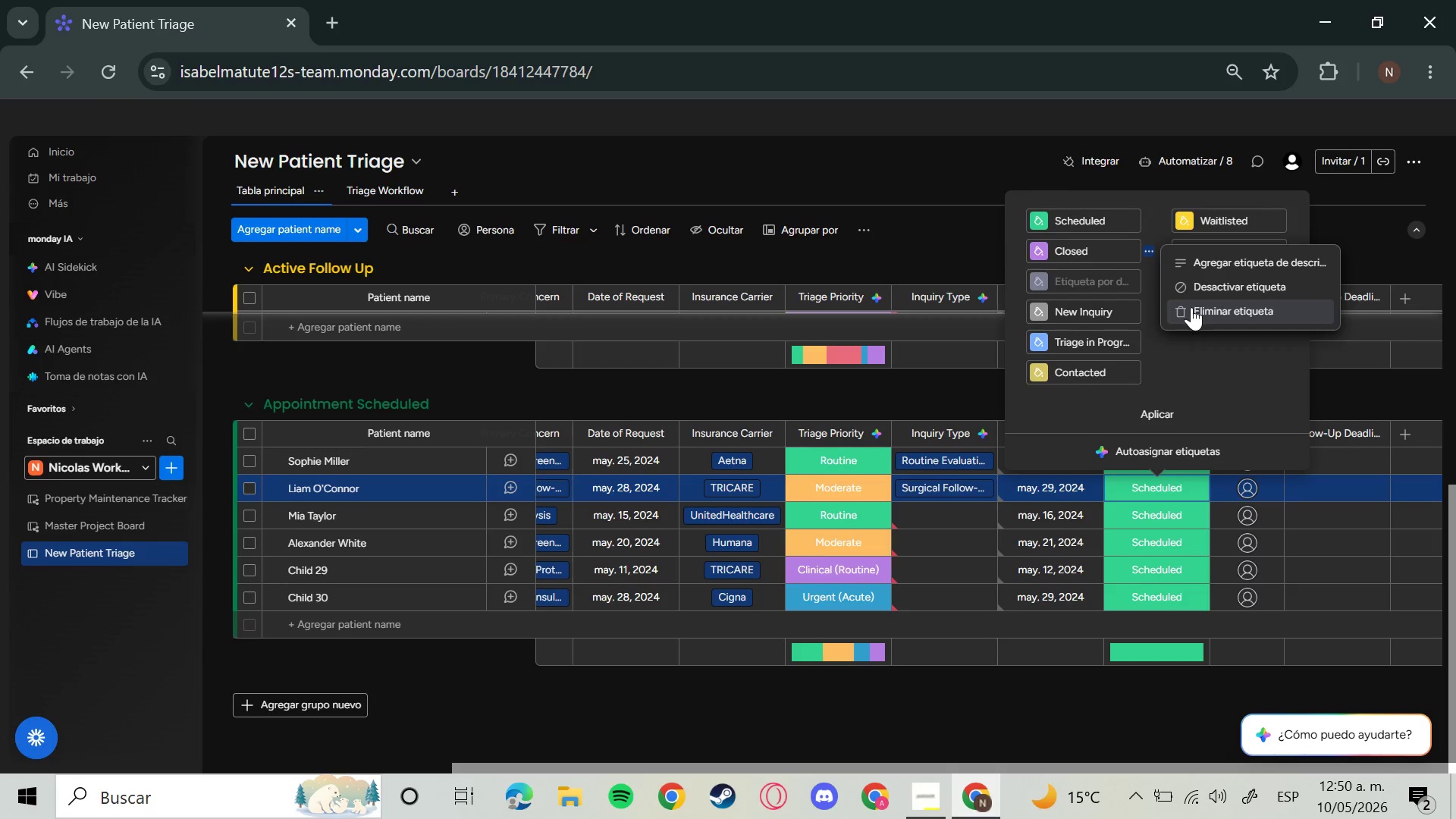 
left_click([1192, 308])
 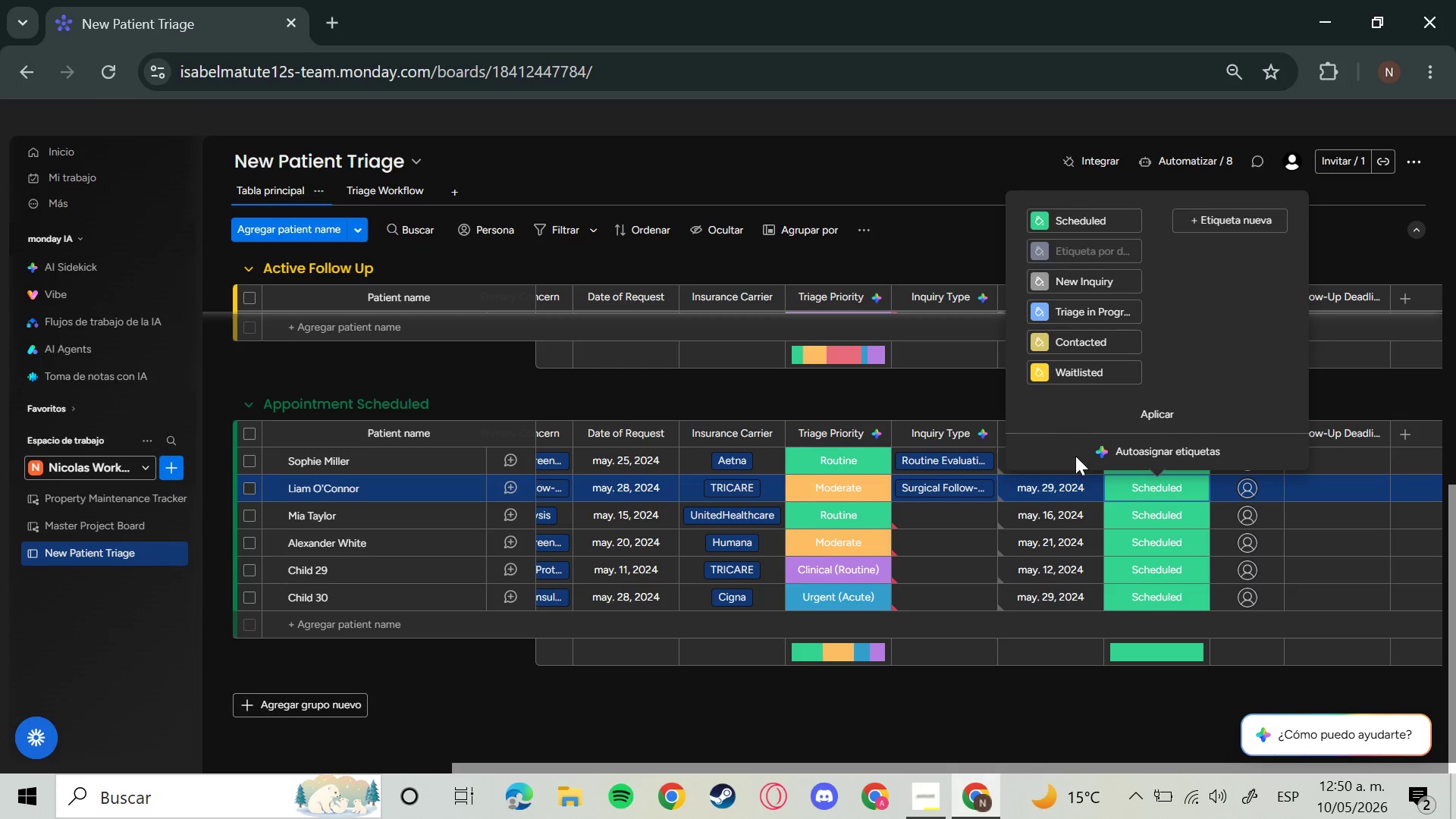 
wait(14.92)
 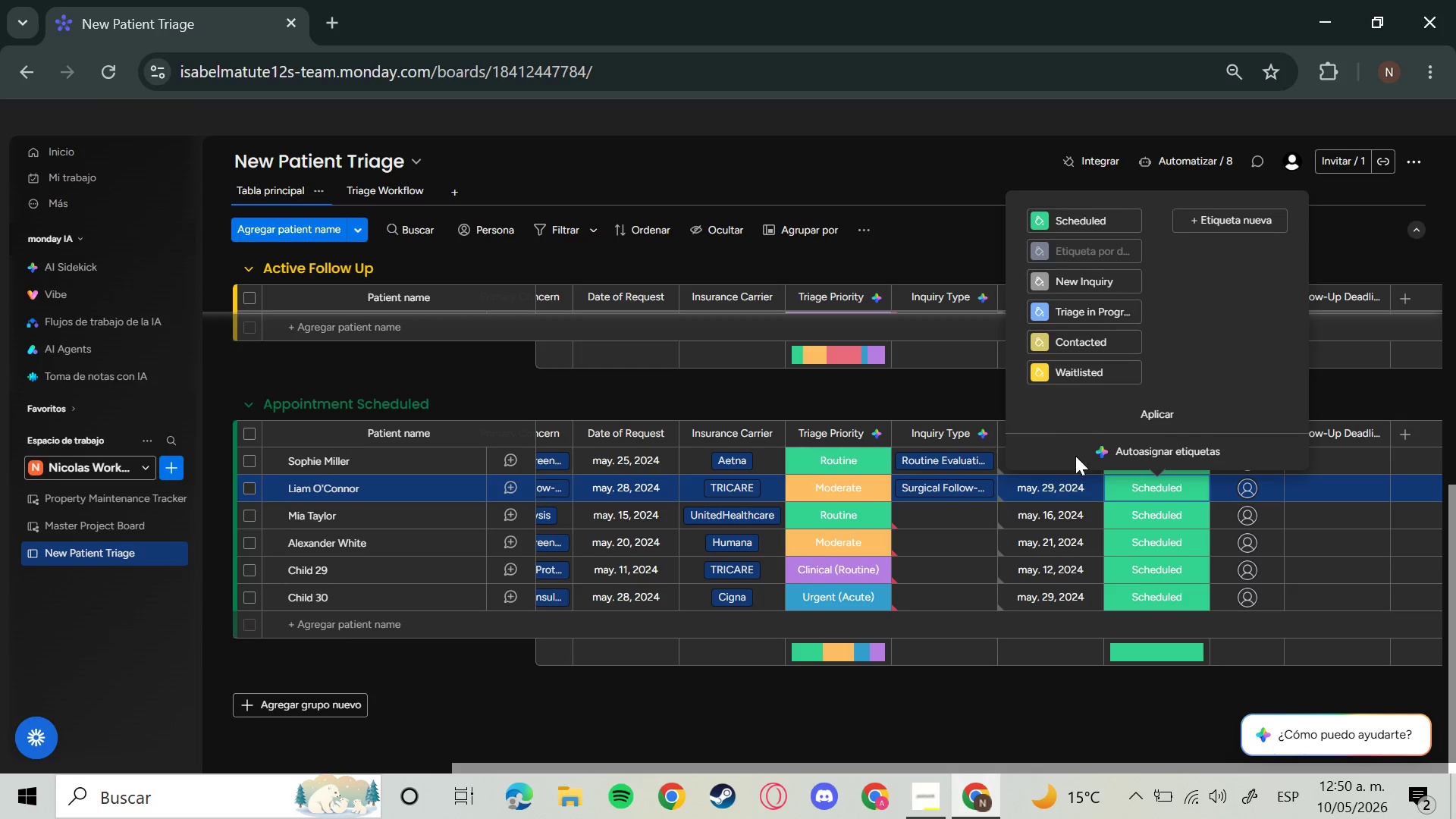 
left_click([353, 360])
 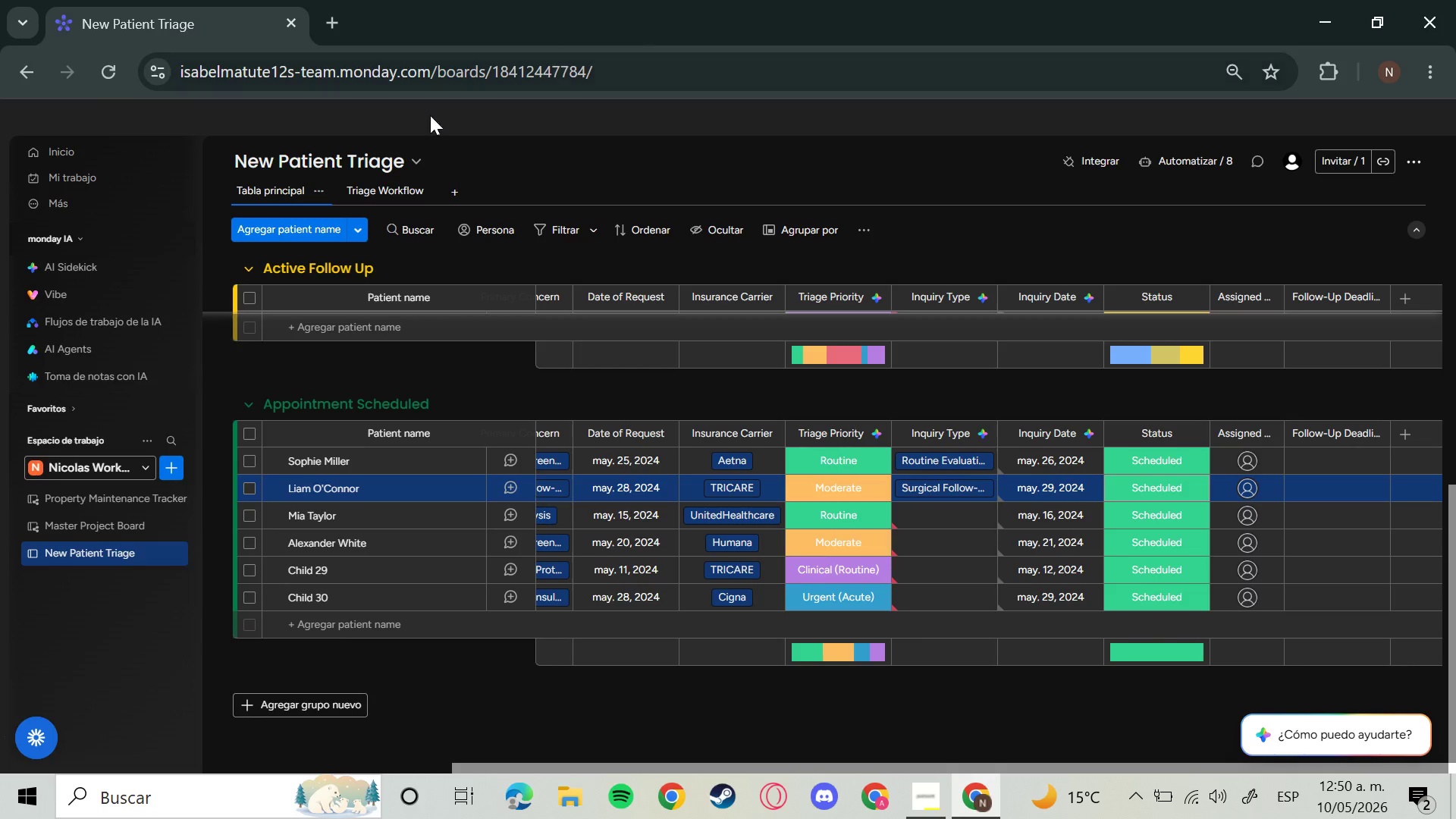 
left_click([366, 195])
 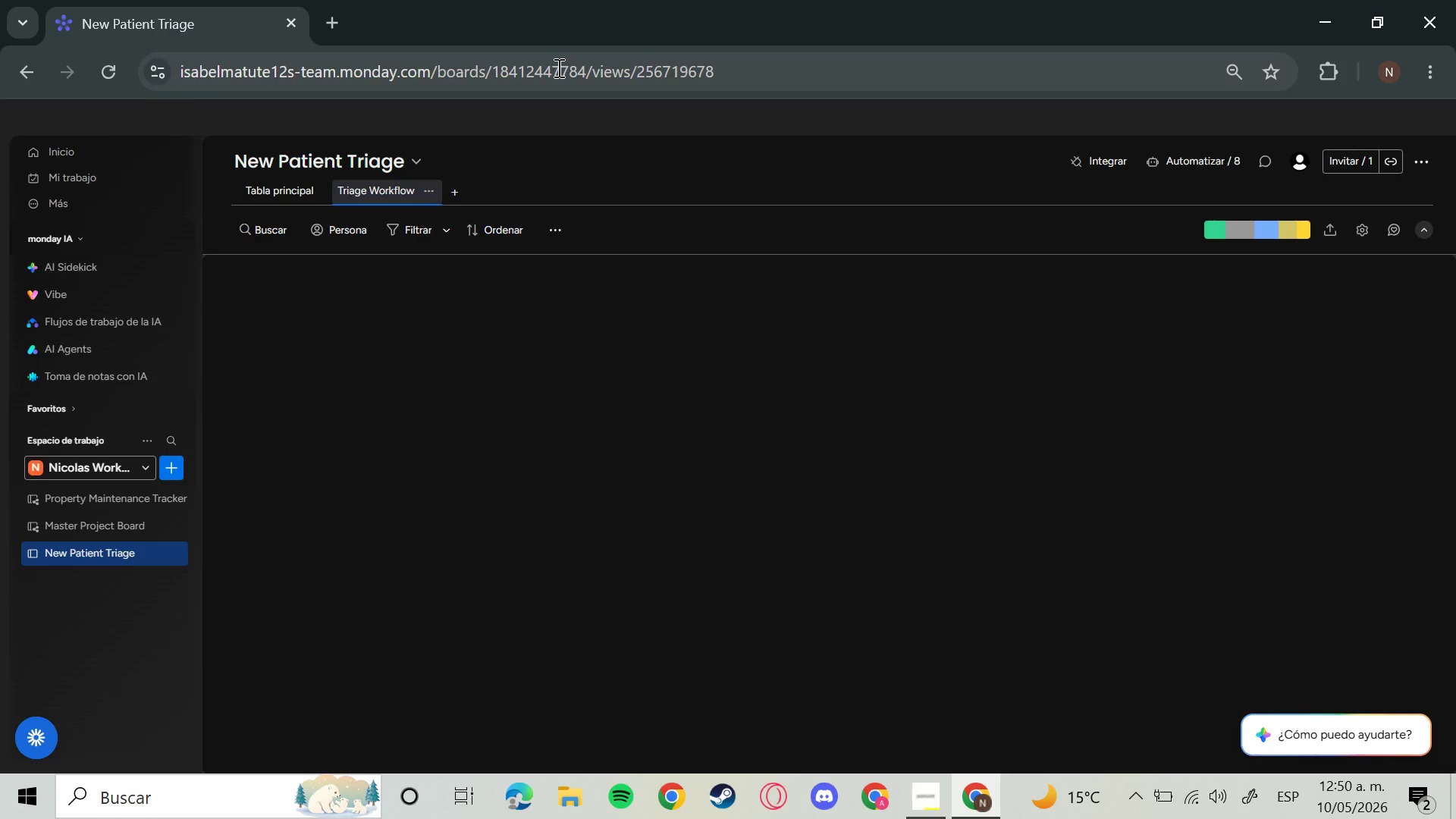 
mouse_move([821, 601])
 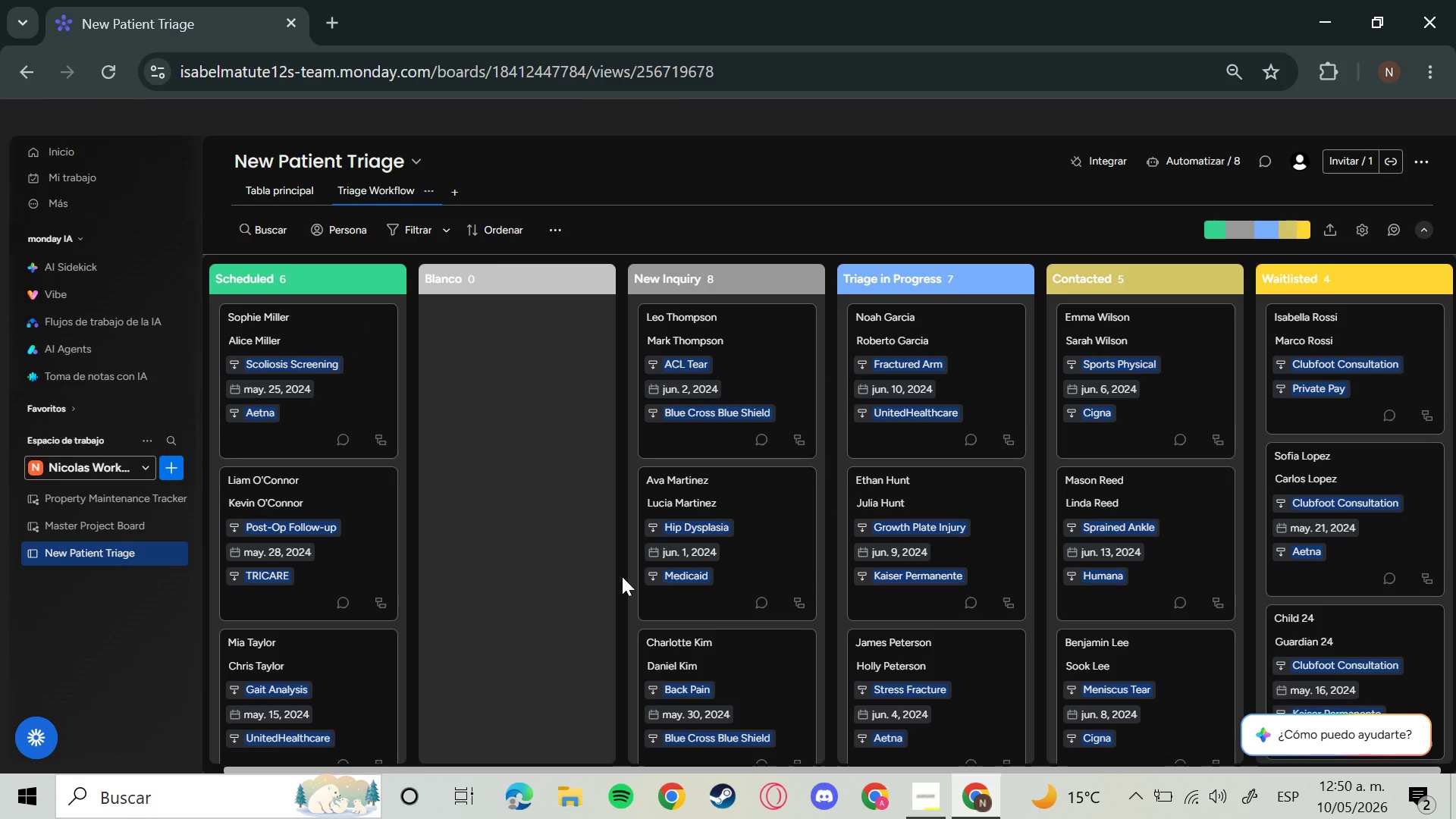 
wait(15.09)
 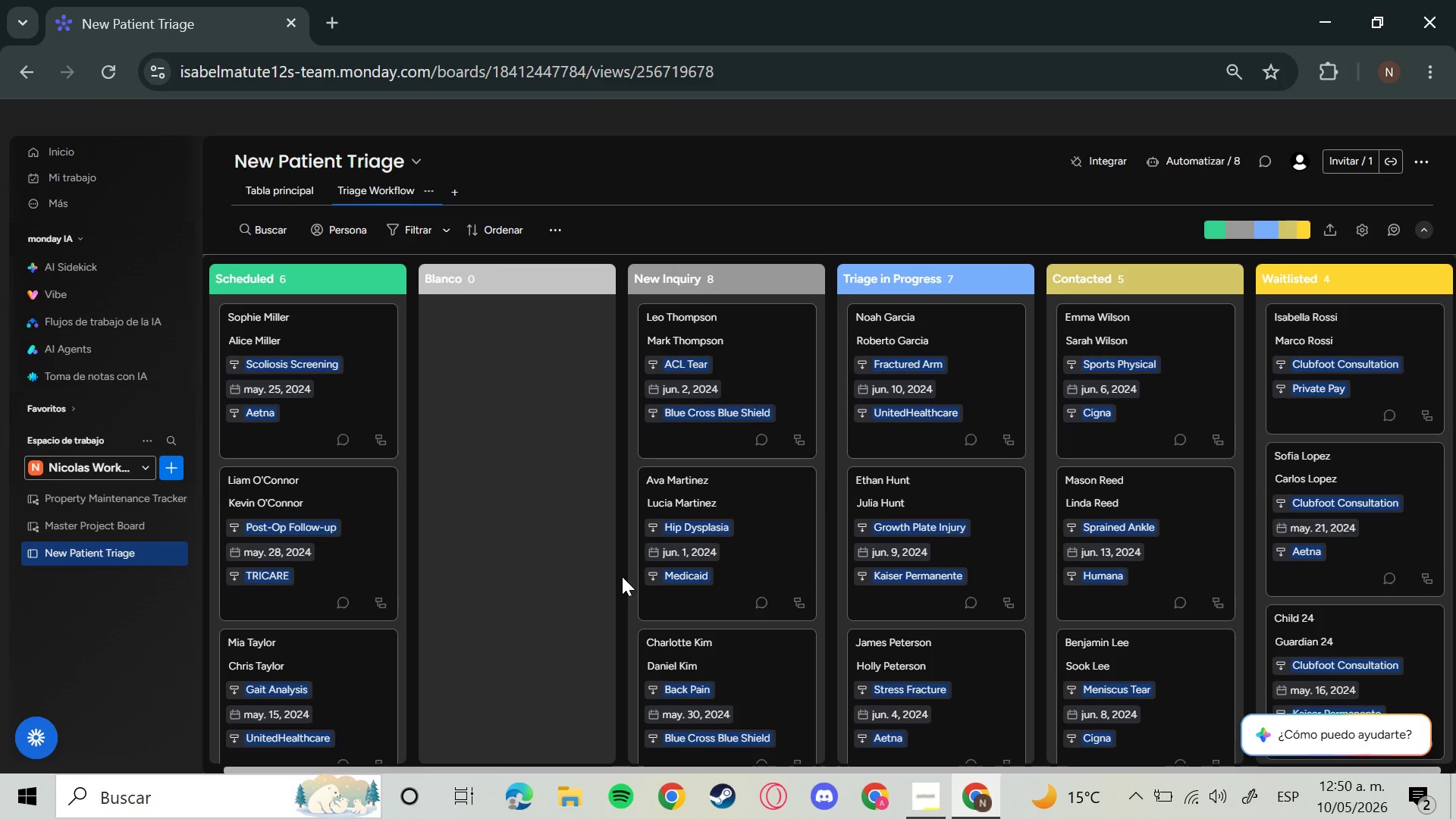 
left_click([457, 187])
 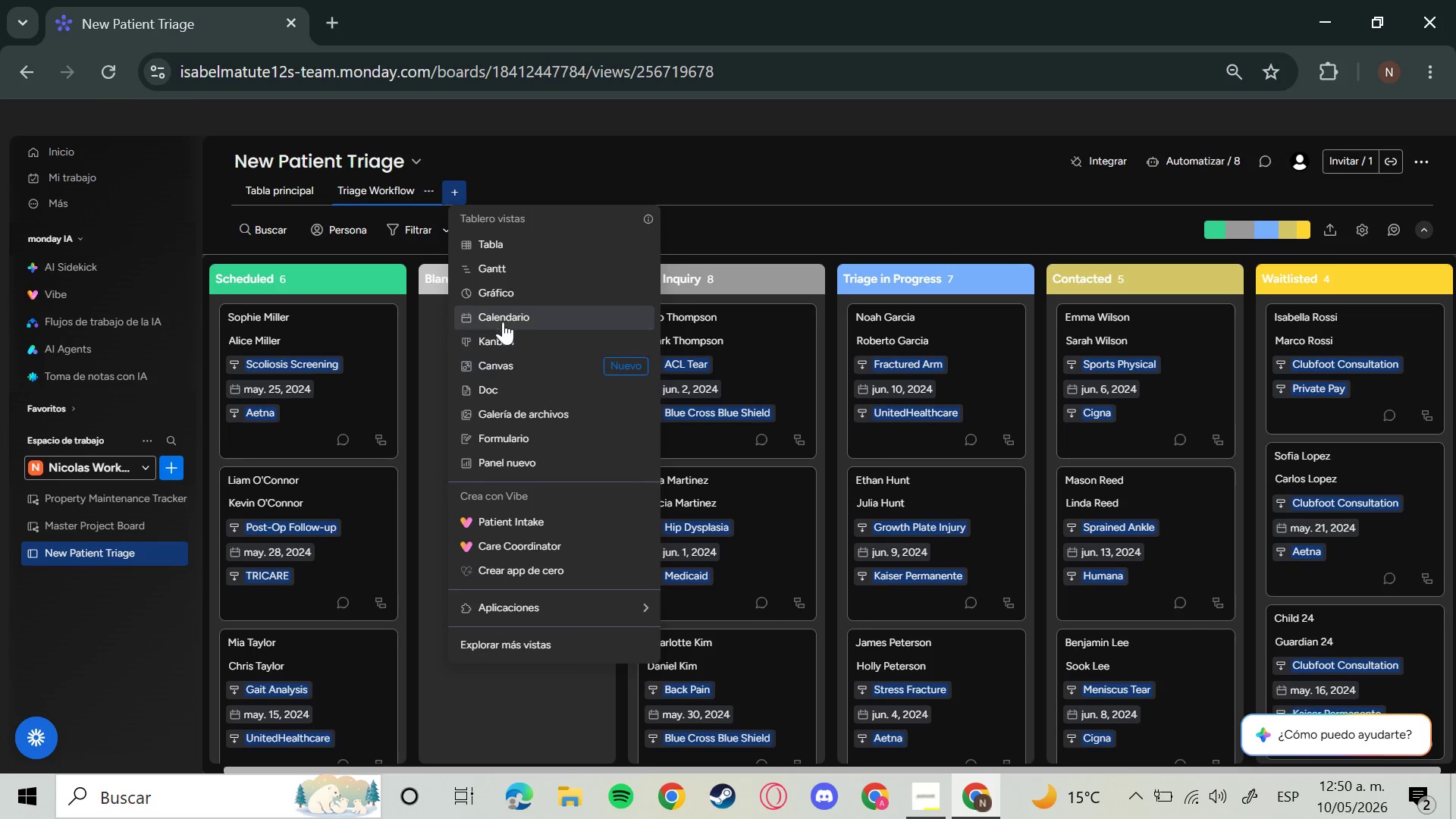 
left_click([503, 321])
 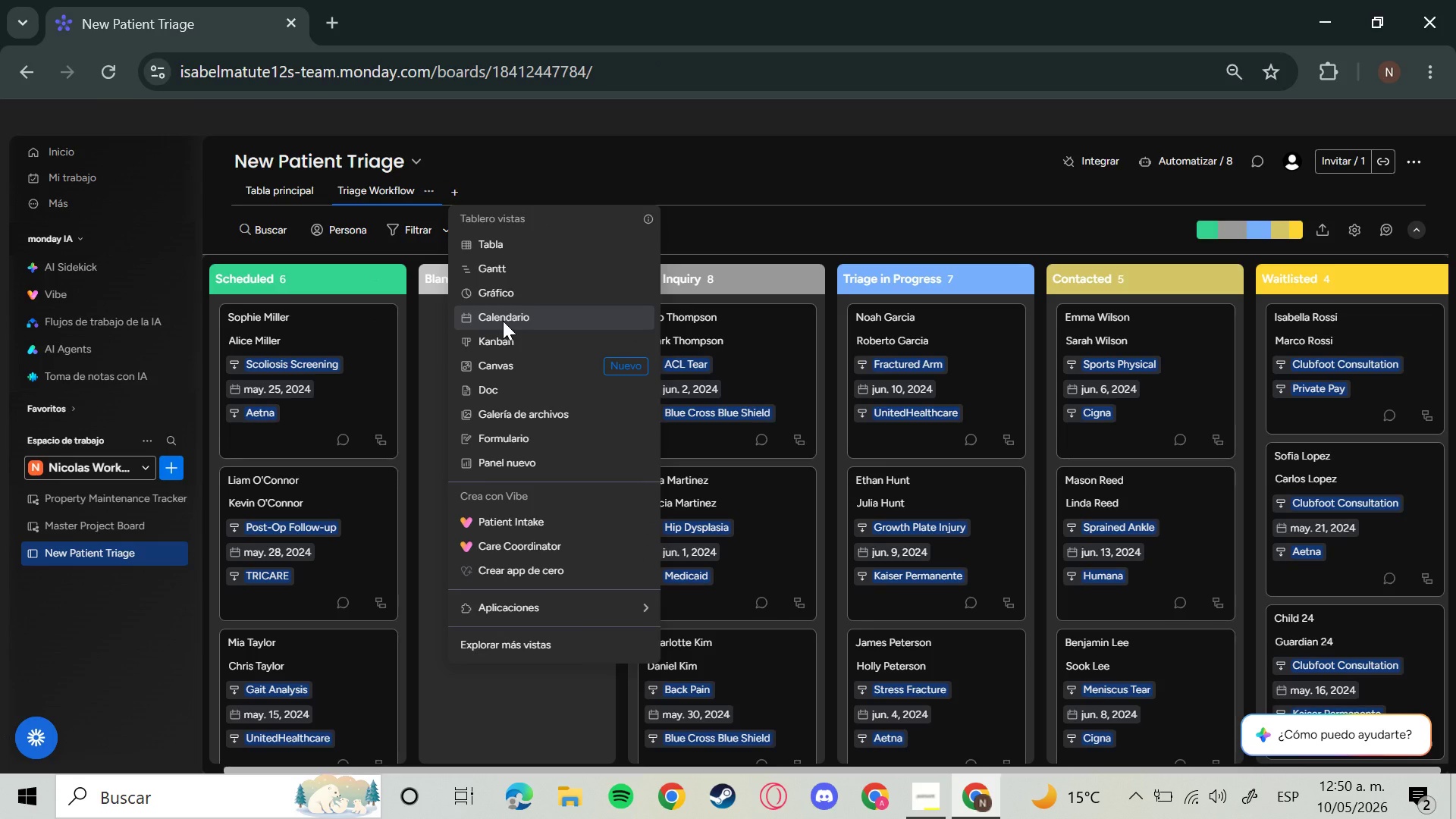 
left_click([503, 321])
 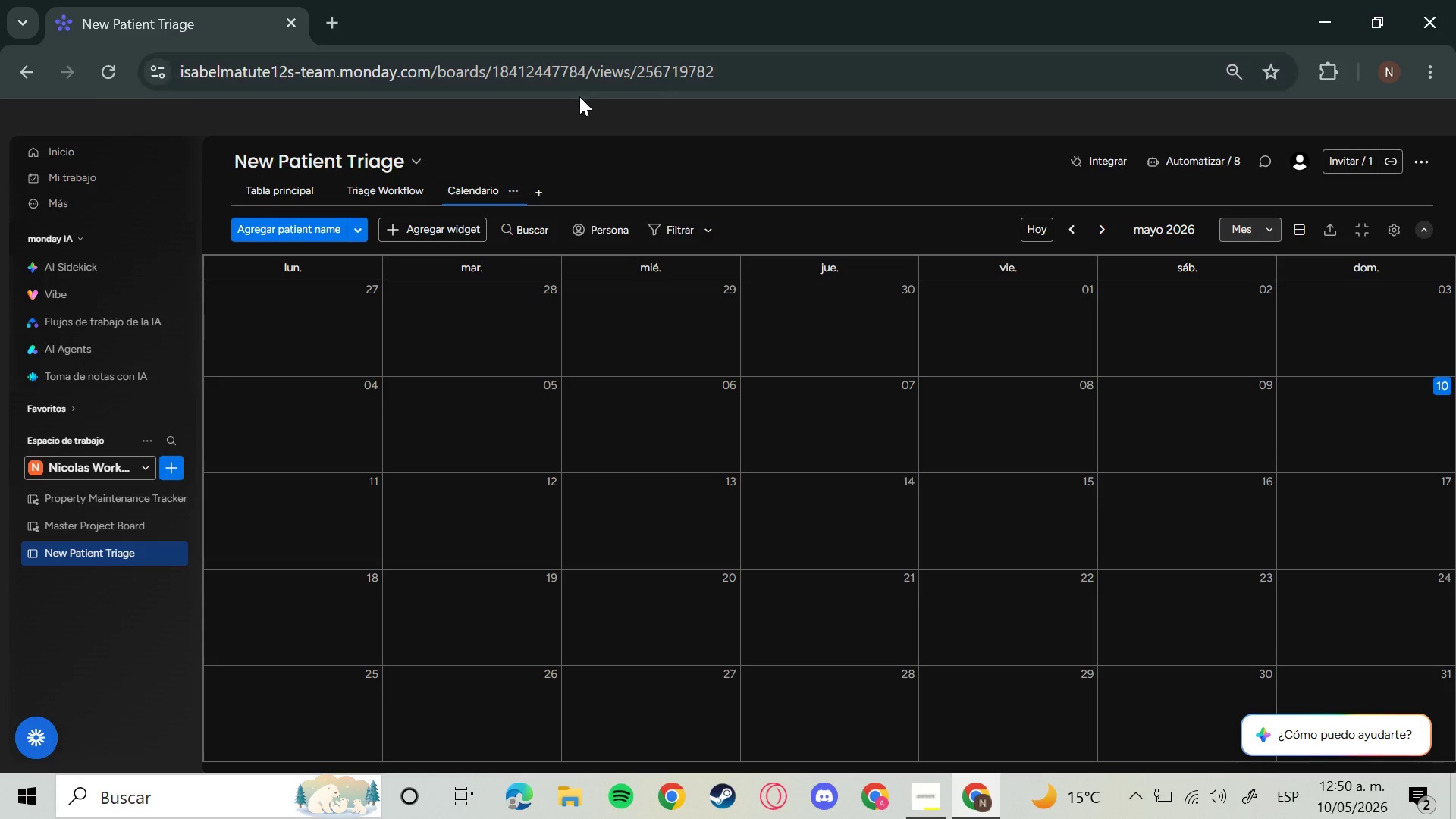 
left_click([505, 187])
 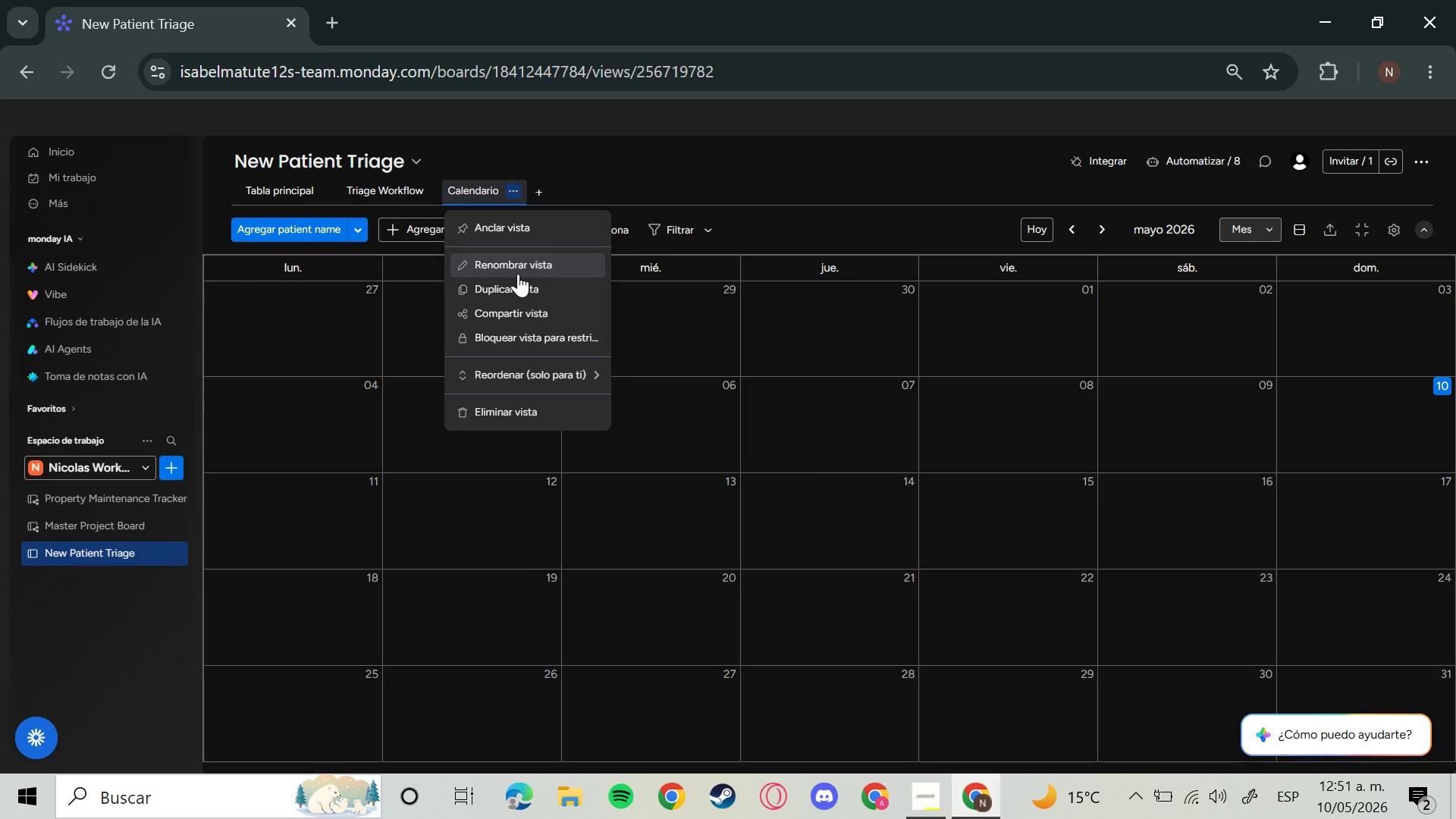 
left_click([518, 272])
 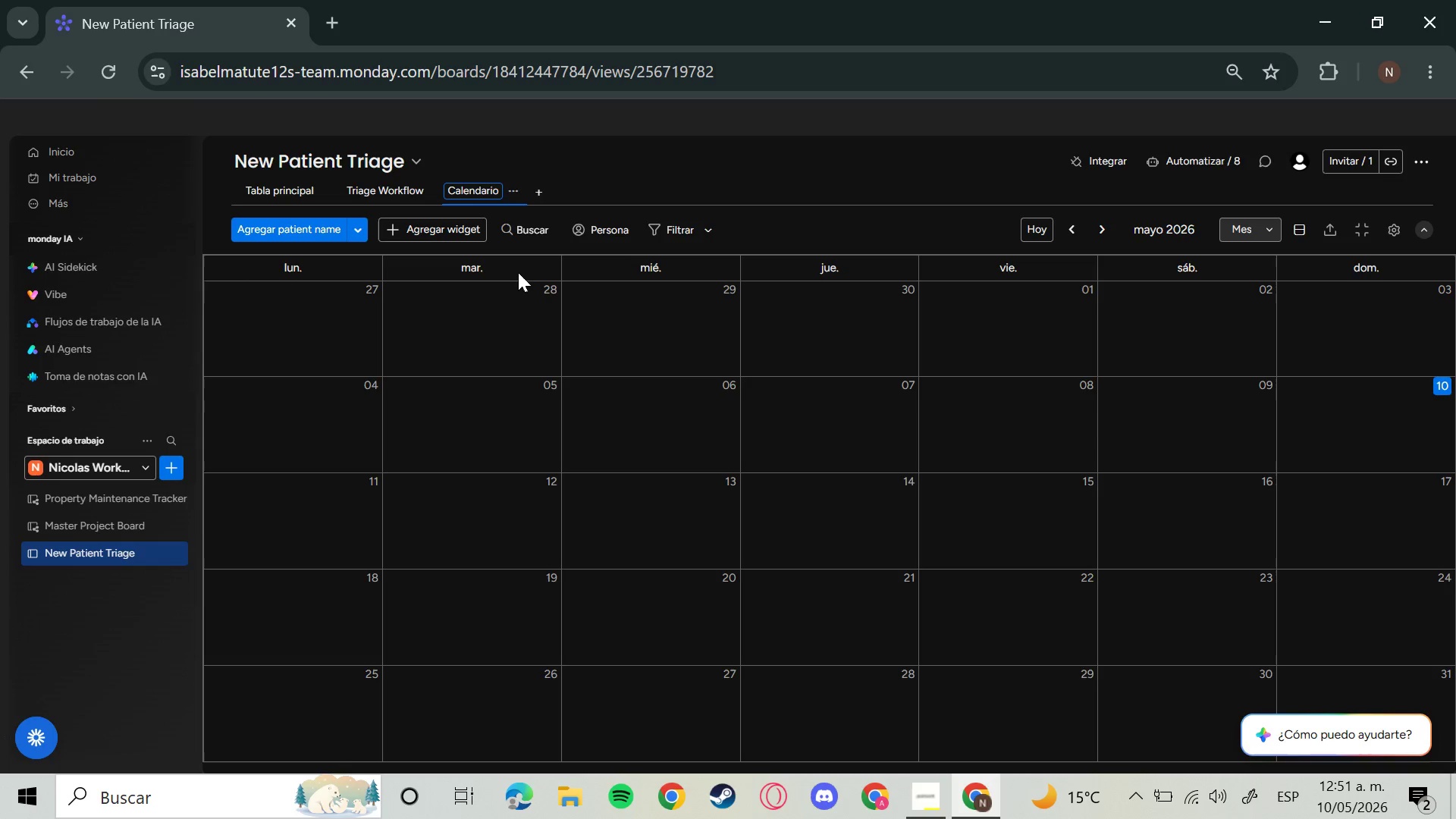 
hold_key(key=Backspace, duration=1.5)
 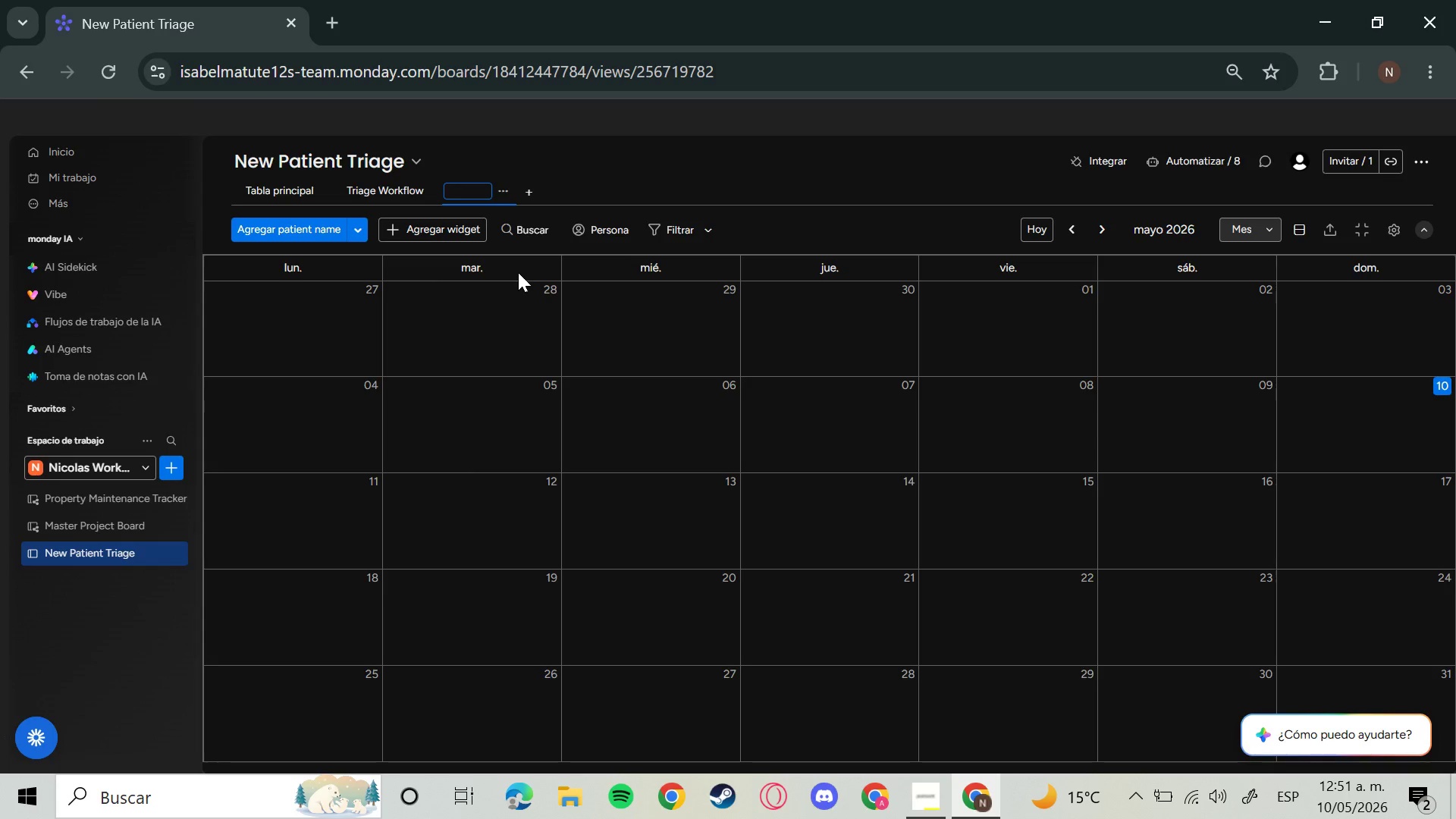 
hold_key(key=Backspace, duration=0.58)
 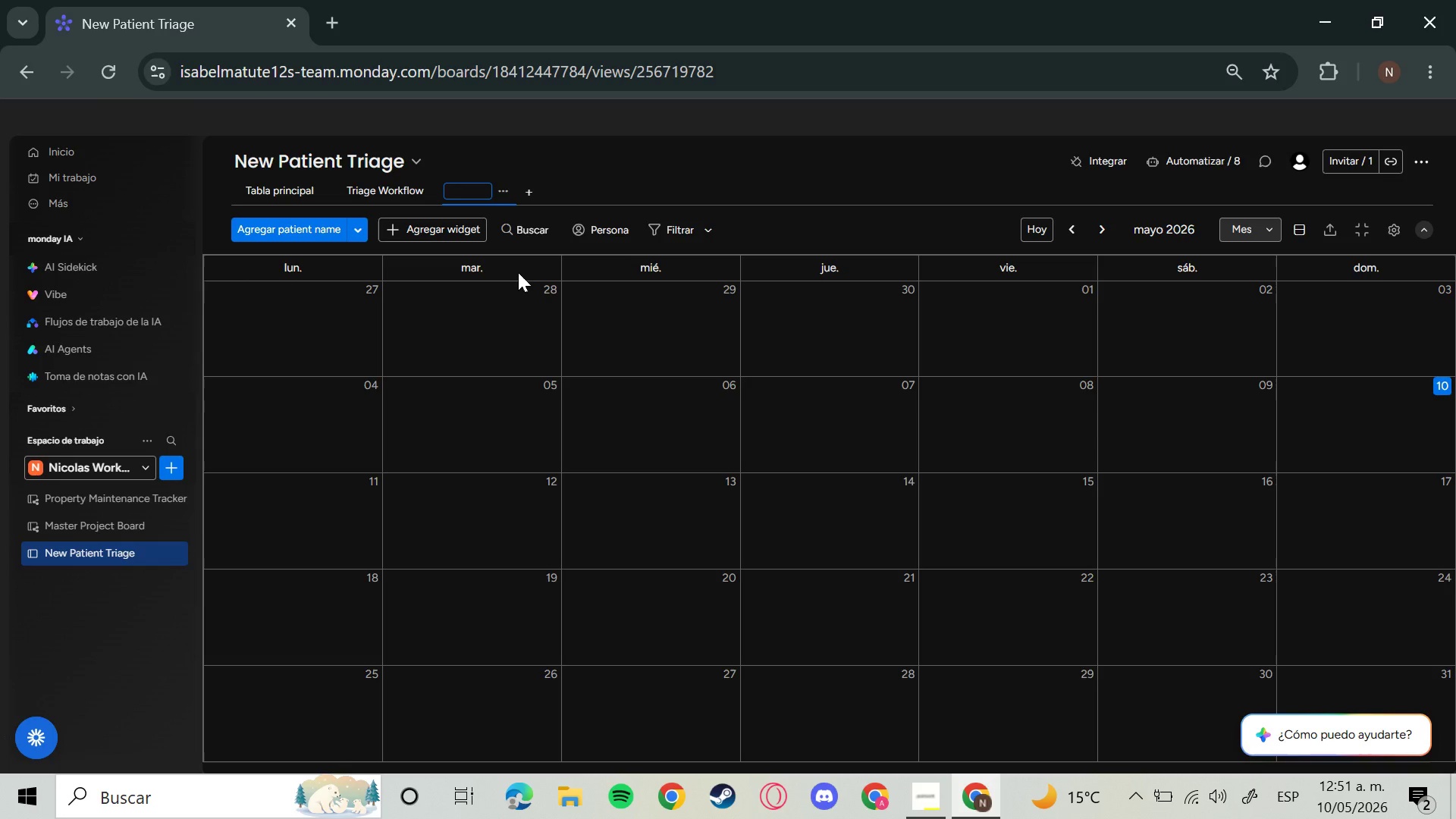 
type(Follow )
key(Backspace)
type(-Up Calendar )
 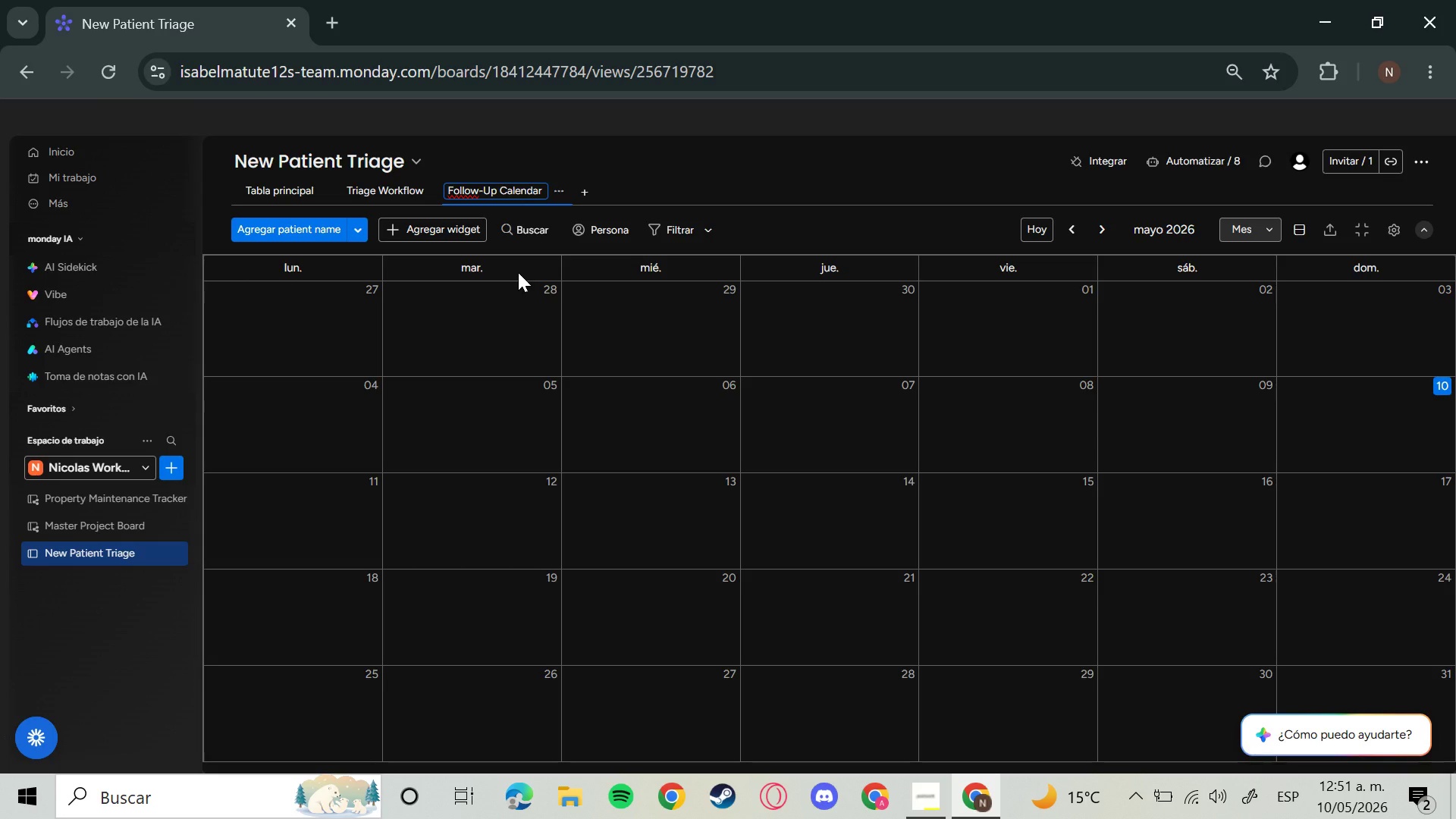 
key(Enter)
 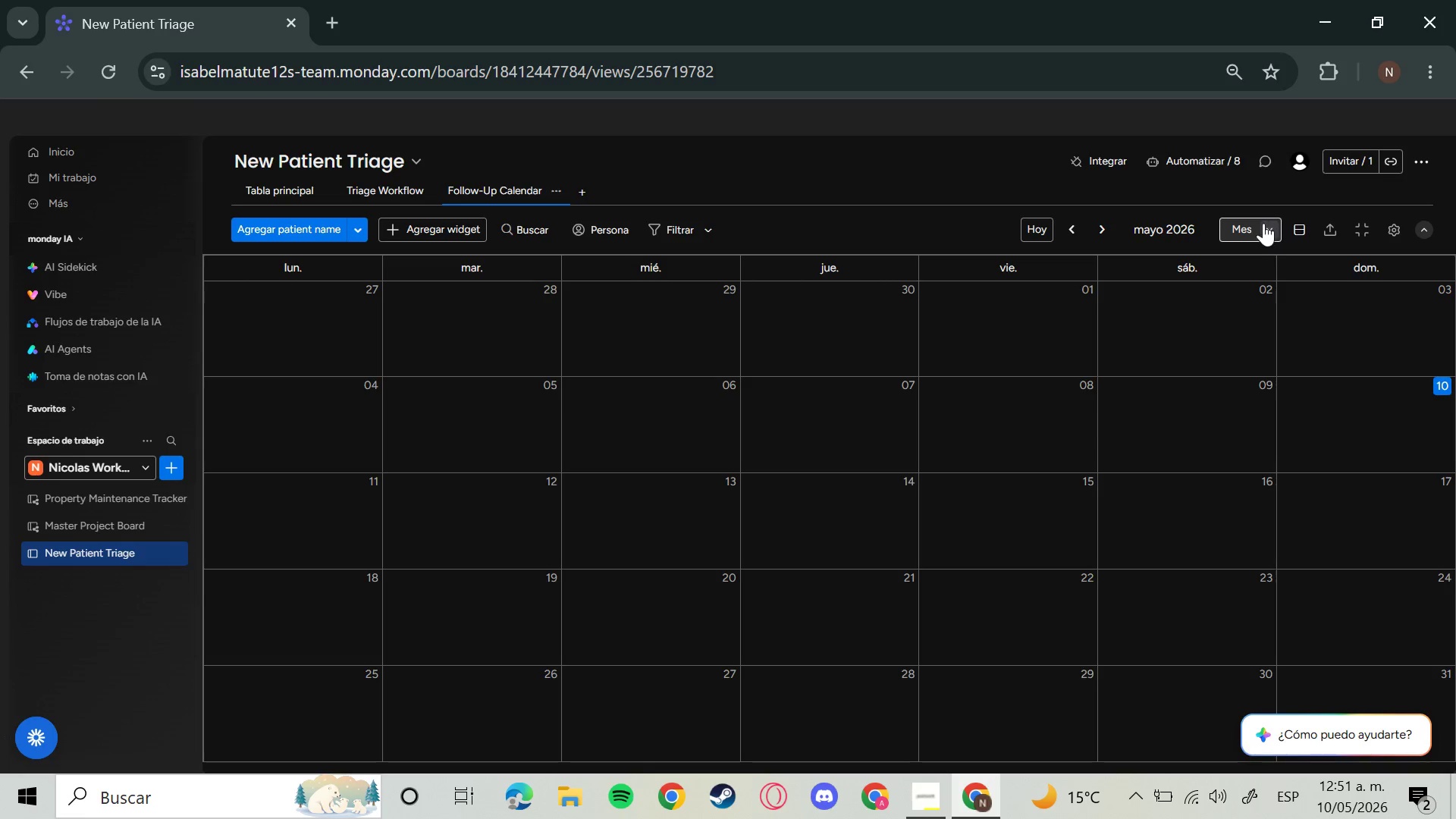 
wait(5.94)
 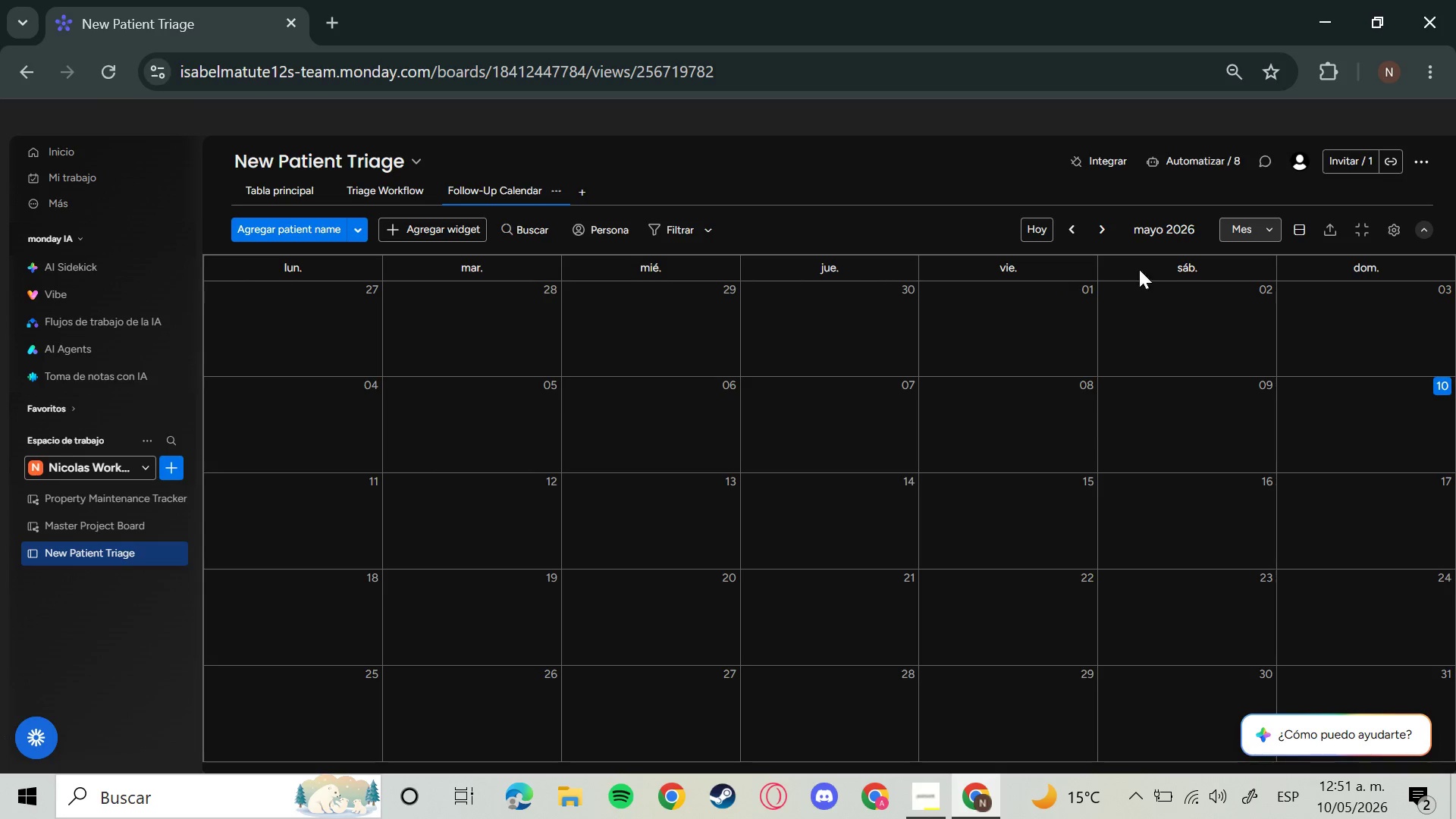 
left_click([1246, 224])
 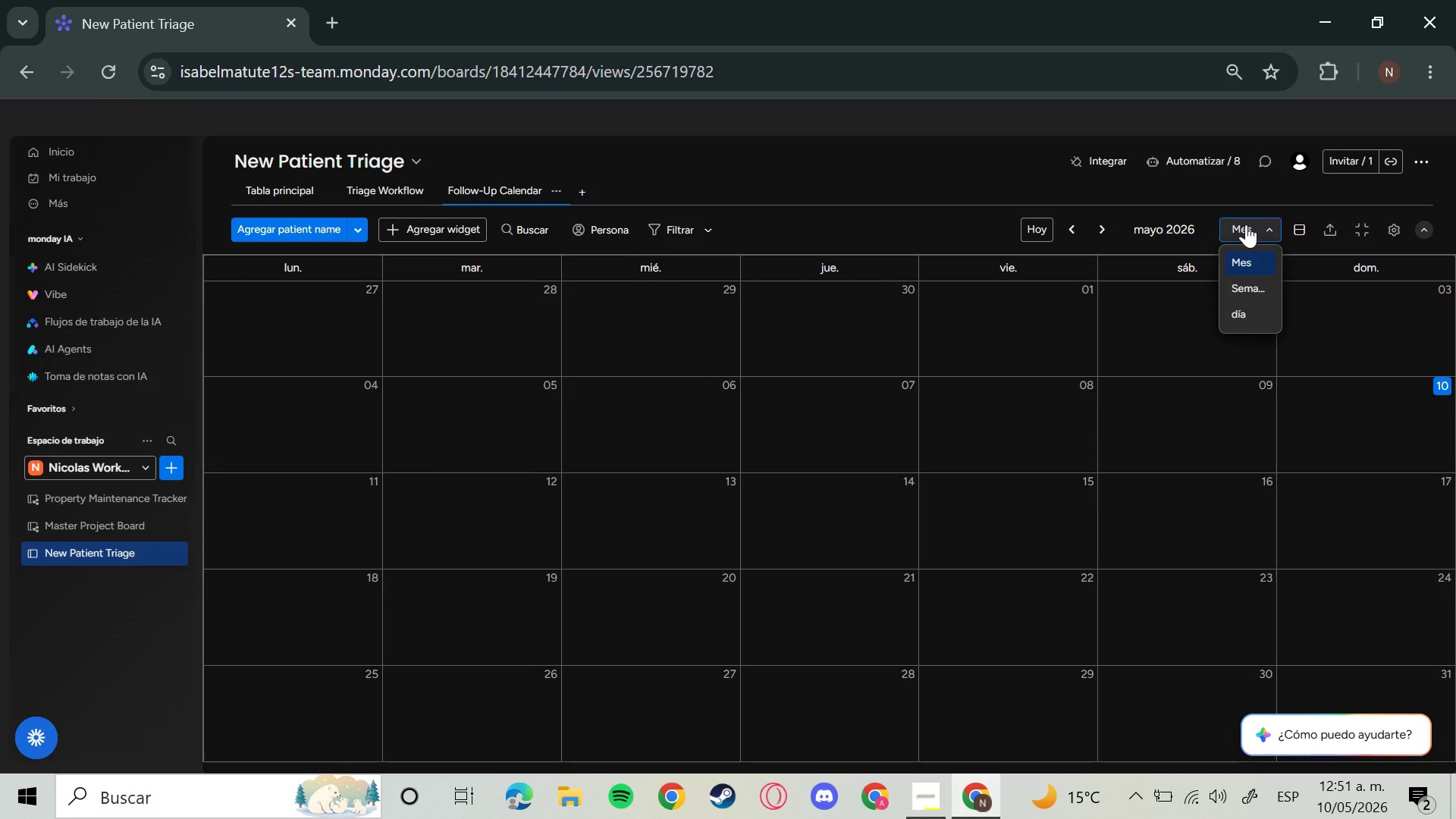 
left_click([1246, 224])
 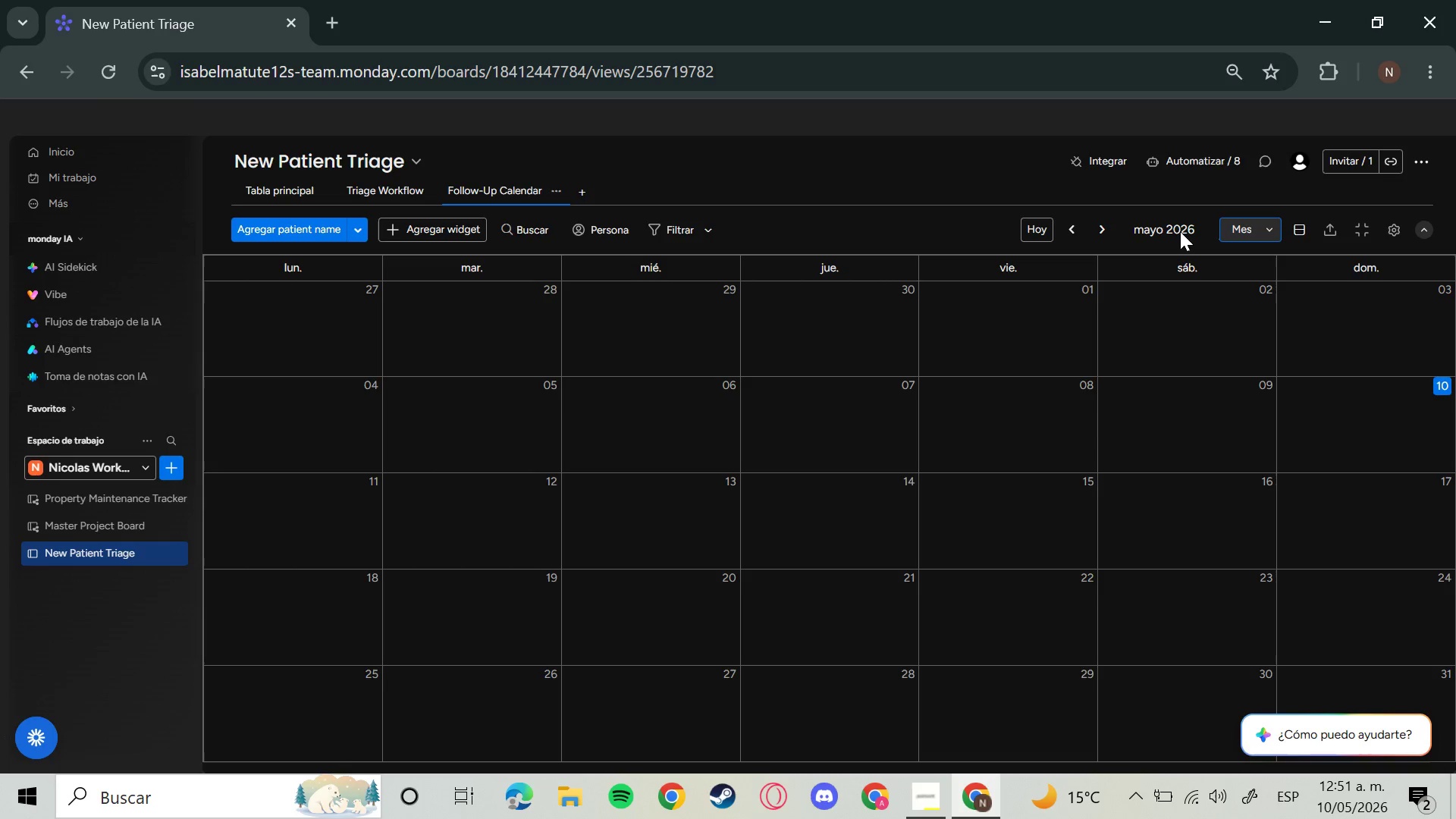 
left_click([1180, 231])
 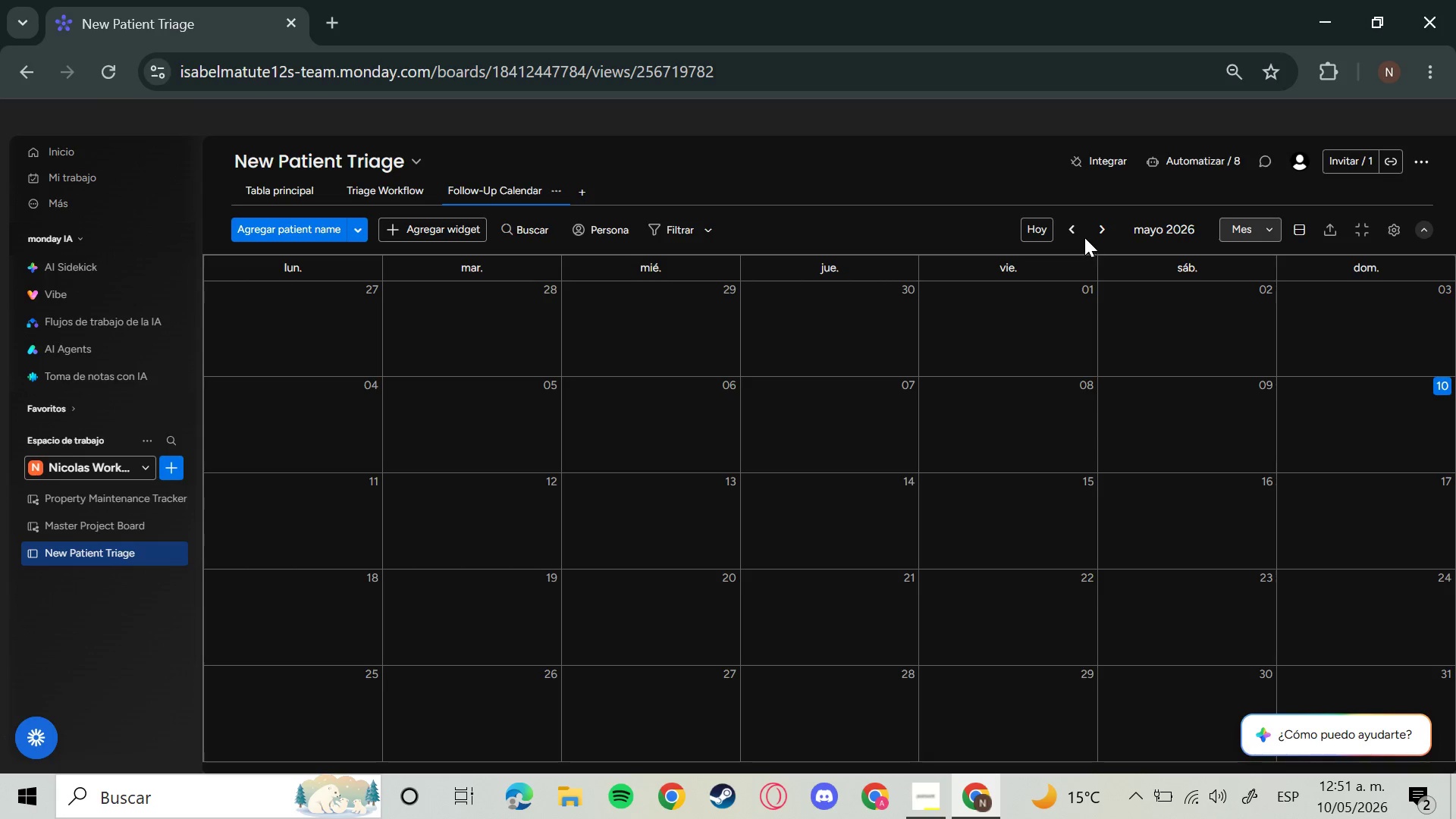 
left_click([1082, 233])
 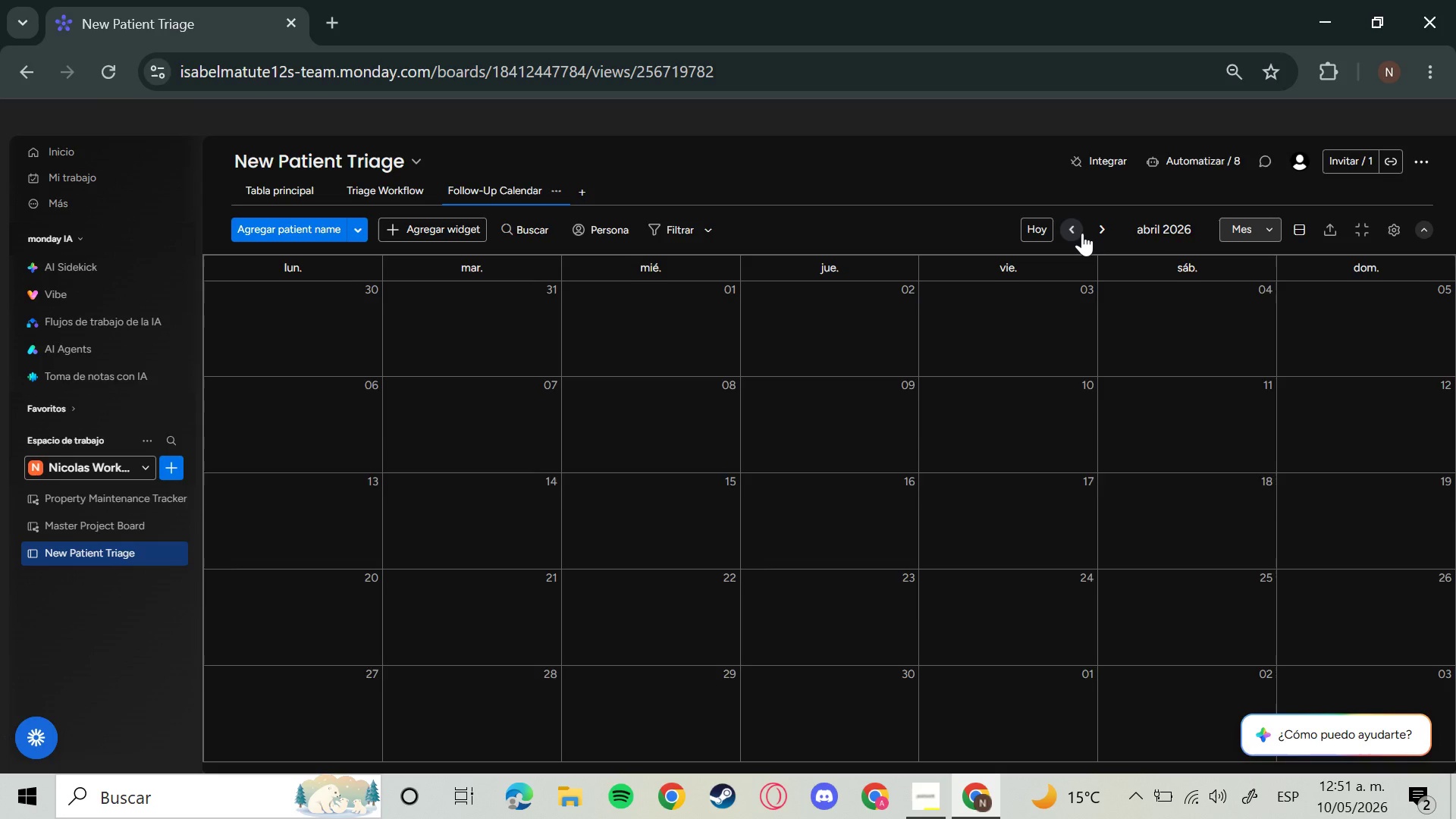 
double_click([1082, 233])
 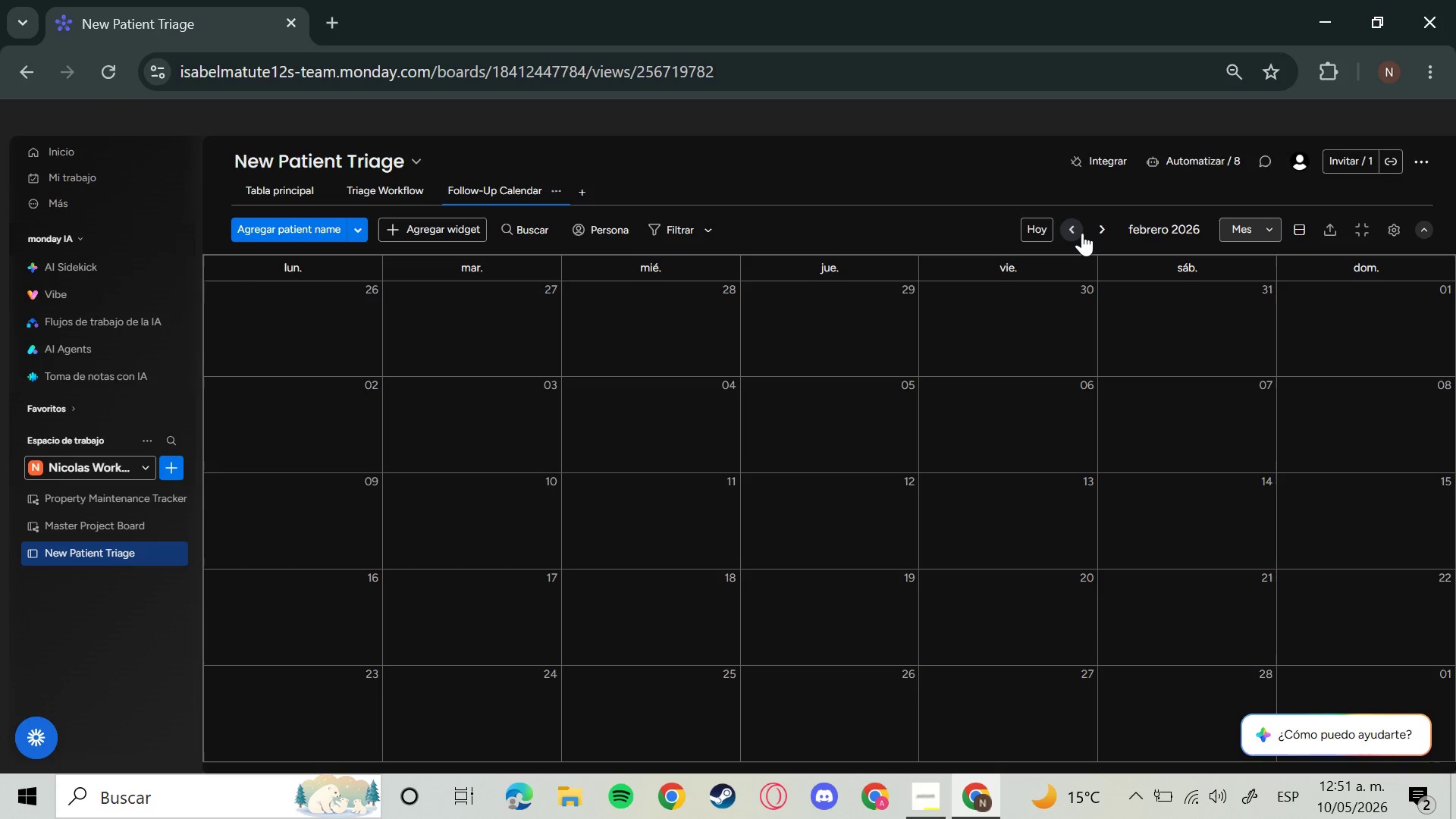 
triple_click([1082, 233])
 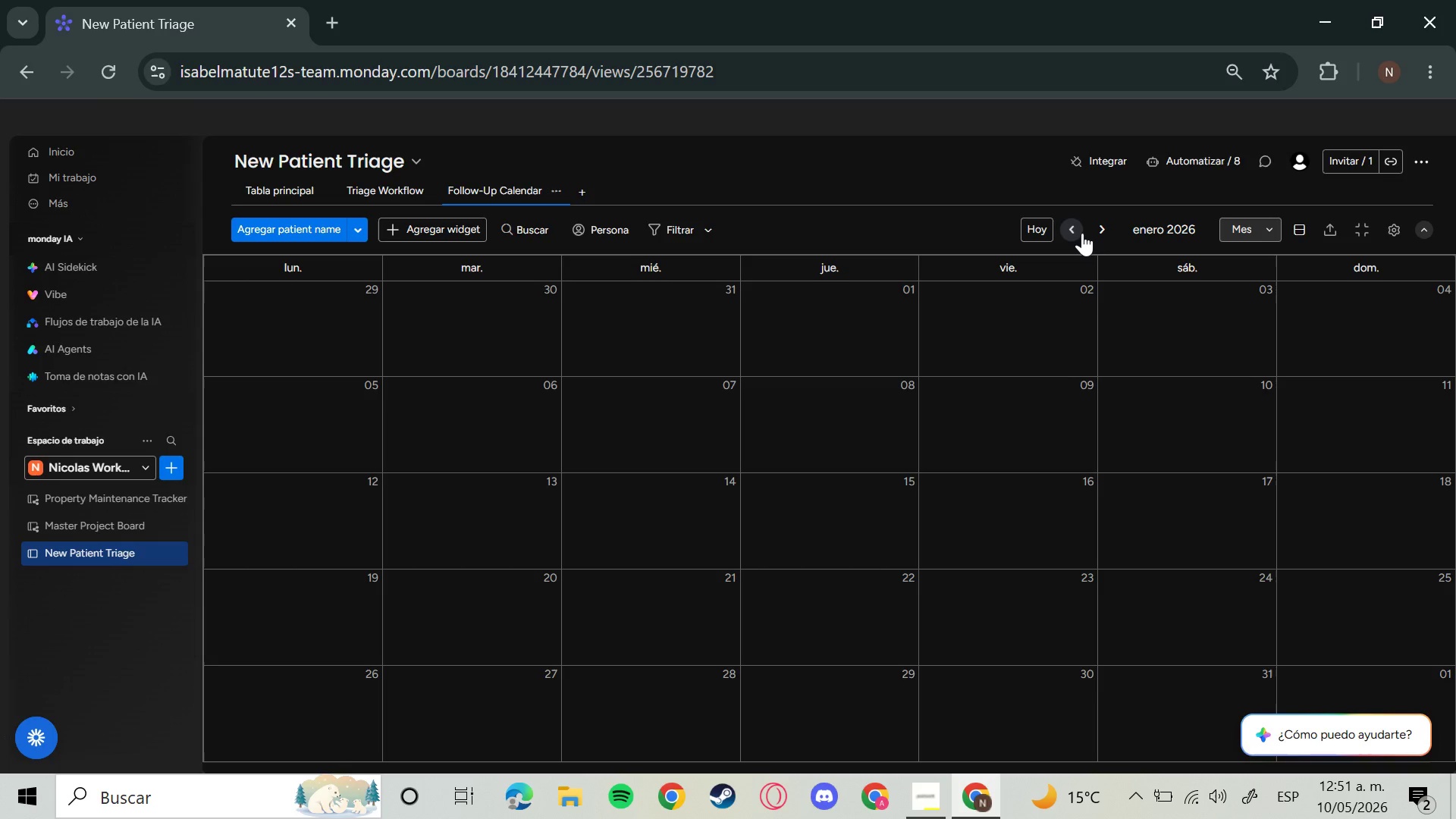 
triple_click([1082, 233])
 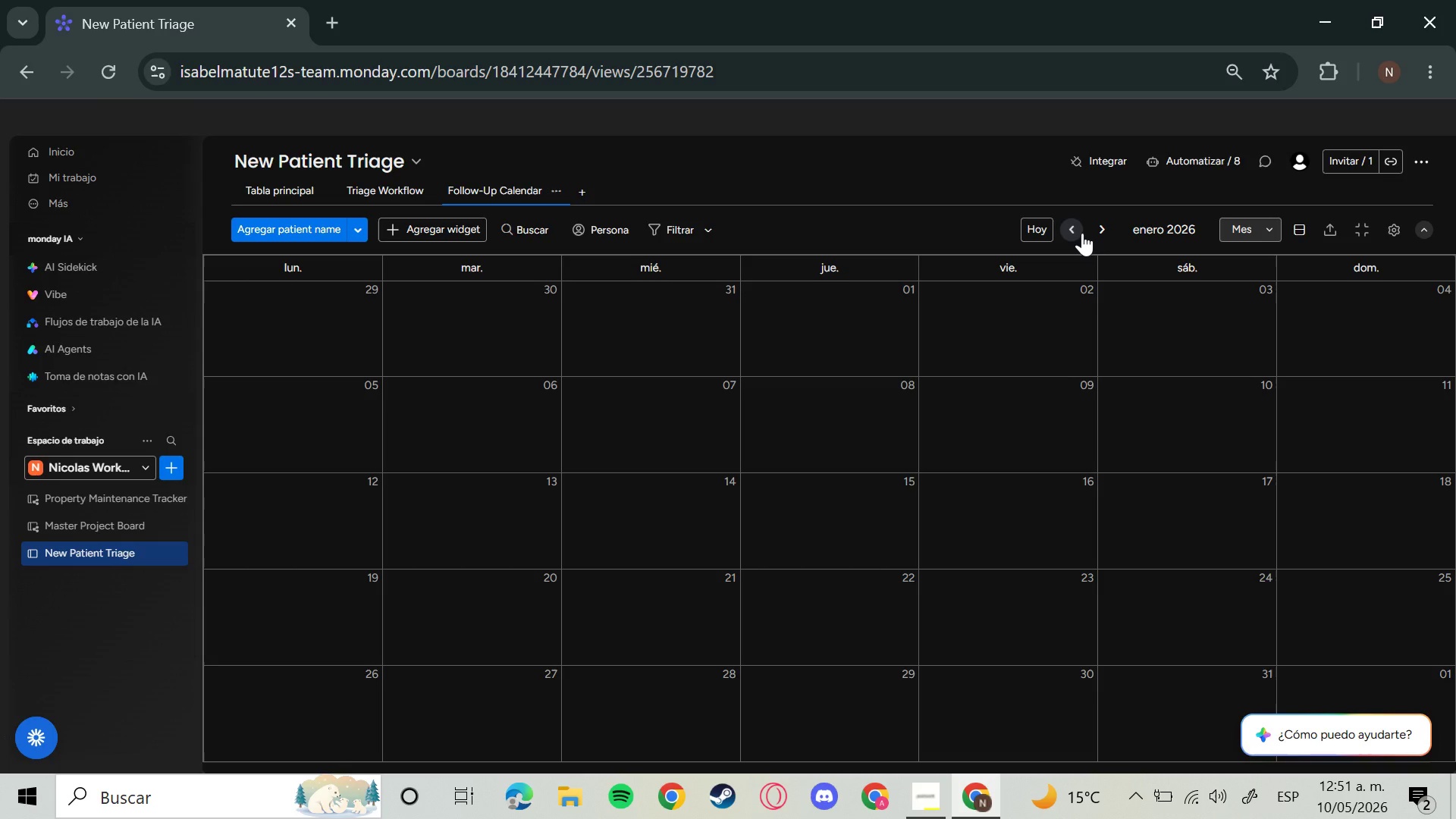 
triple_click([1082, 233])
 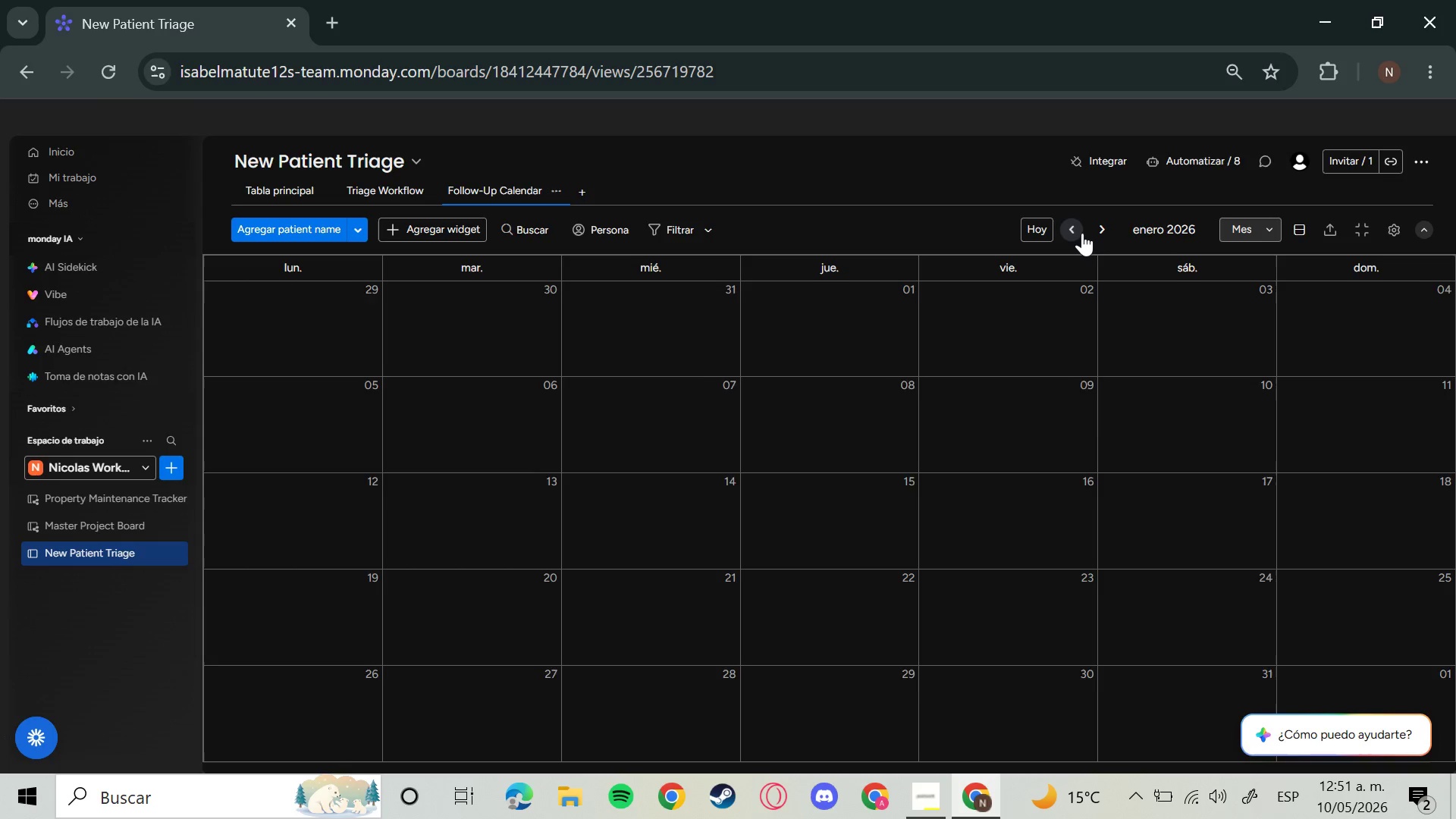 
triple_click([1082, 233])
 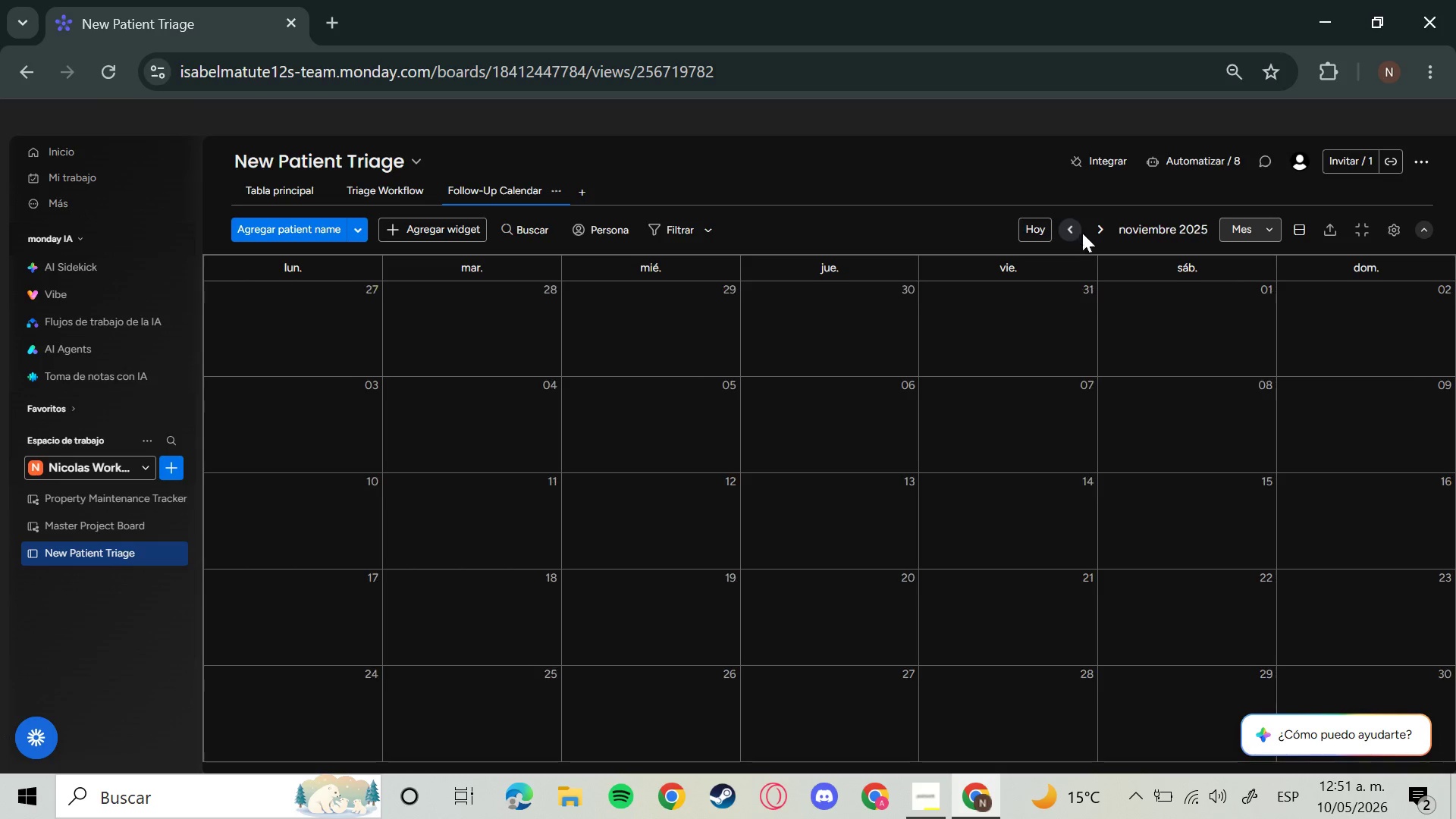 
triple_click([1082, 233])
 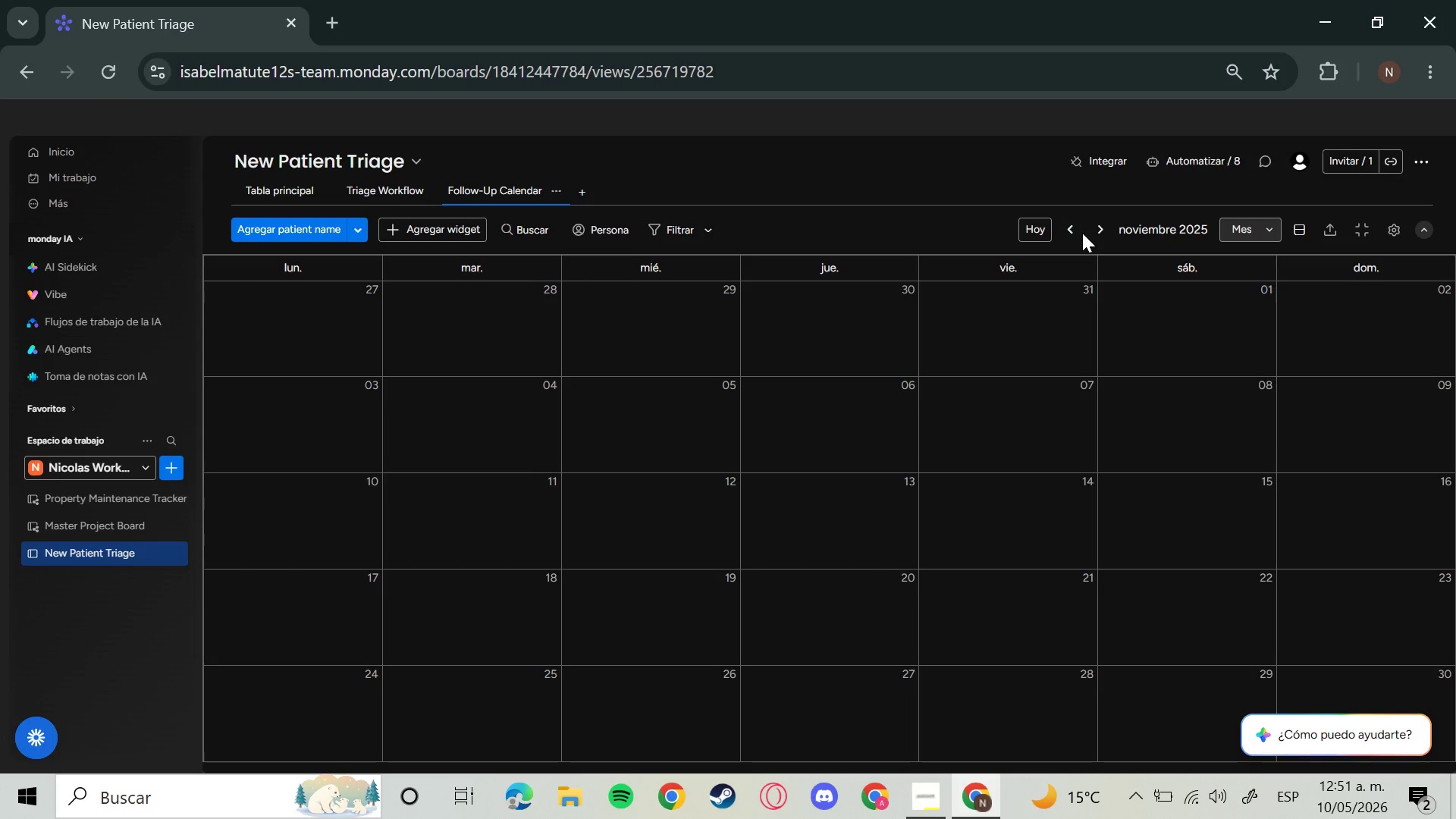 
triple_click([1082, 233])
 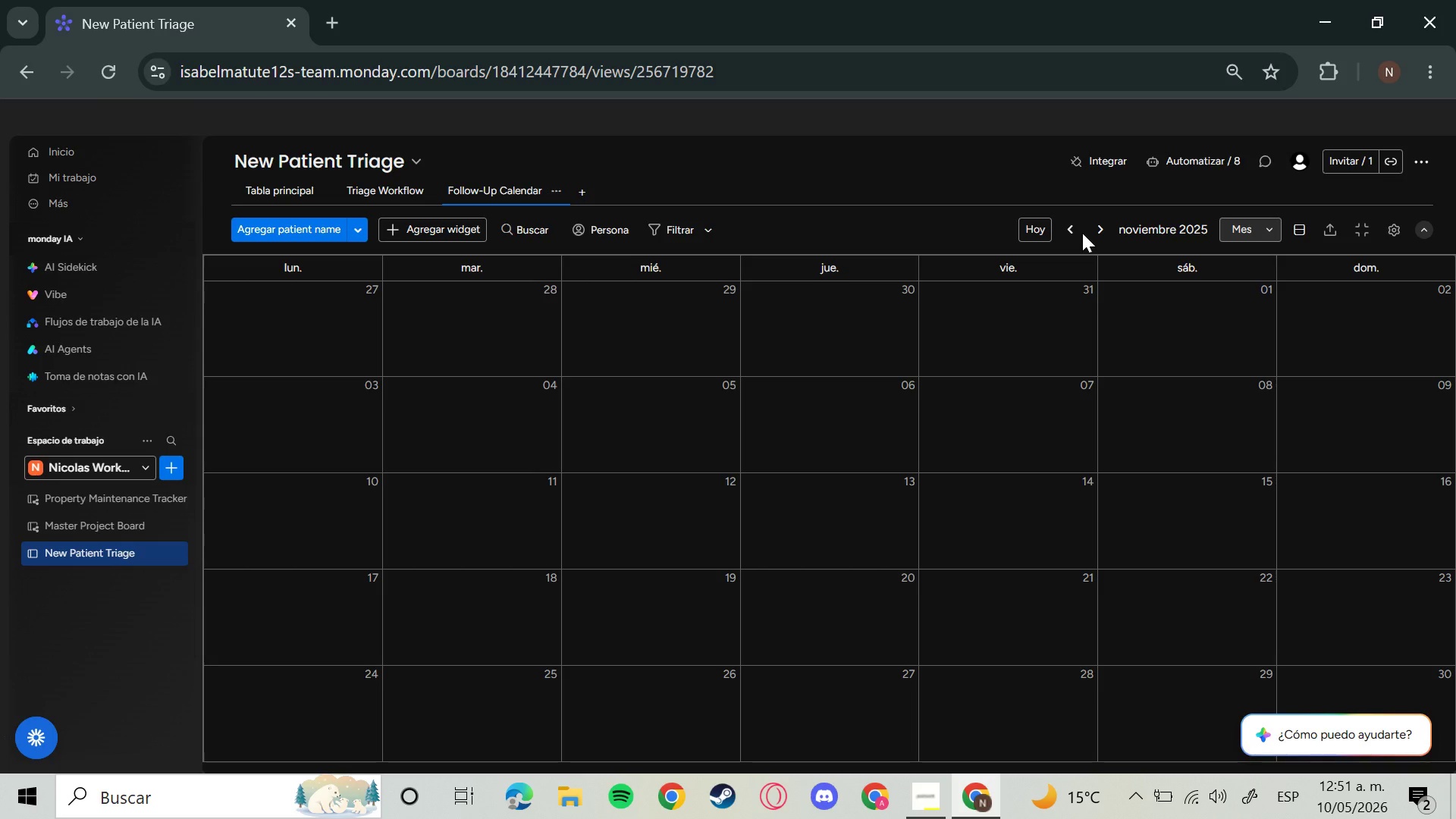 
triple_click([1082, 233])
 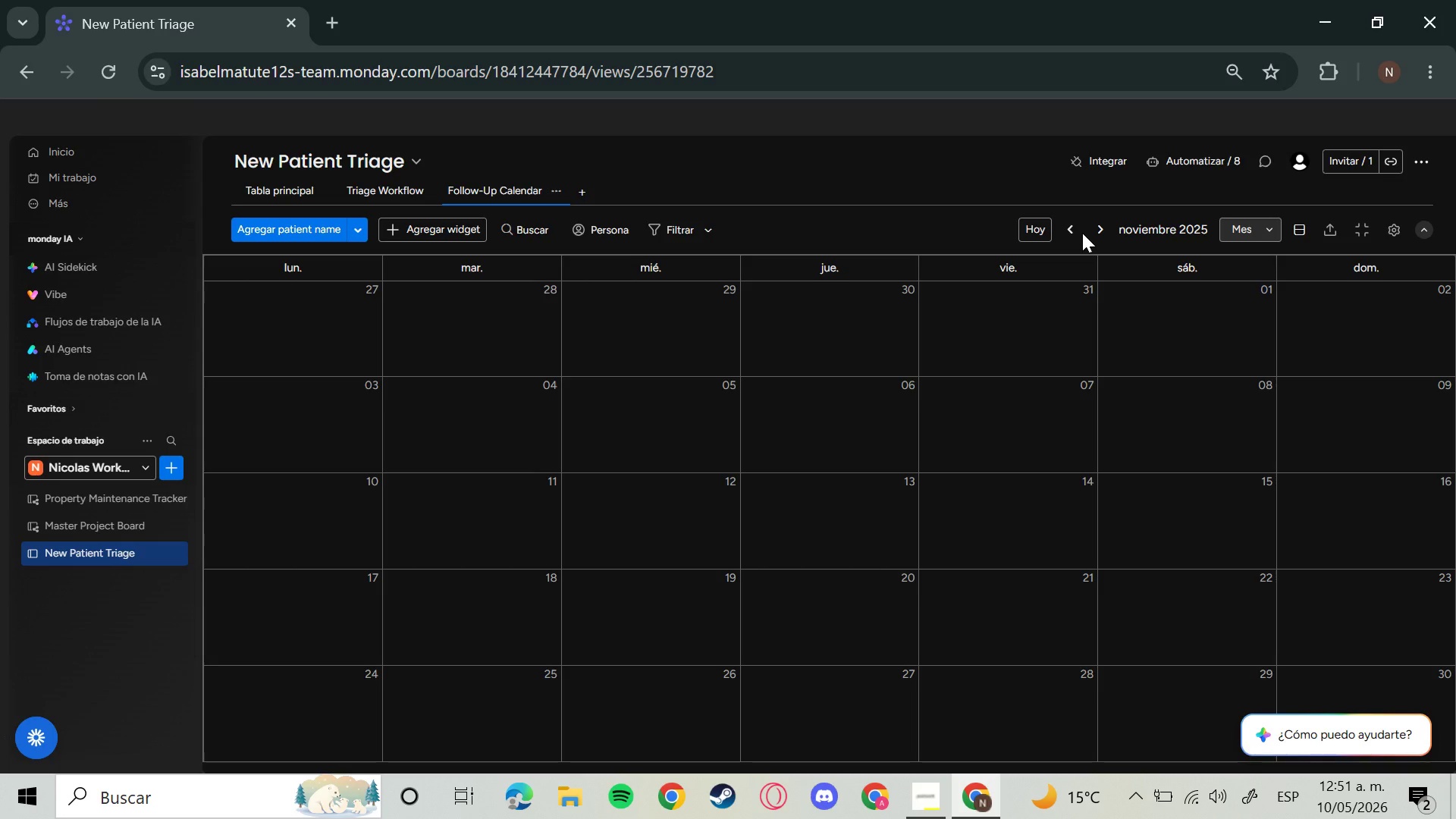 
triple_click([1082, 233])
 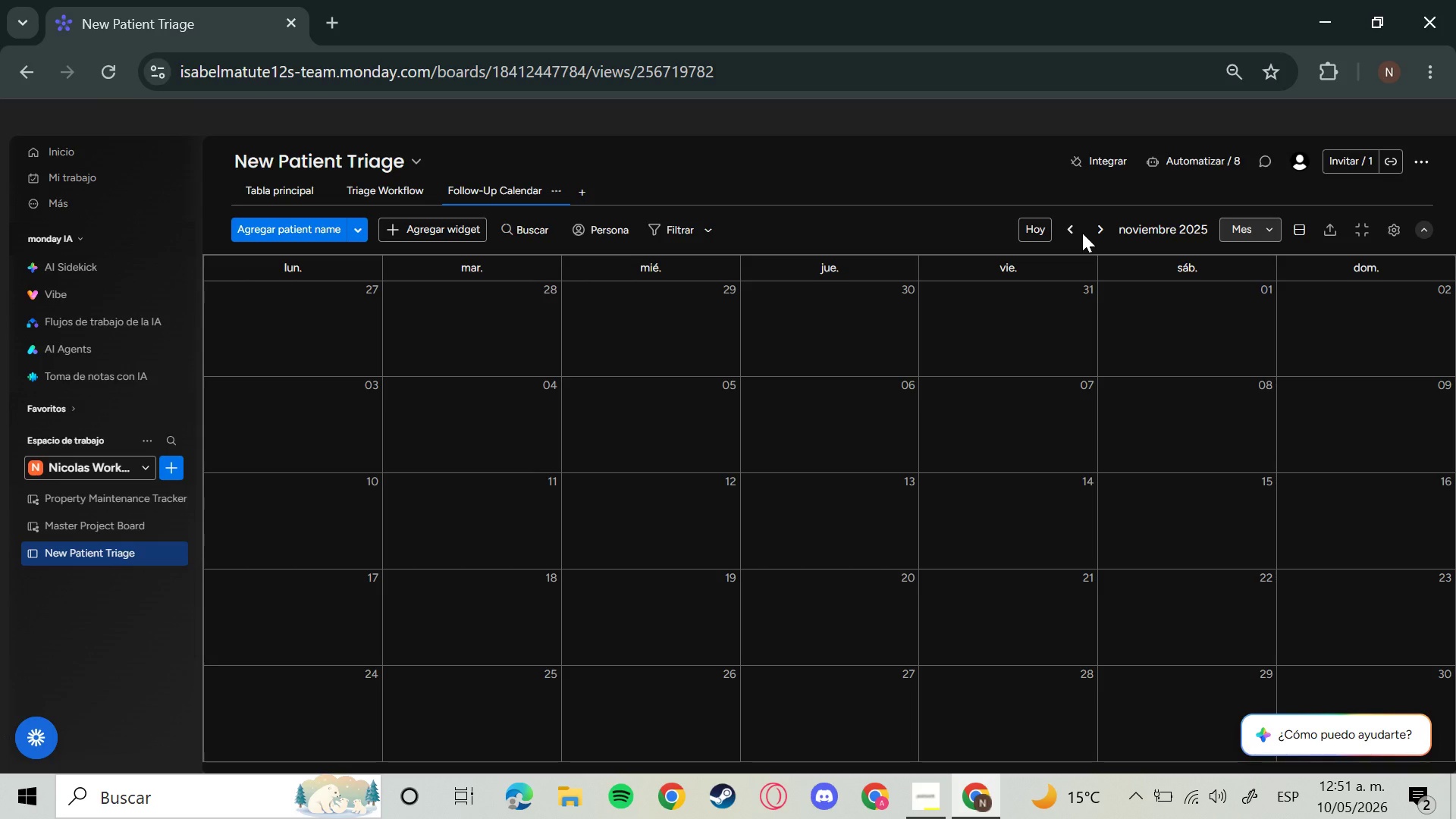 
triple_click([1082, 233])
 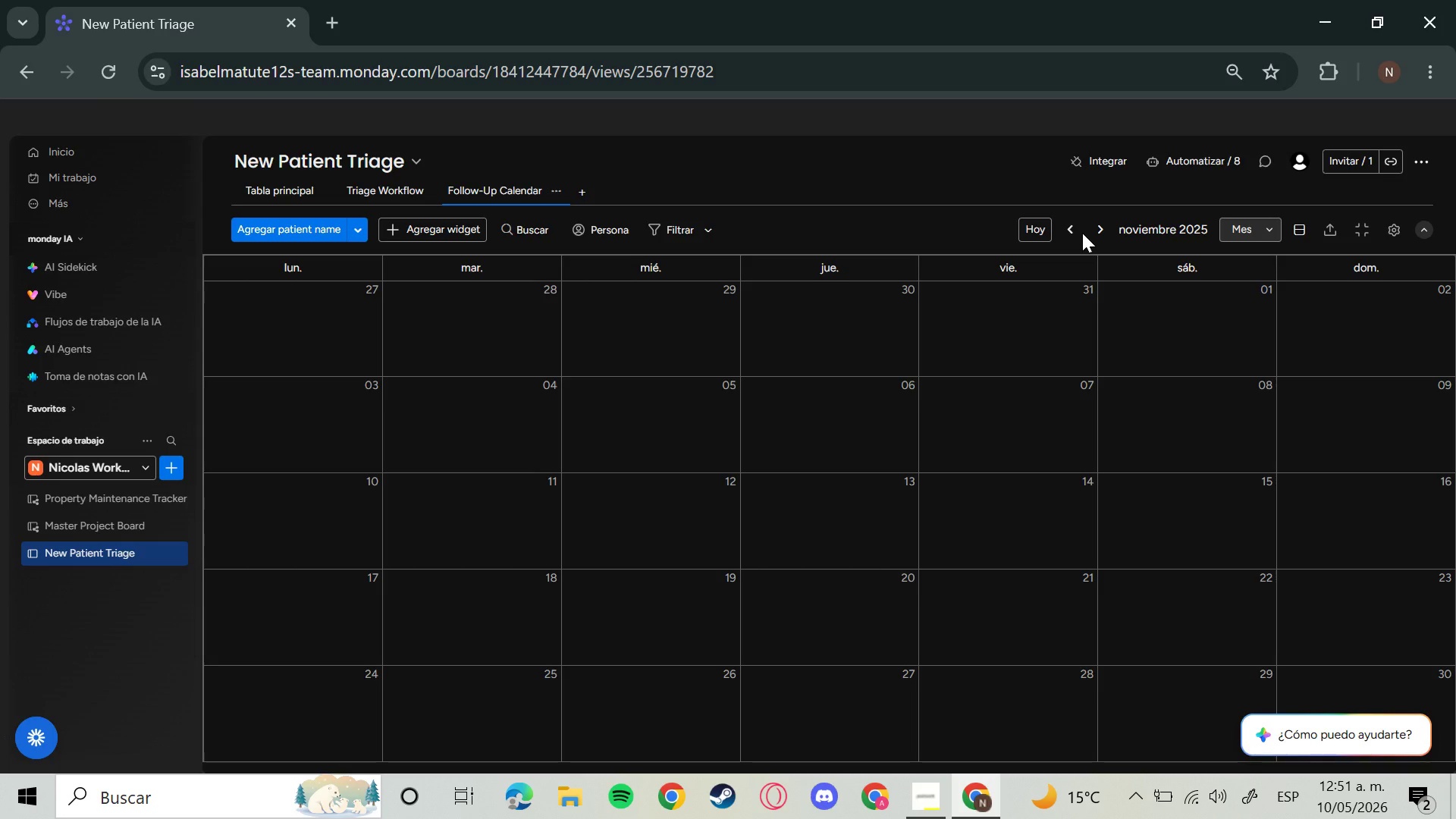 
triple_click([1082, 233])
 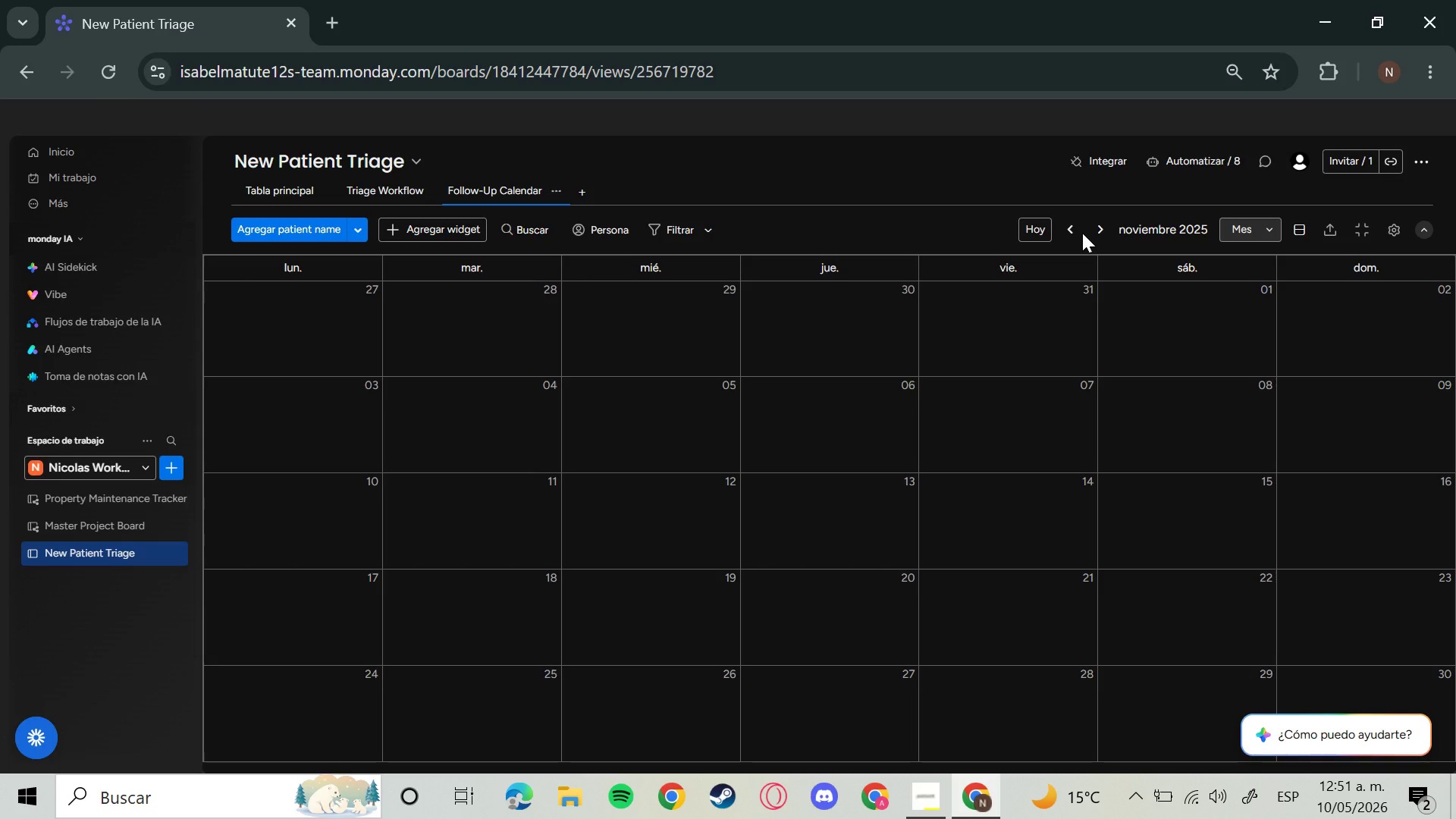 
triple_click([1082, 233])
 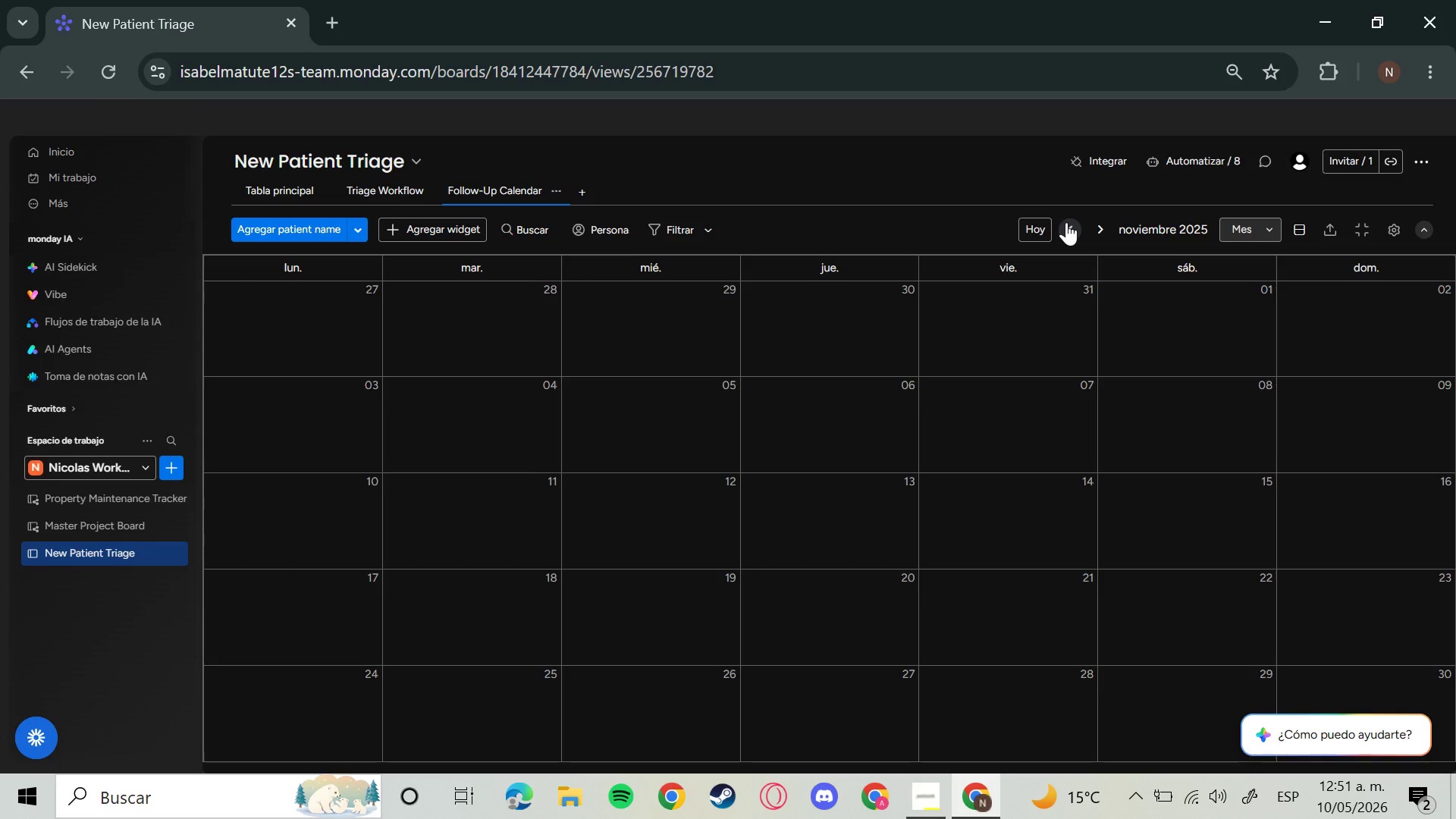 
double_click([1066, 222])
 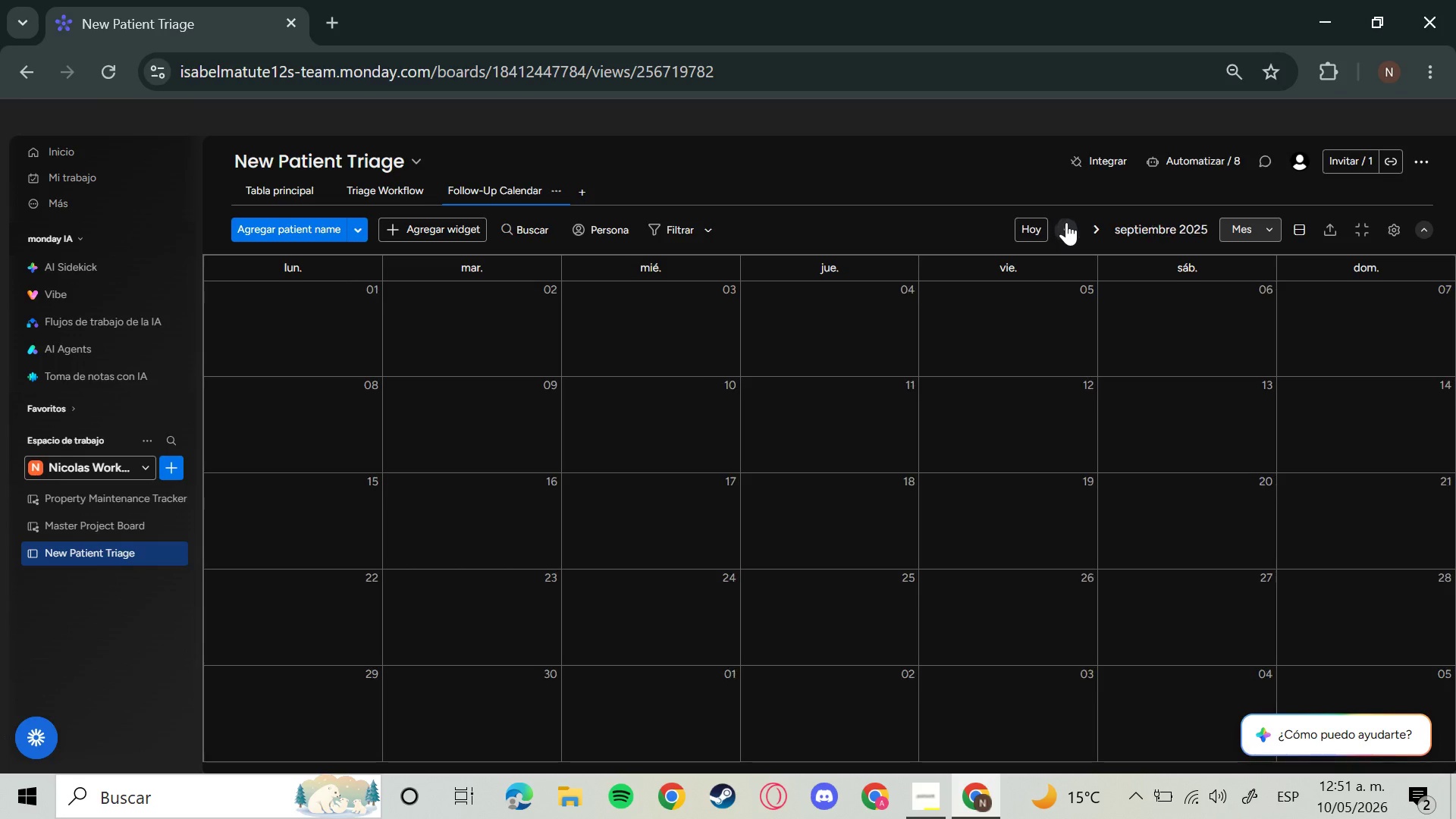 
triple_click([1066, 222])
 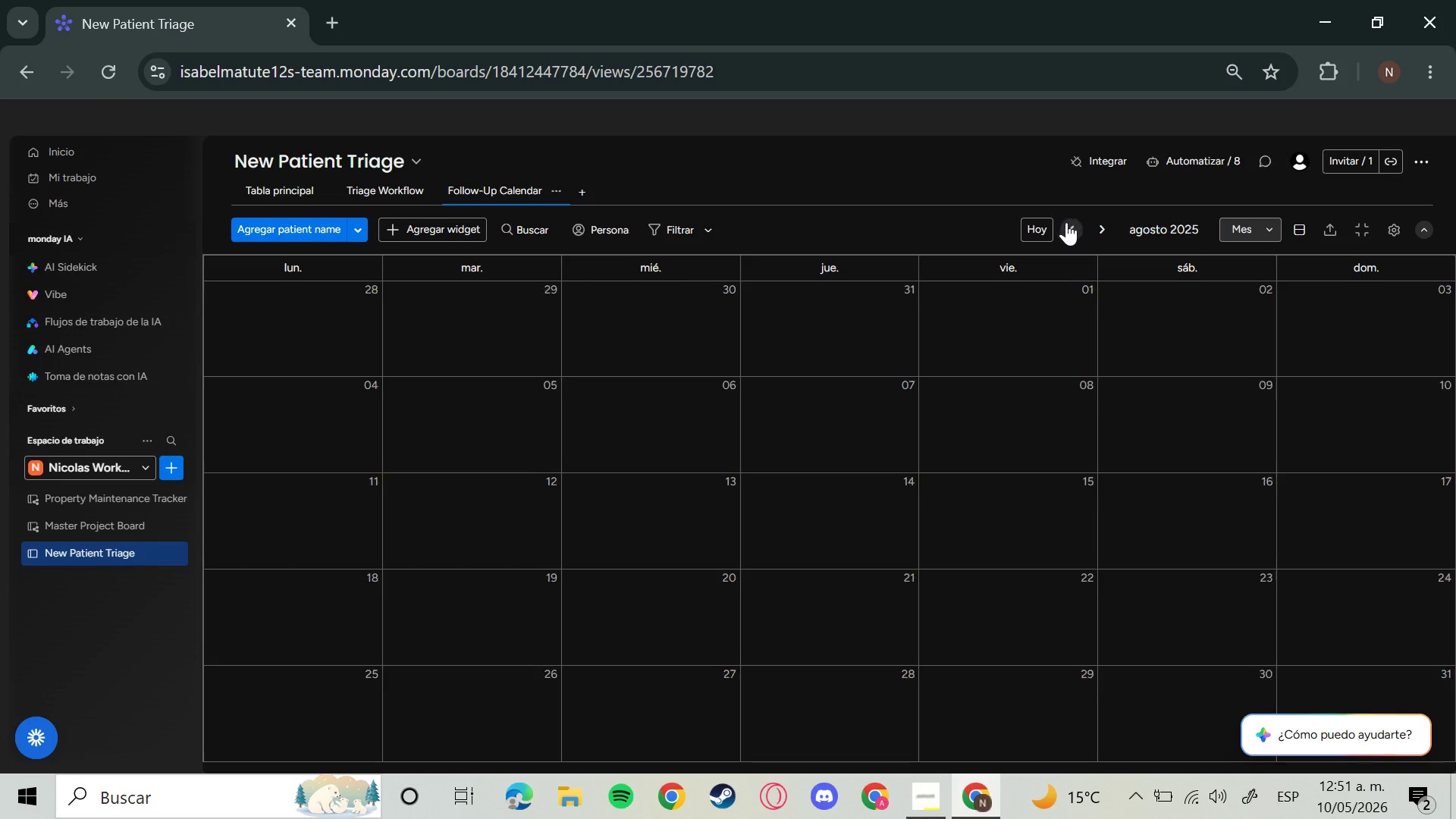 
triple_click([1066, 222])
 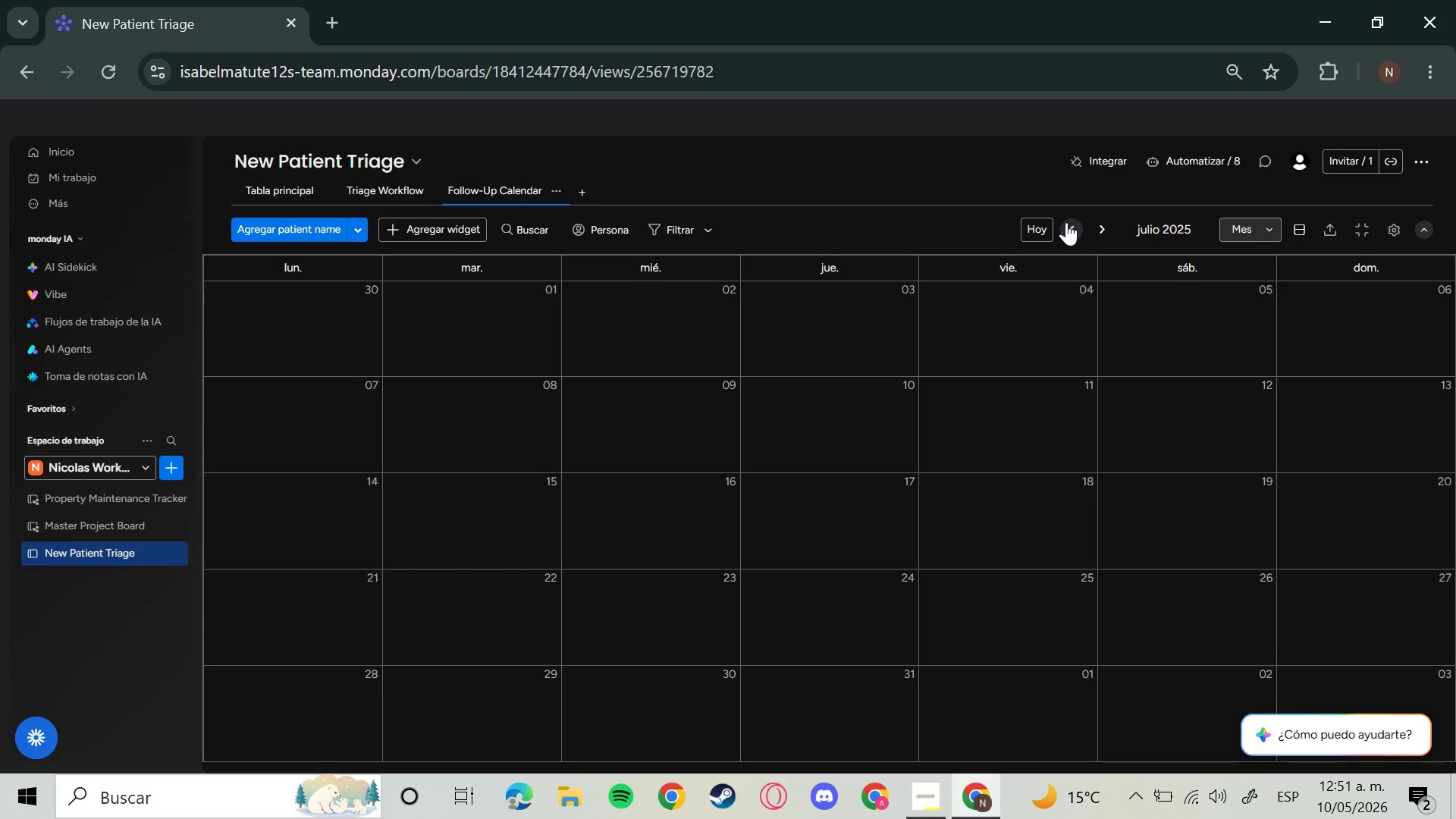 
triple_click([1066, 222])
 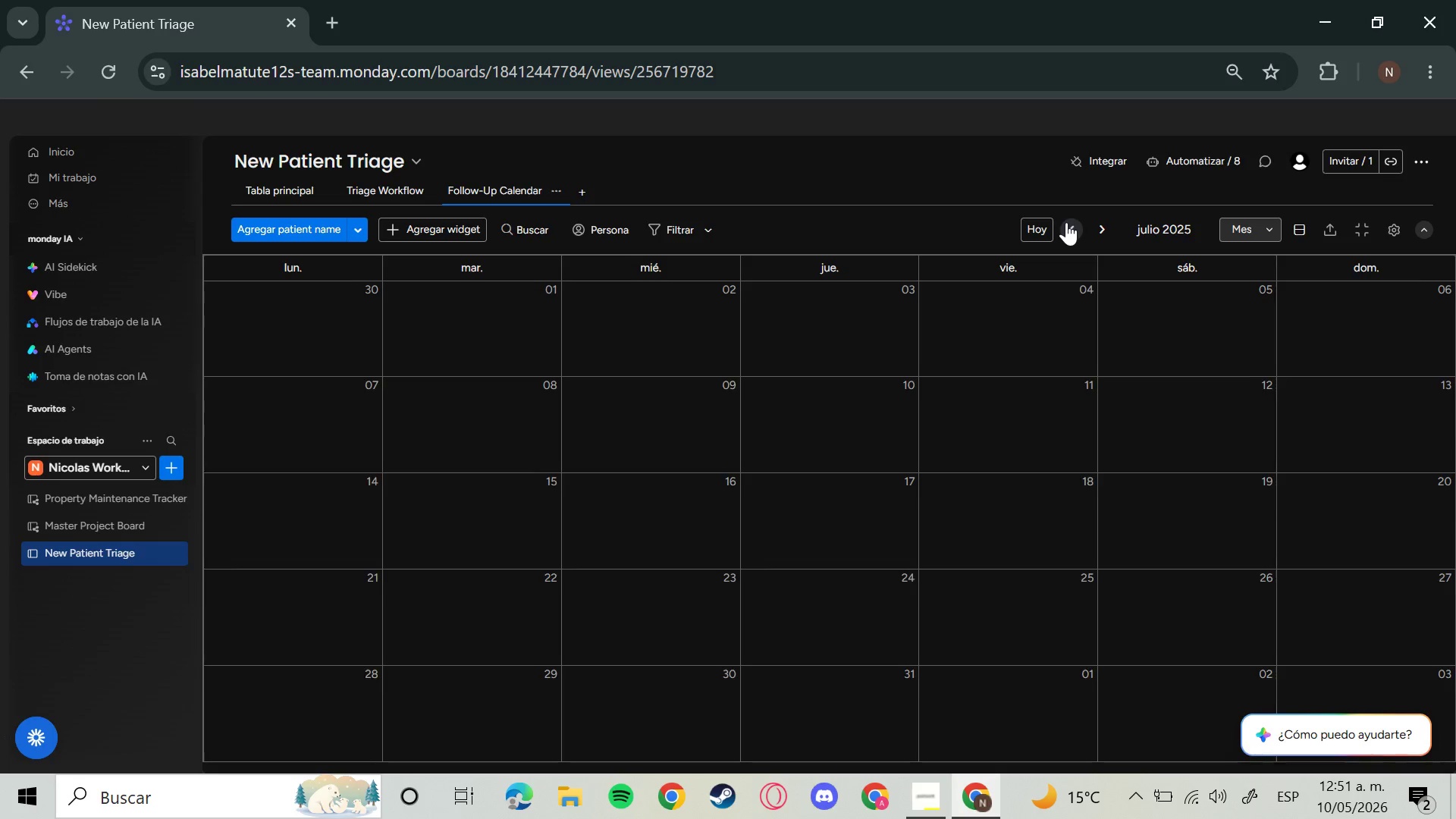 
triple_click([1066, 222])
 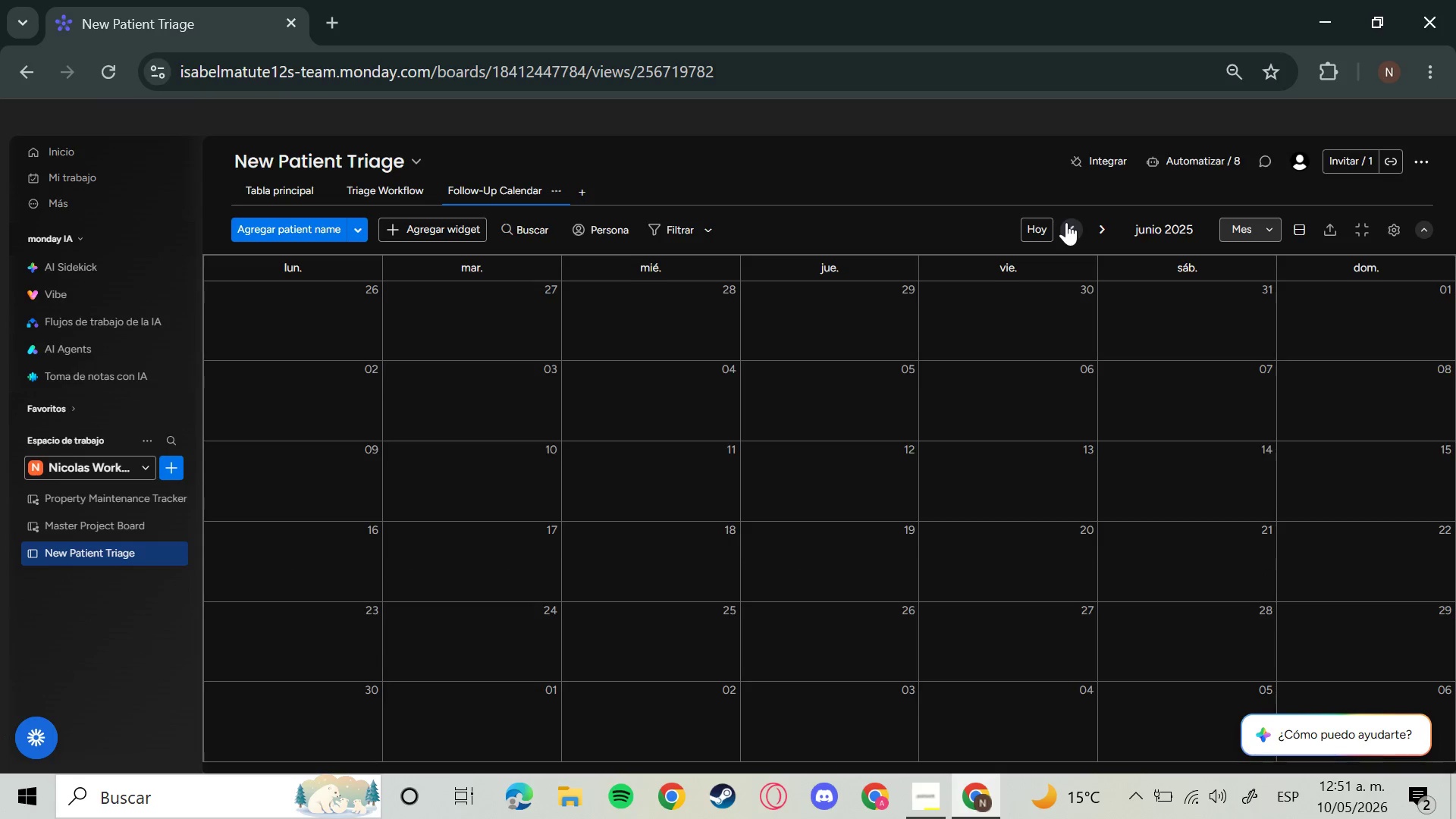 
triple_click([1066, 222])
 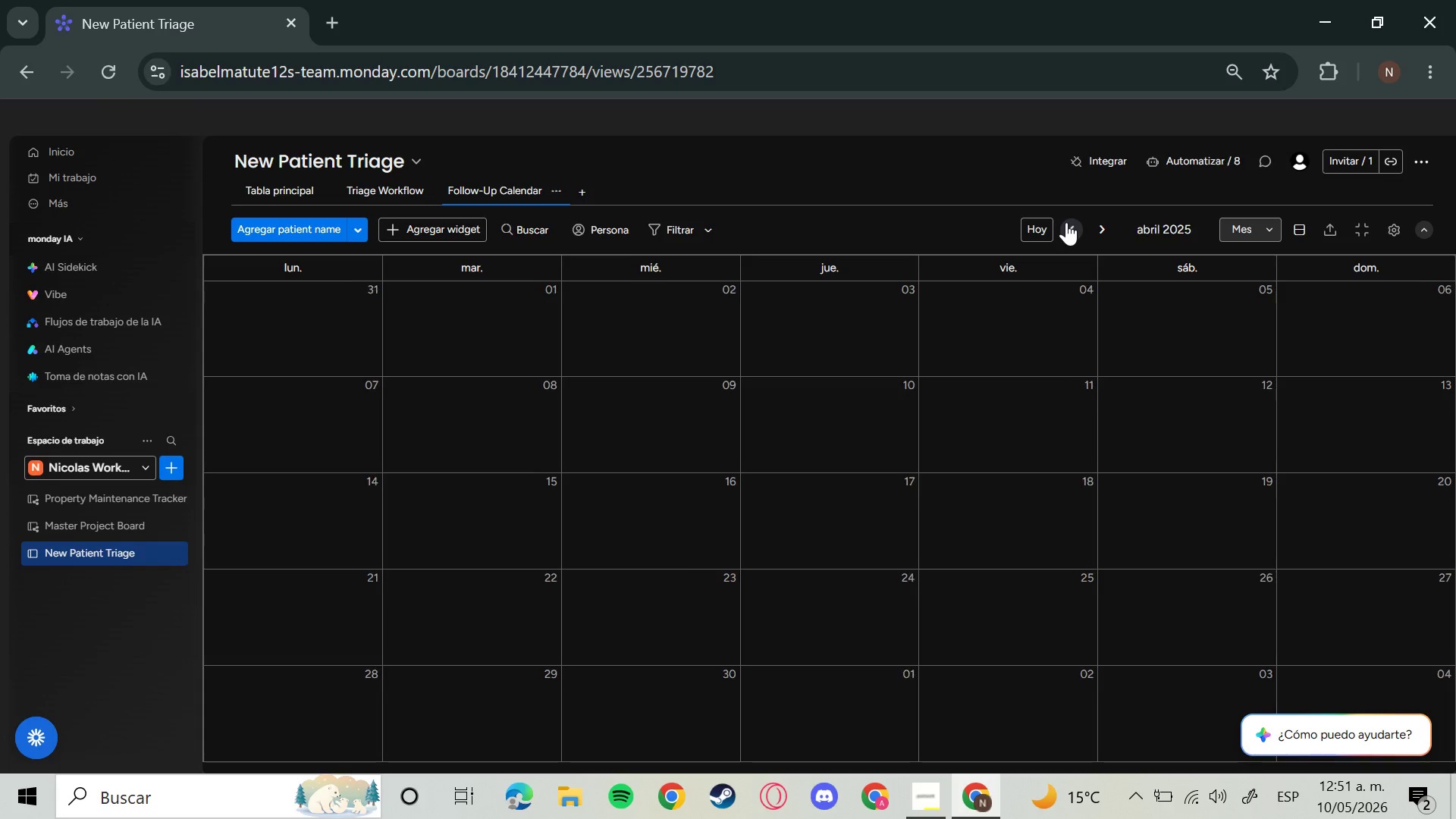 
triple_click([1066, 222])
 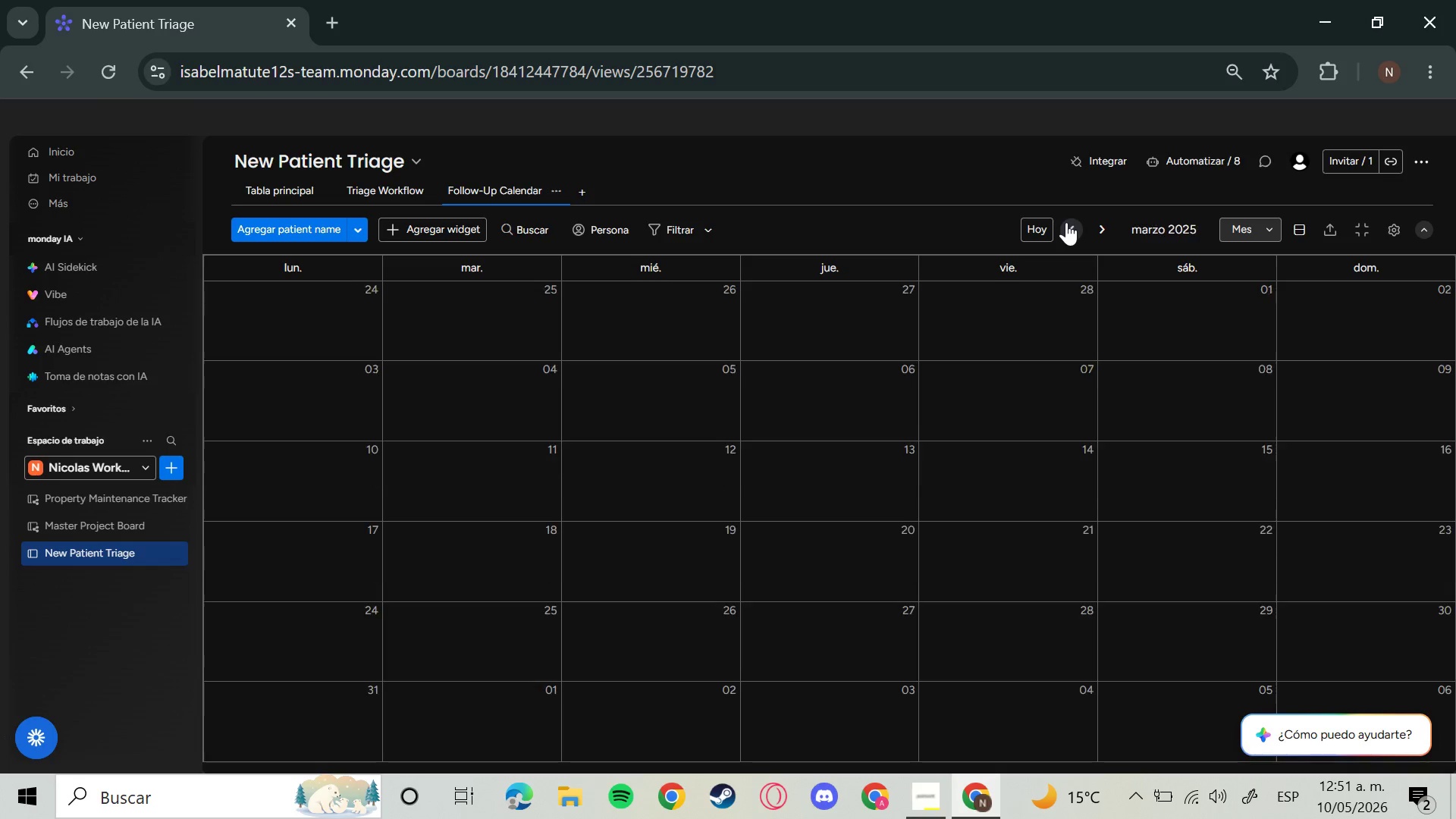 
triple_click([1066, 222])
 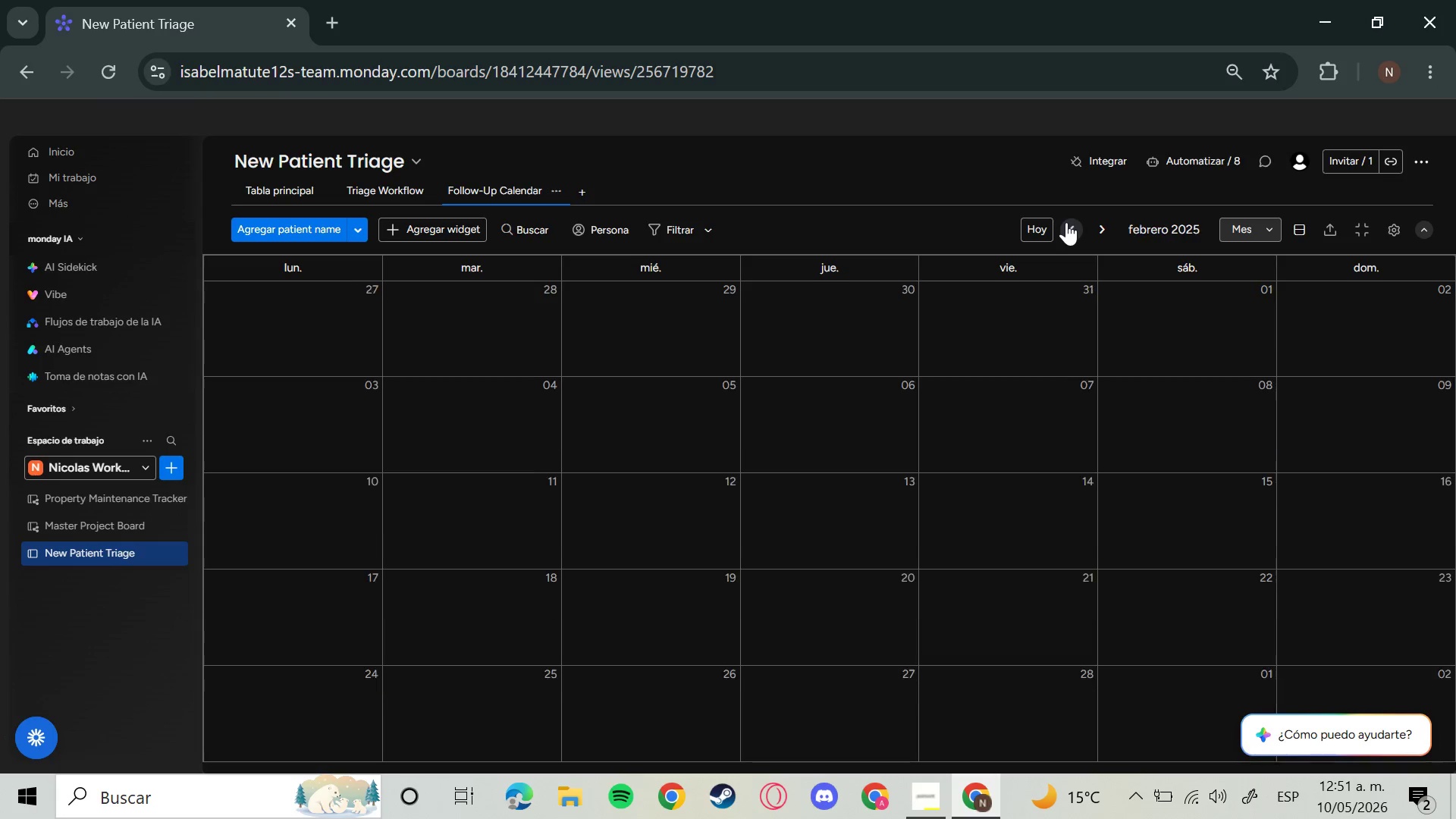 
triple_click([1066, 222])
 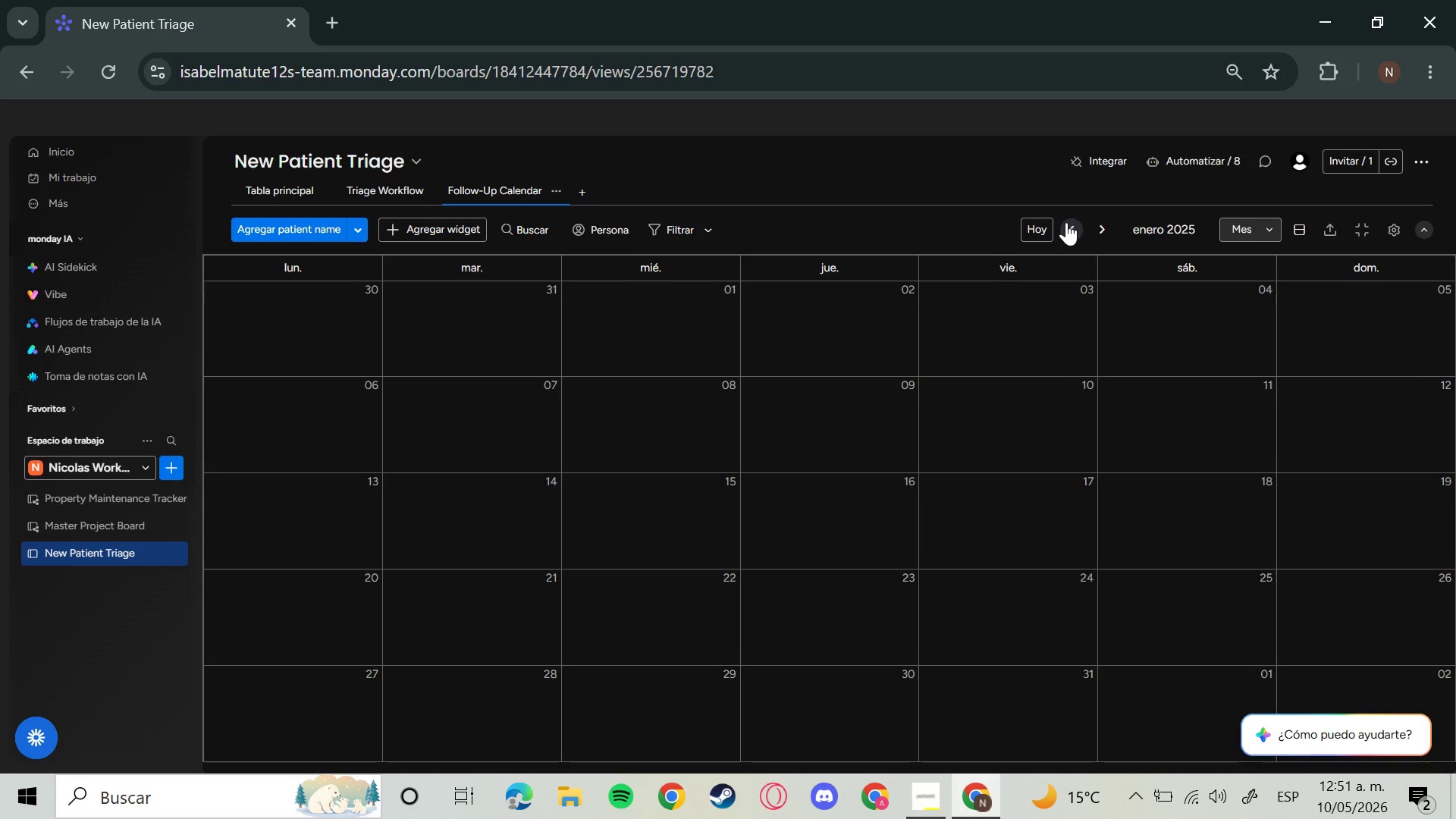 
triple_click([1066, 222])
 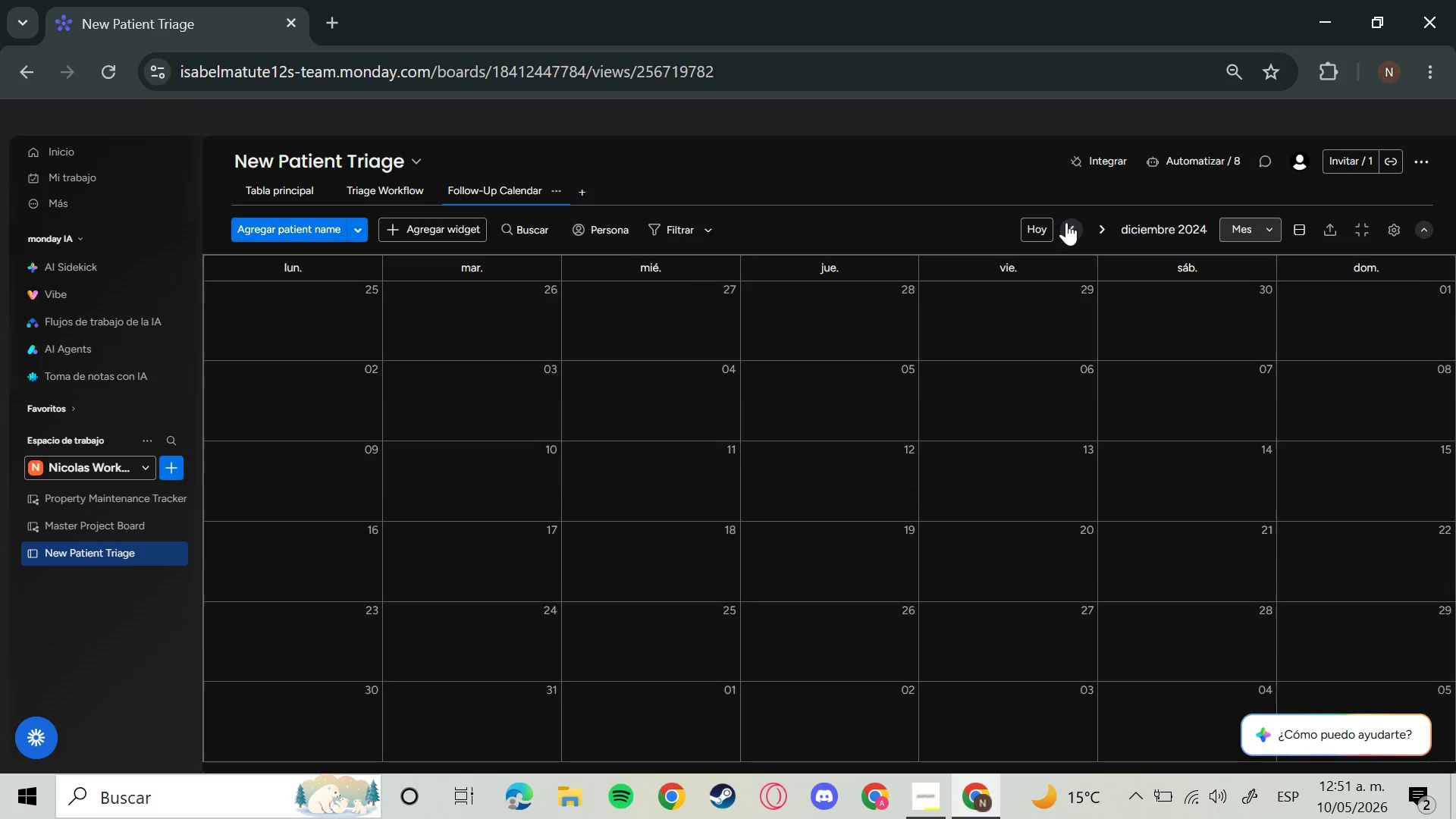 
triple_click([1066, 222])
 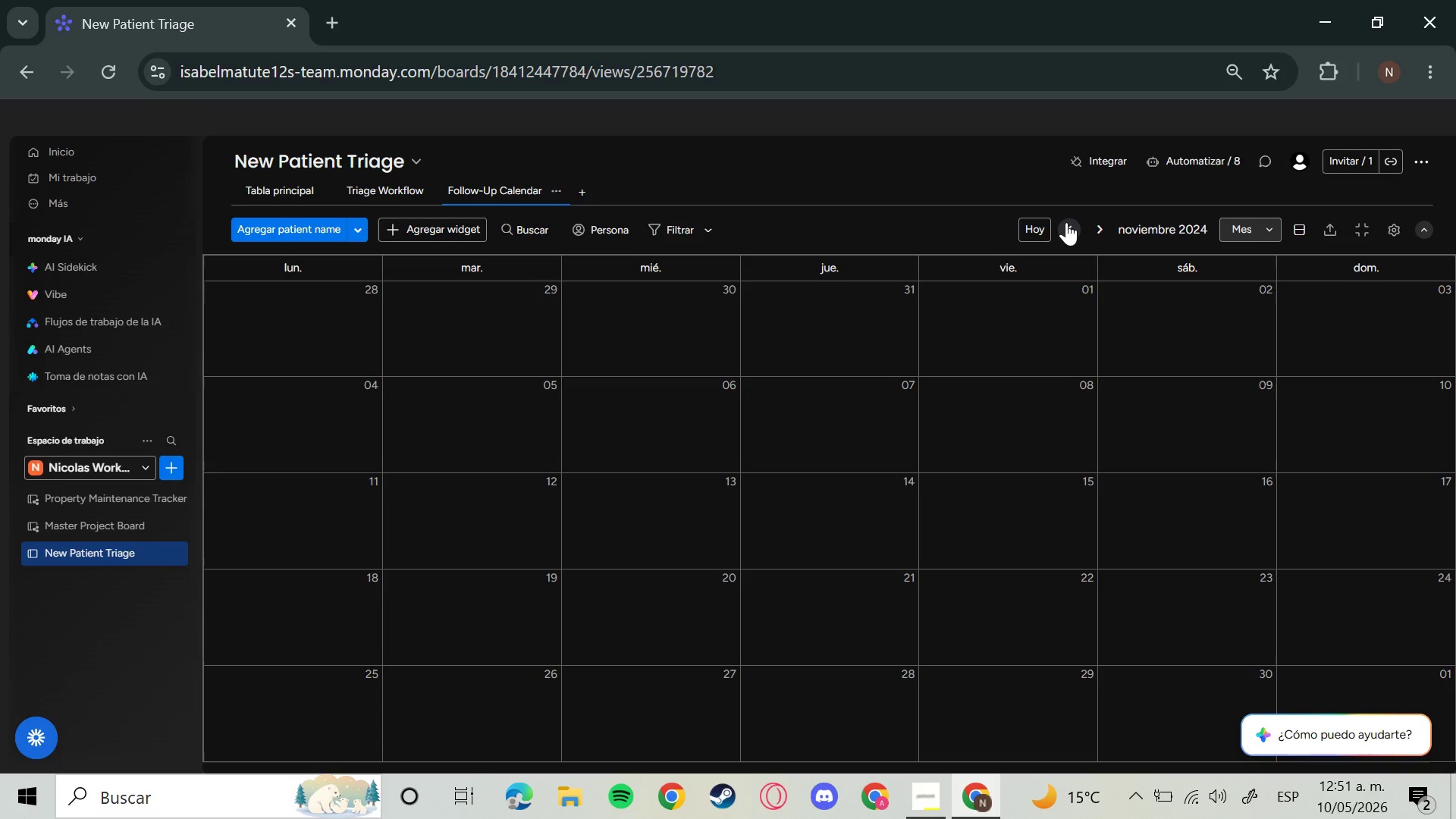 
triple_click([1066, 222])
 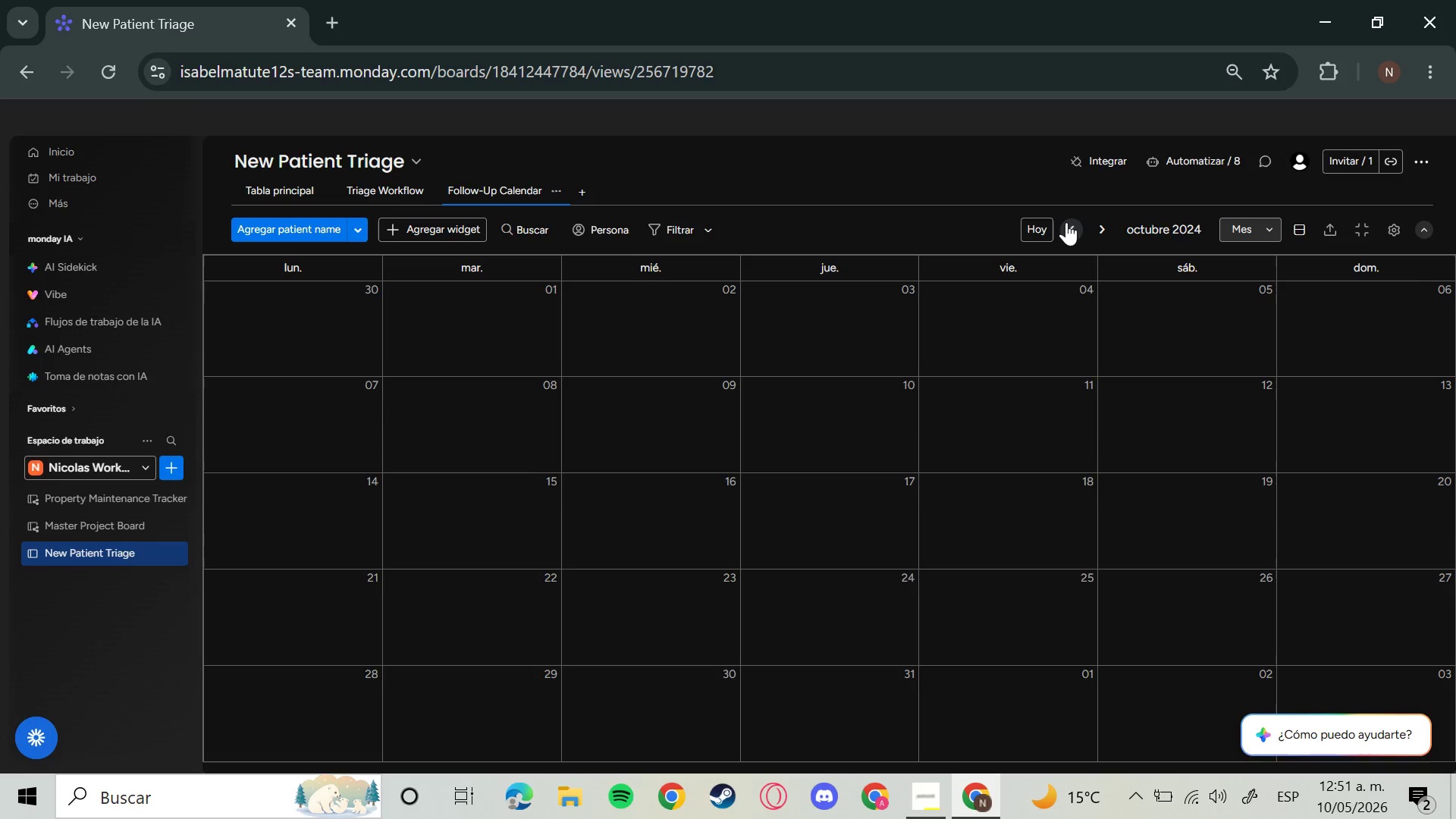 
triple_click([1066, 222])
 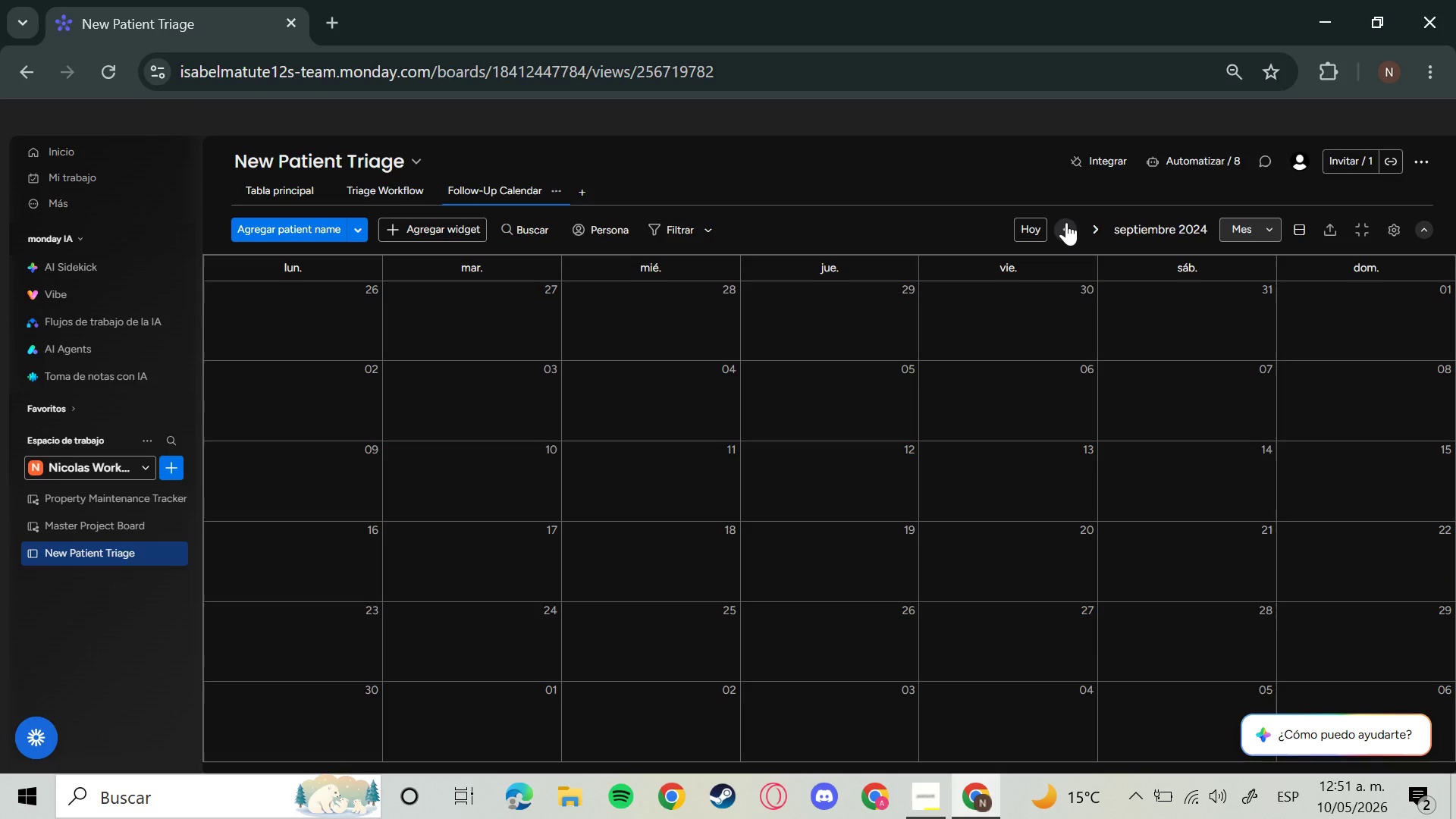 
triple_click([1066, 222])
 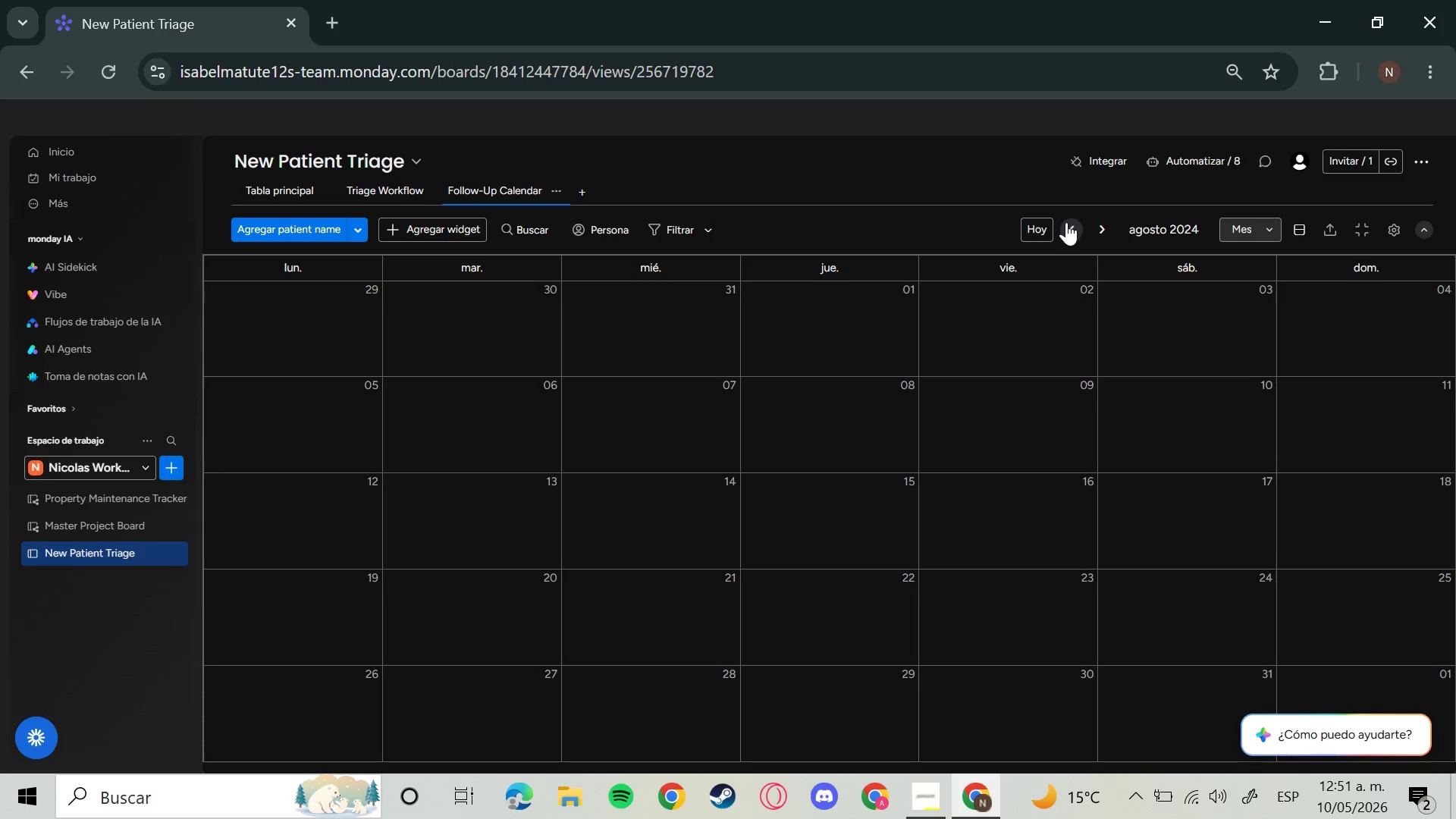 
left_click([1066, 222])
 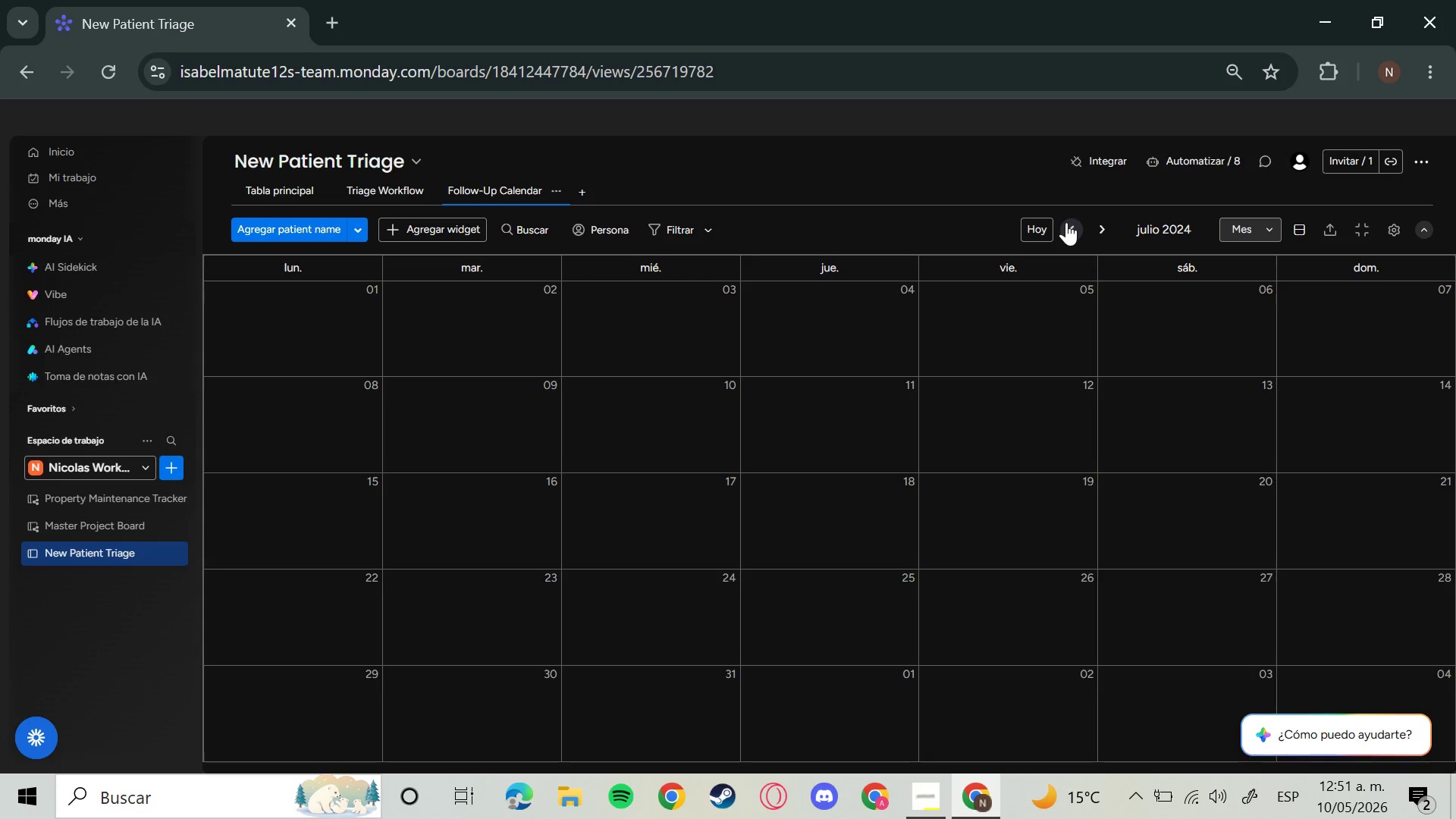 
left_click([1066, 222])
 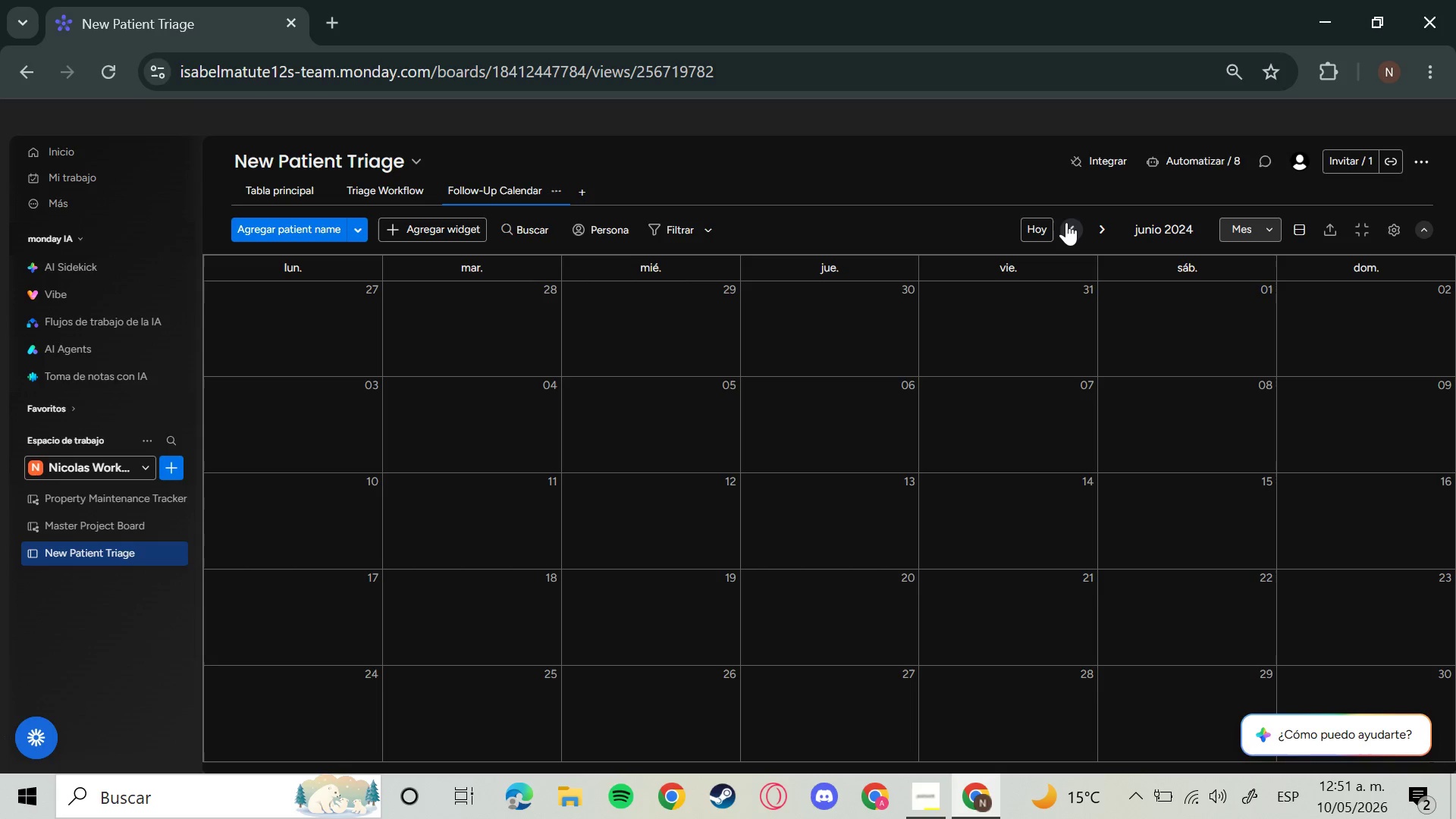 
left_click([1066, 222])
 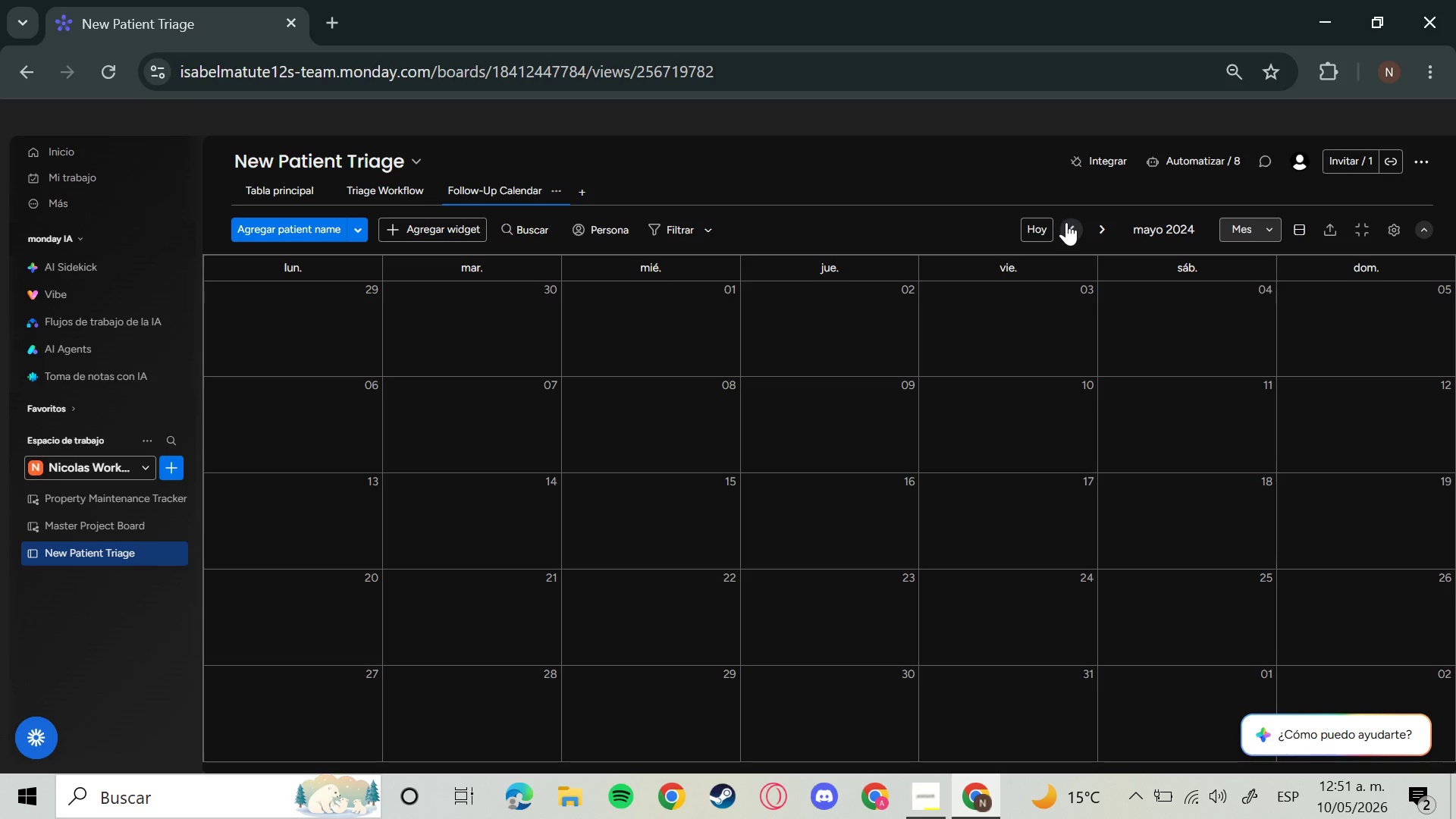 
left_click([1066, 222])
 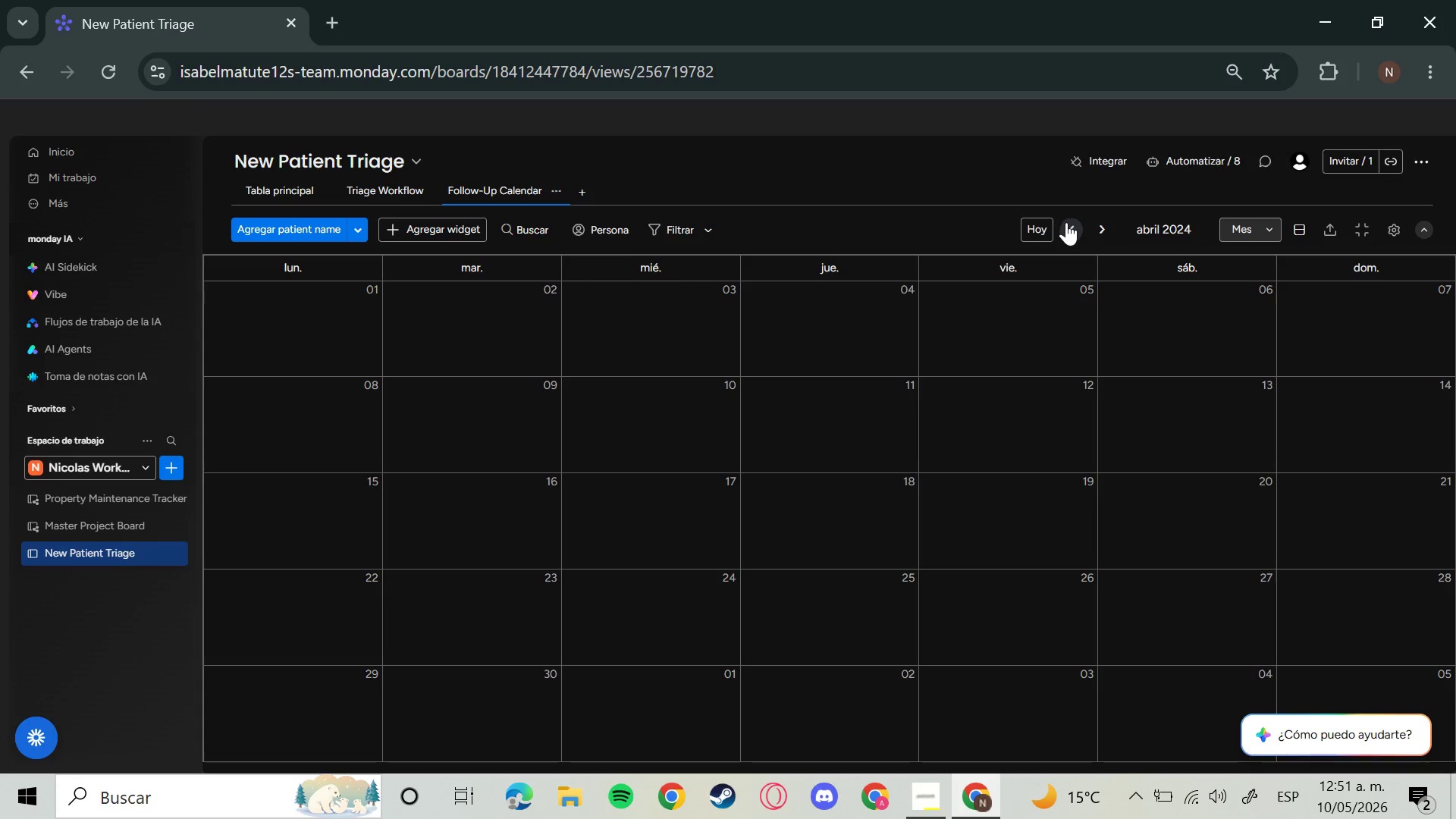 
left_click([1066, 222])
 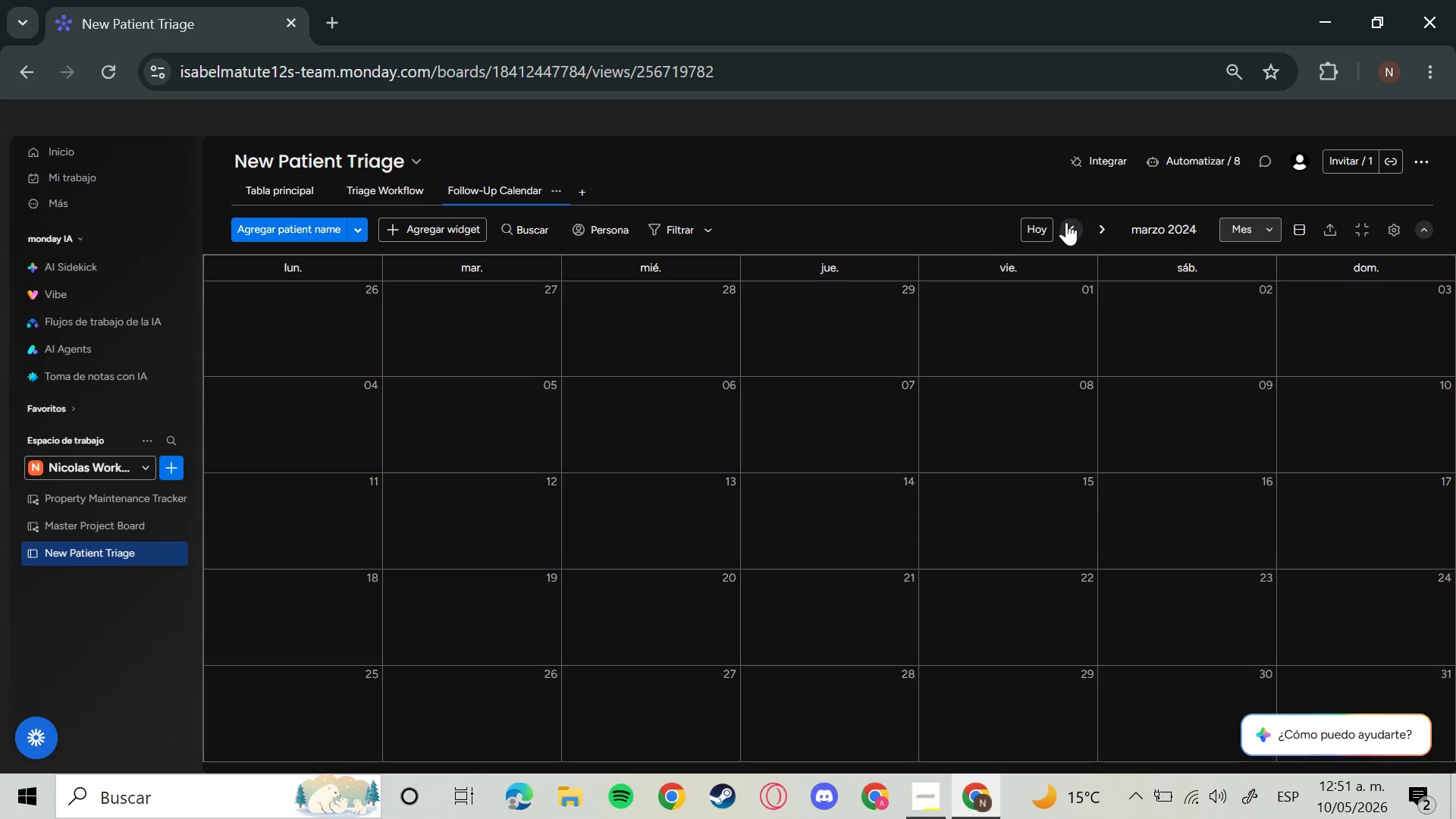 
left_click([1066, 222])
 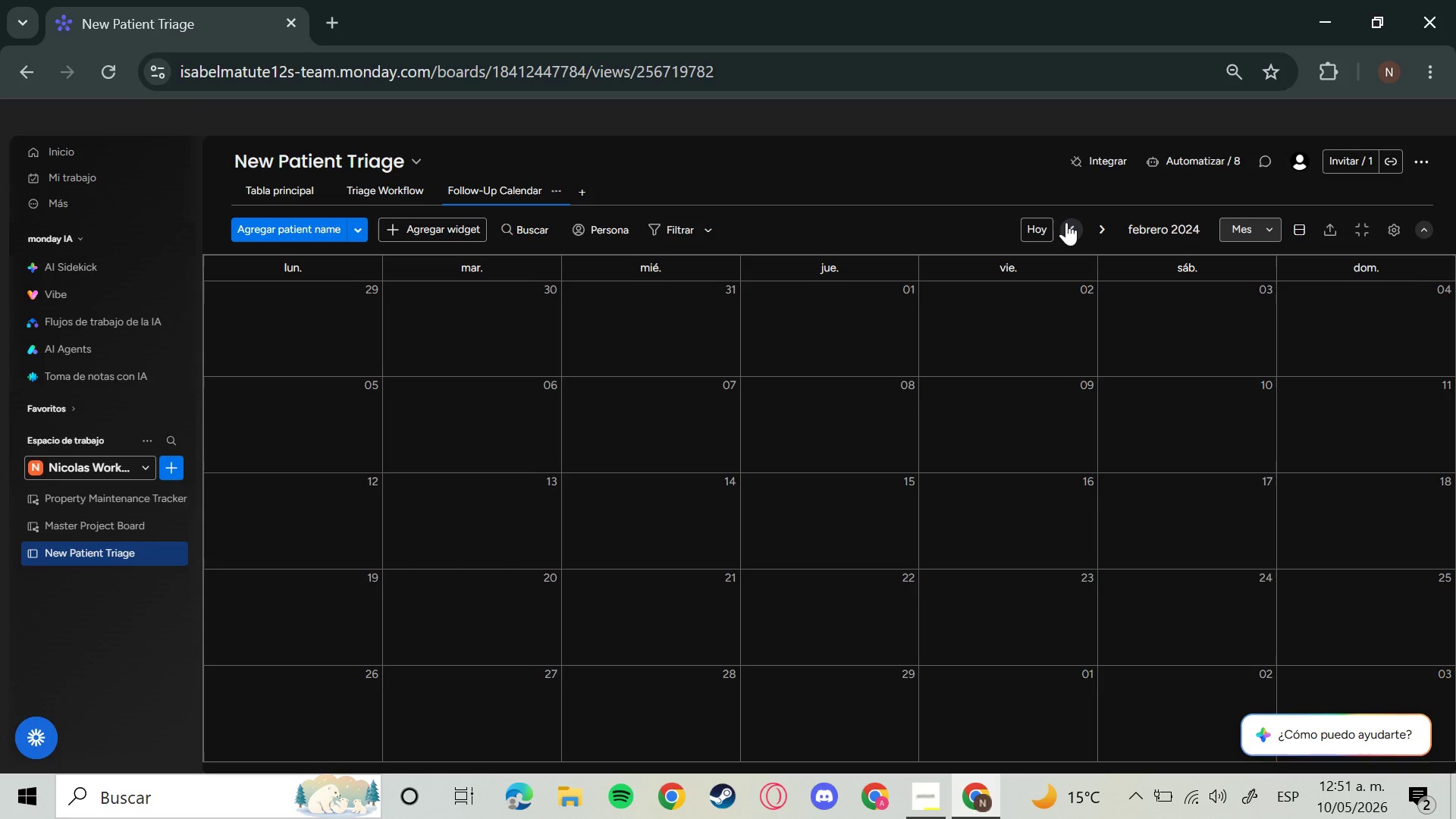 
double_click([1066, 222])
 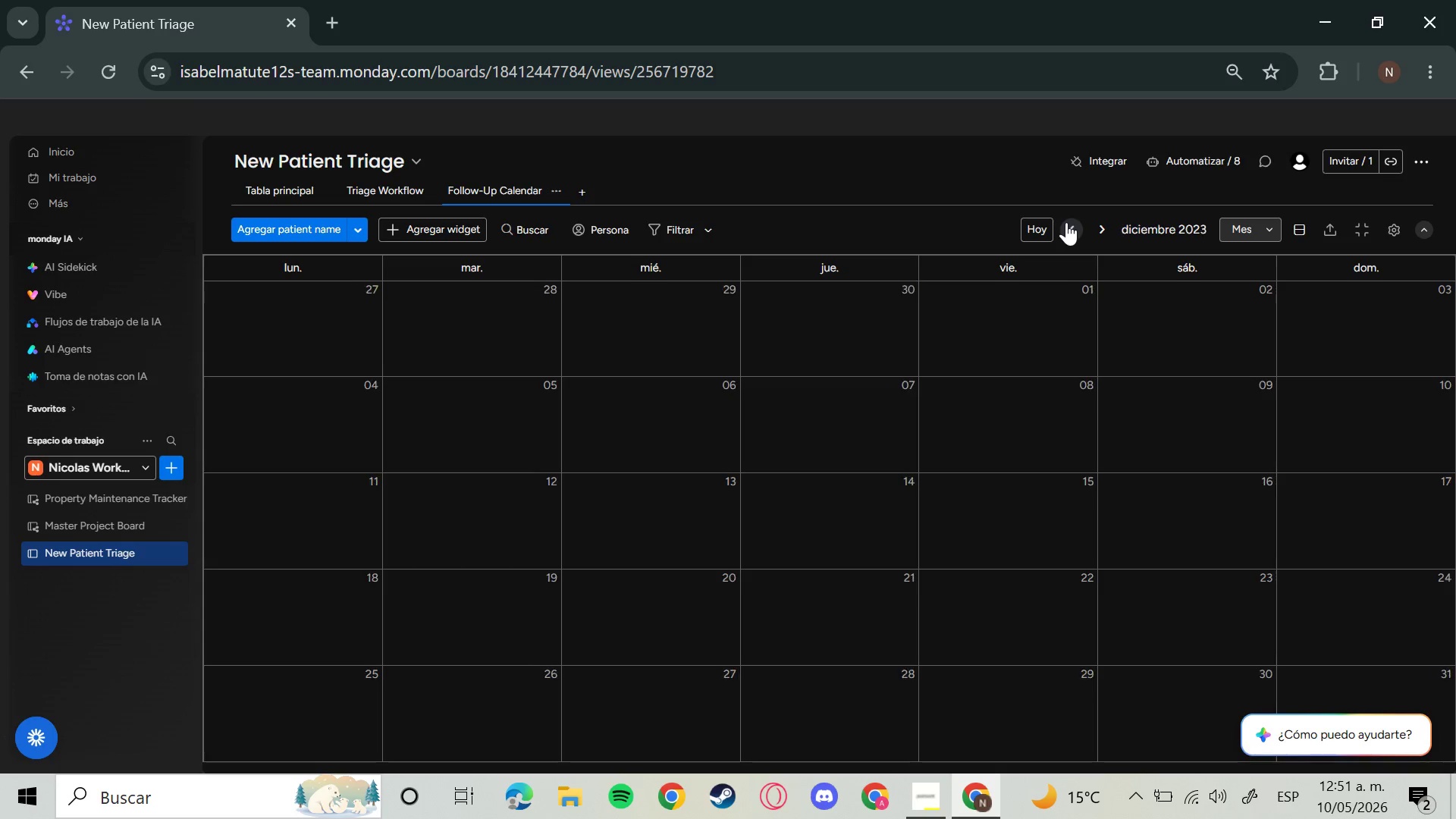 
triple_click([1066, 222])
 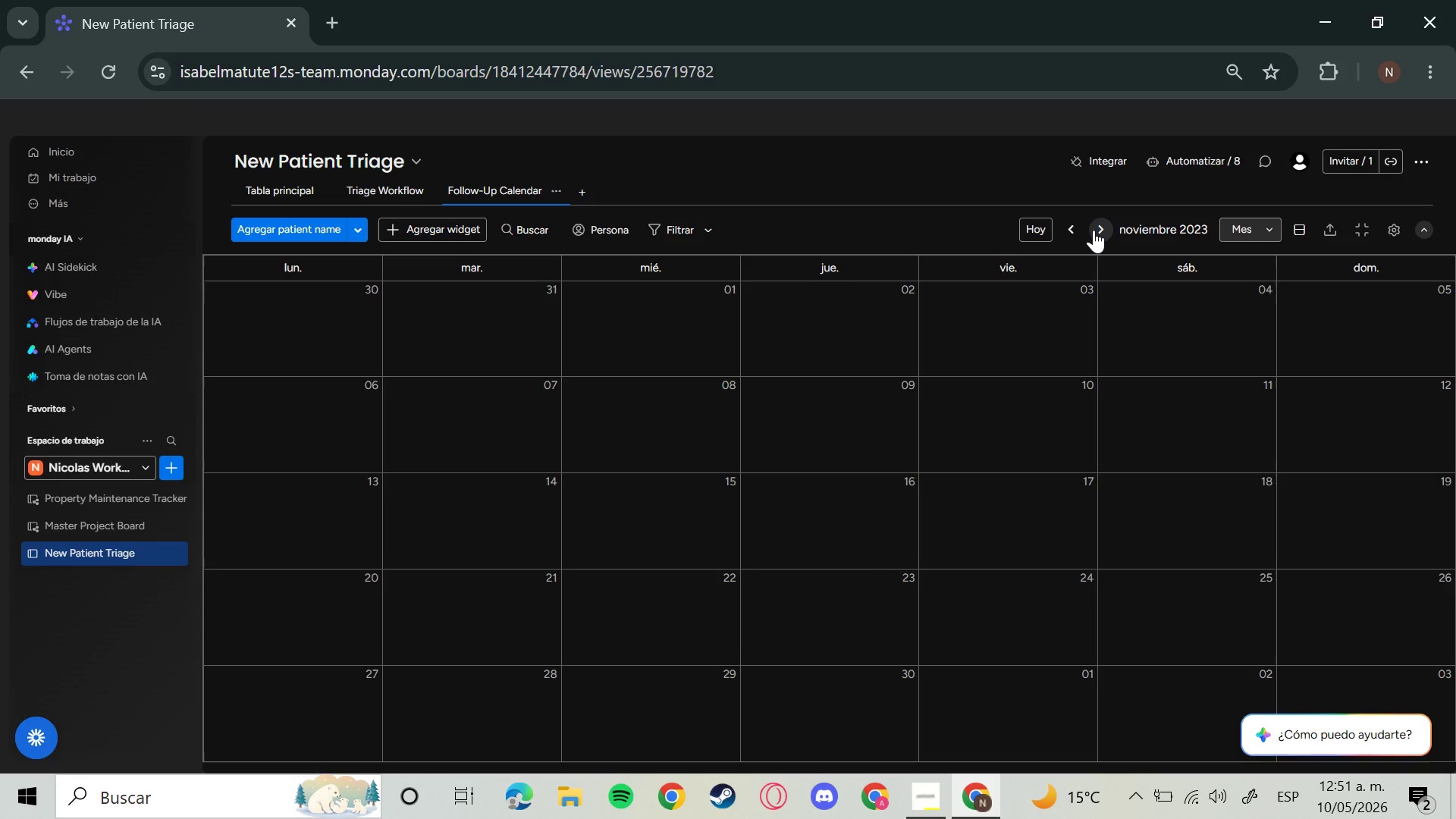 
double_click([1094, 230])
 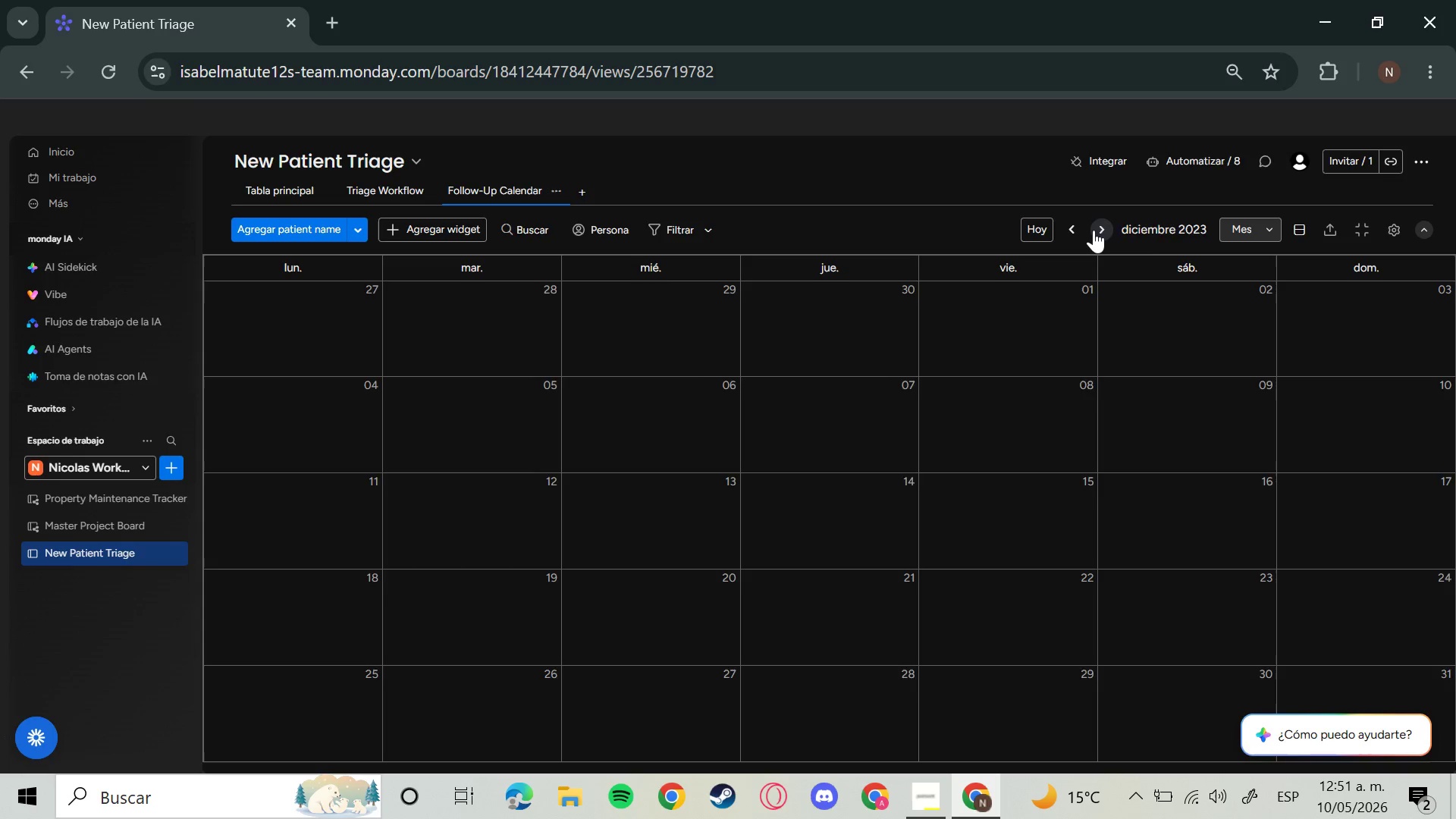 
triple_click([1094, 230])
 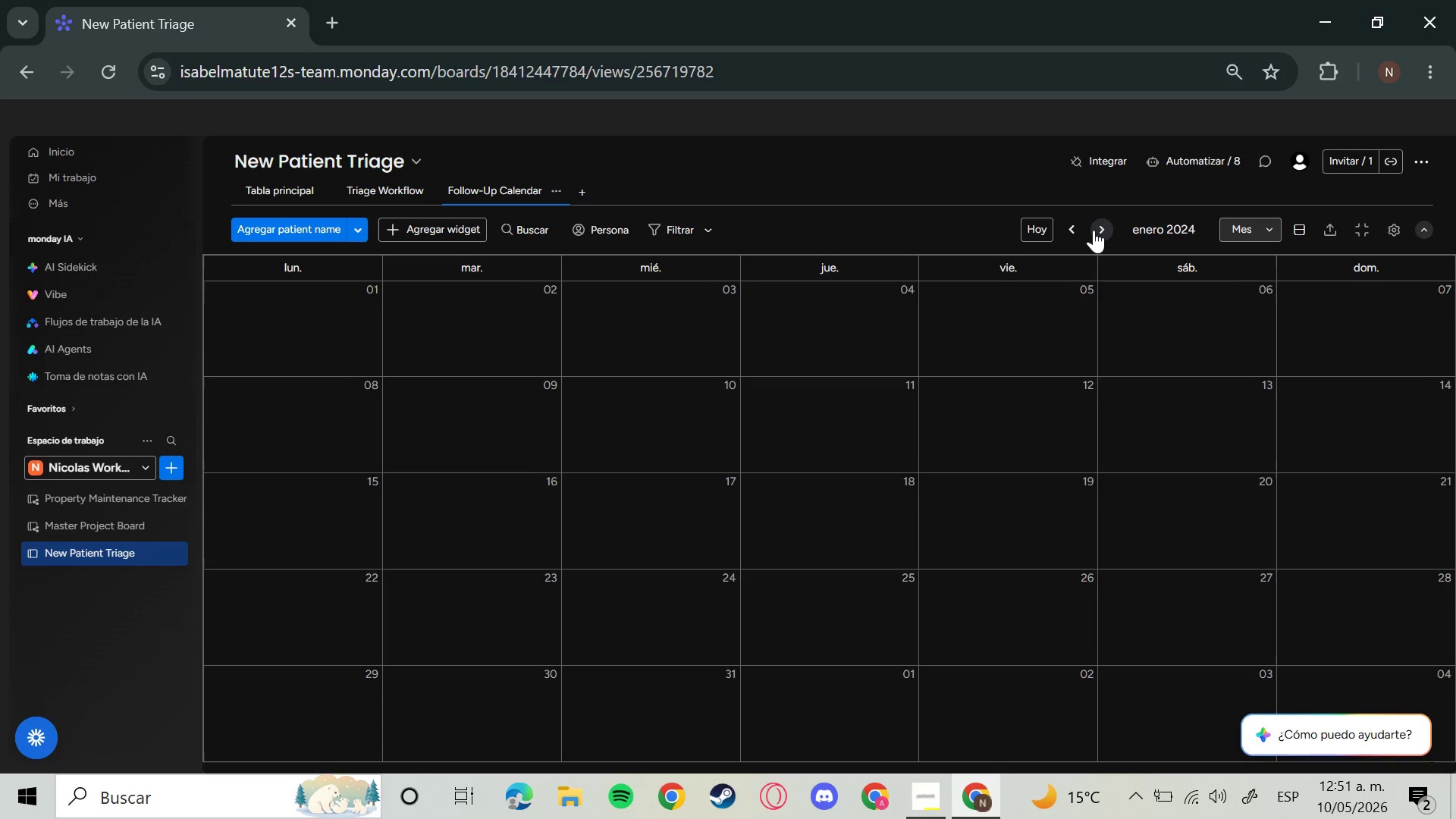 
triple_click([1094, 230])
 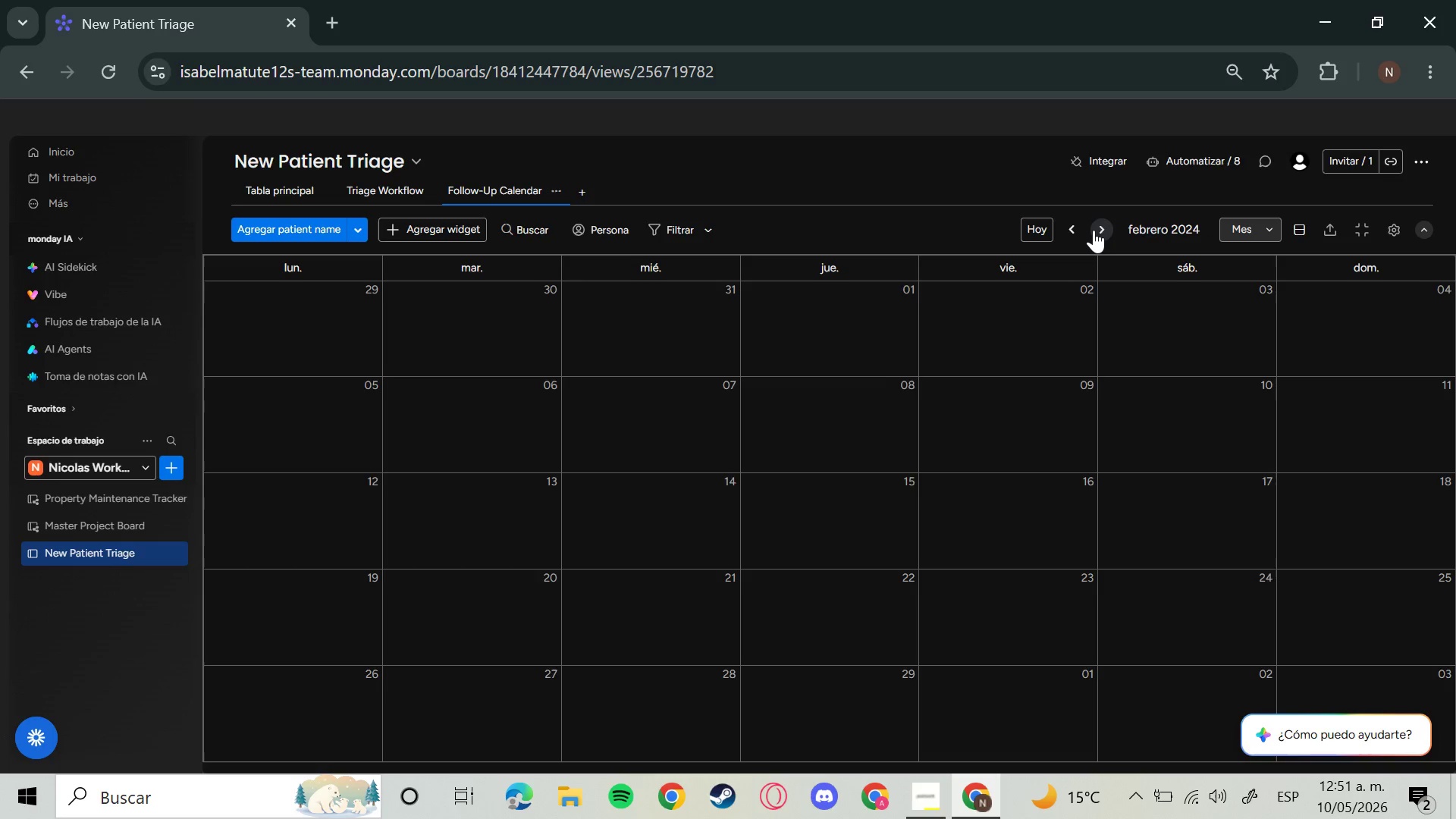 
triple_click([1094, 230])
 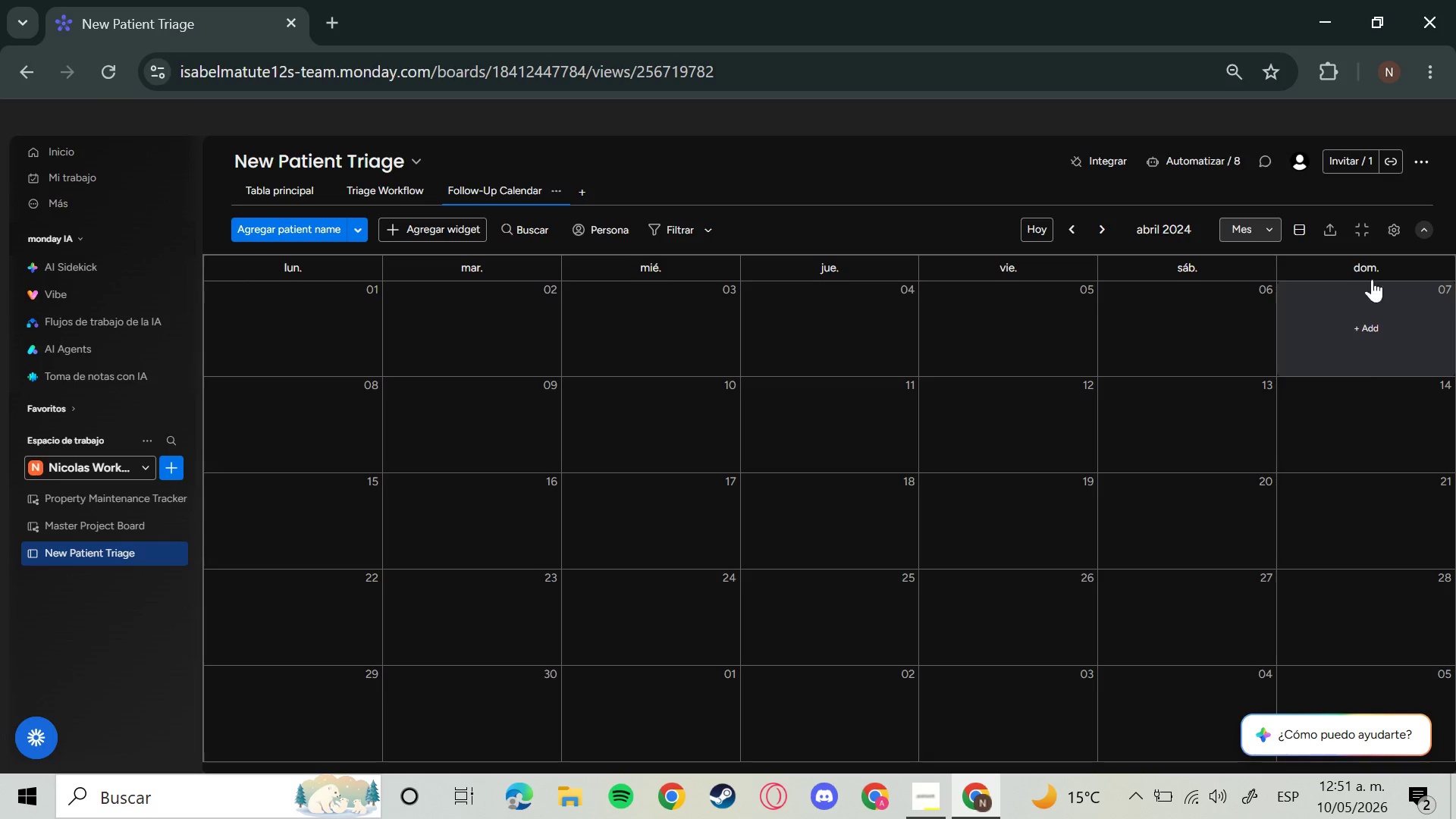 
left_click([1385, 238])
 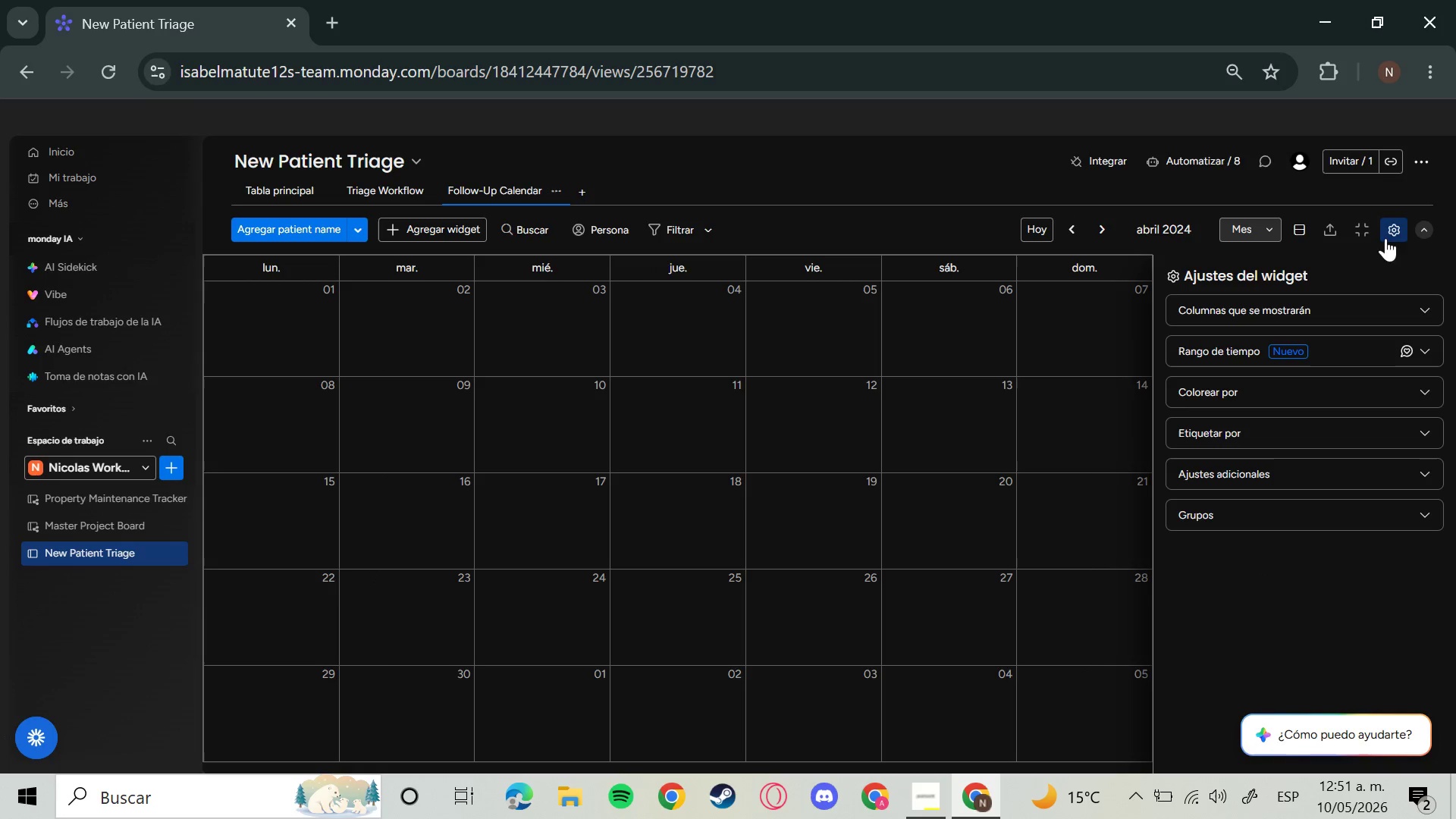 
left_click([1345, 318])
 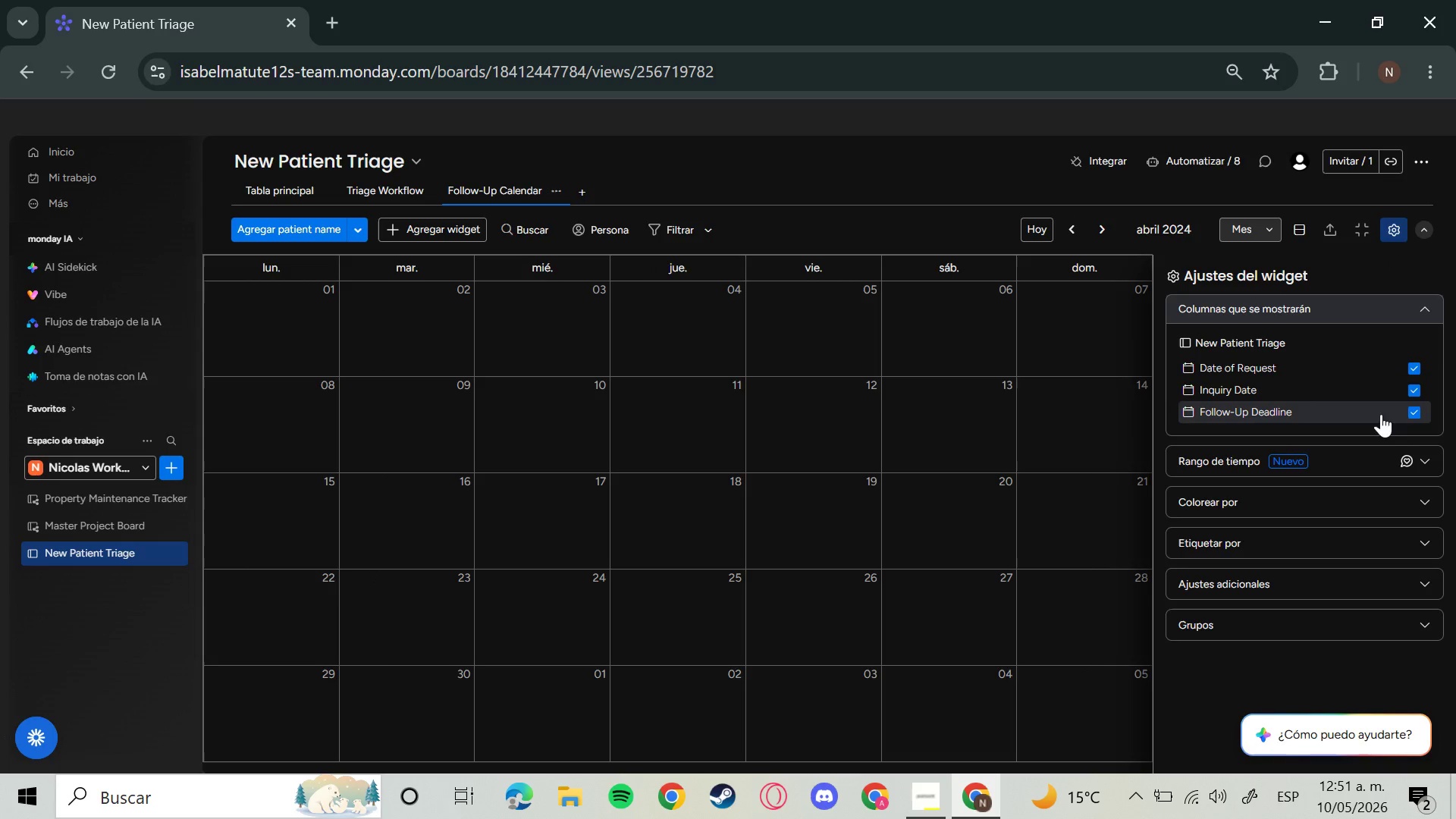 
left_click([1403, 409])
 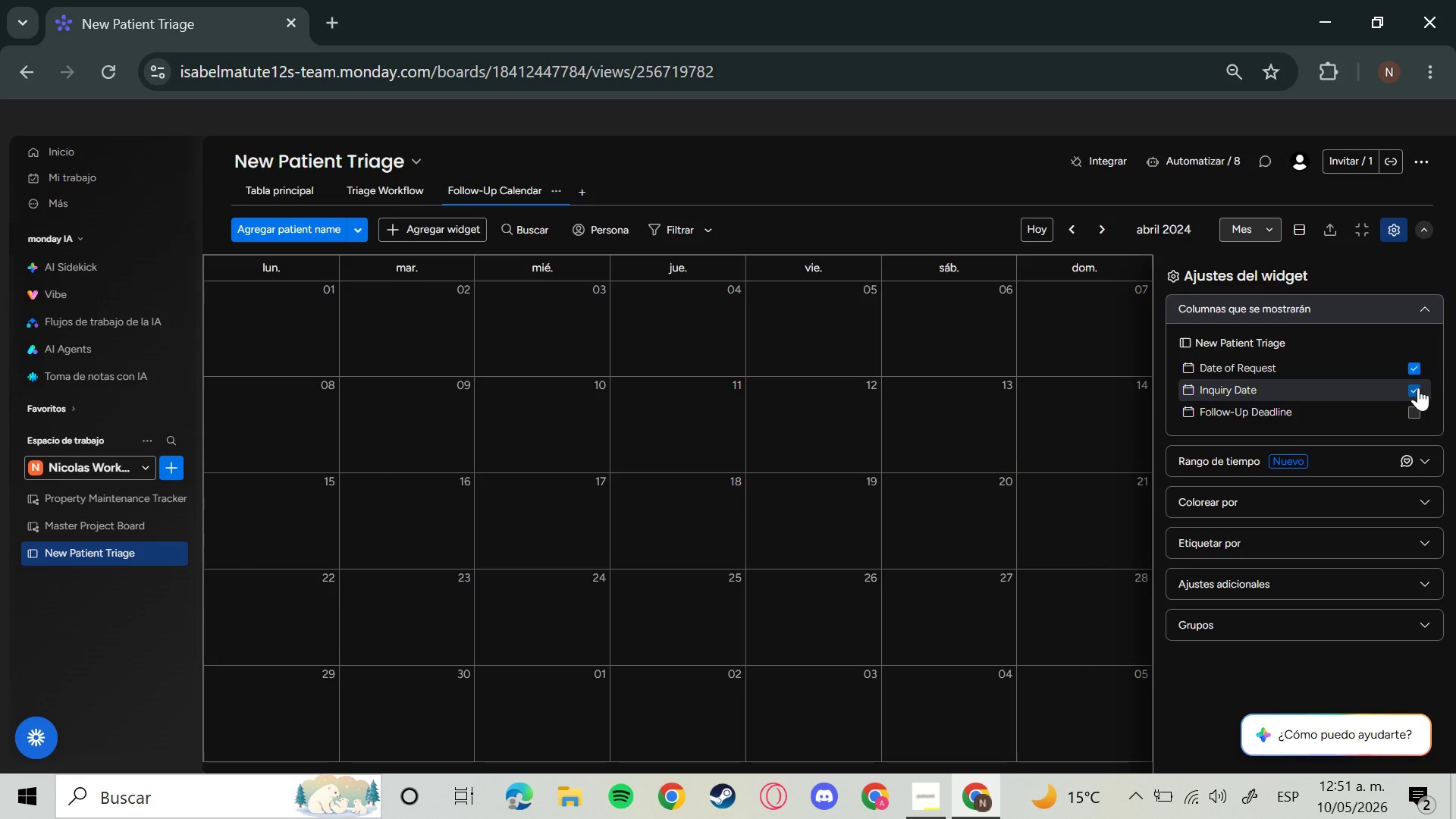 
left_click([1417, 388])
 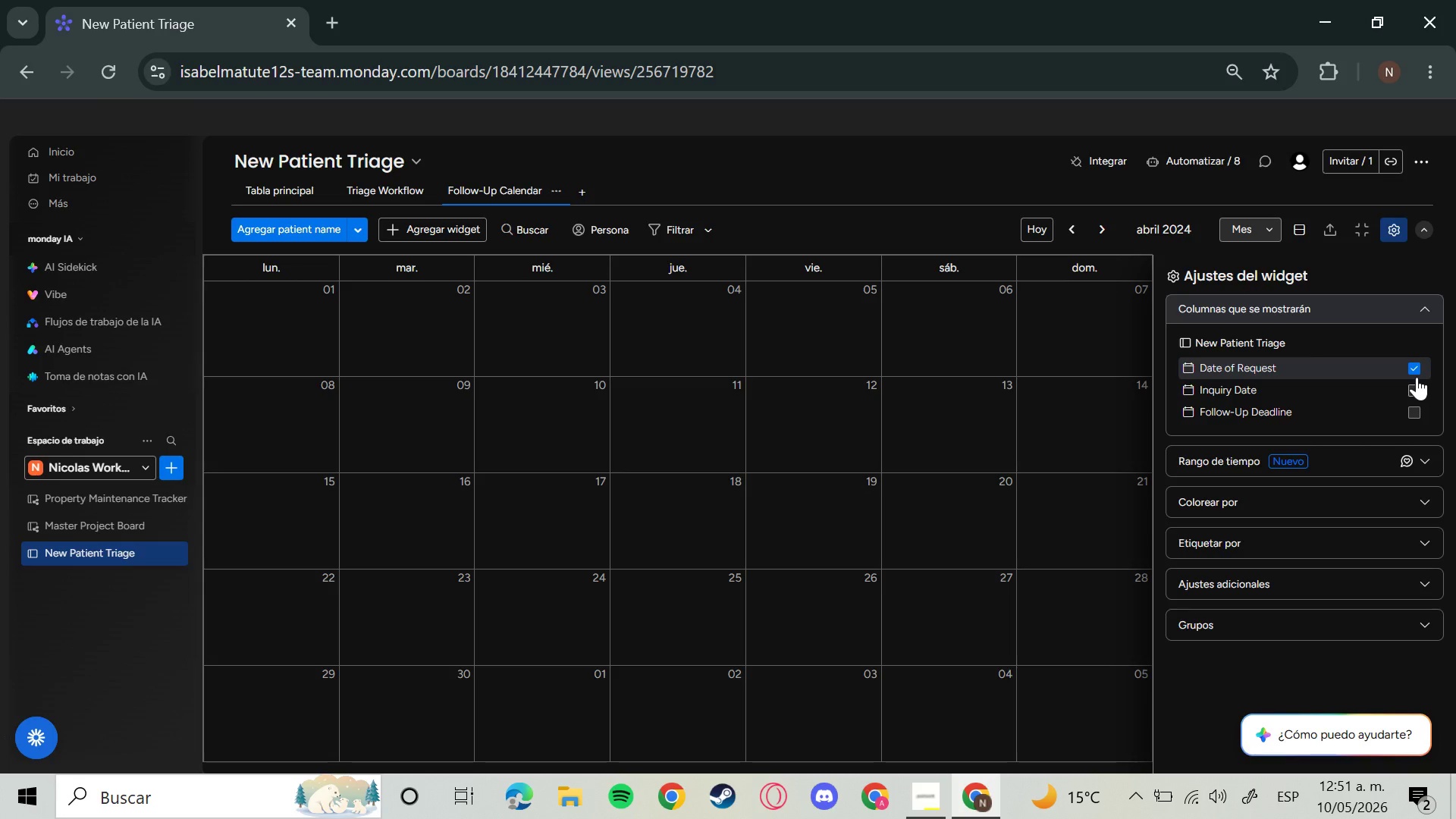 
left_click_drag(start_coordinate=[1417, 377], to_coordinate=[1398, 411])
 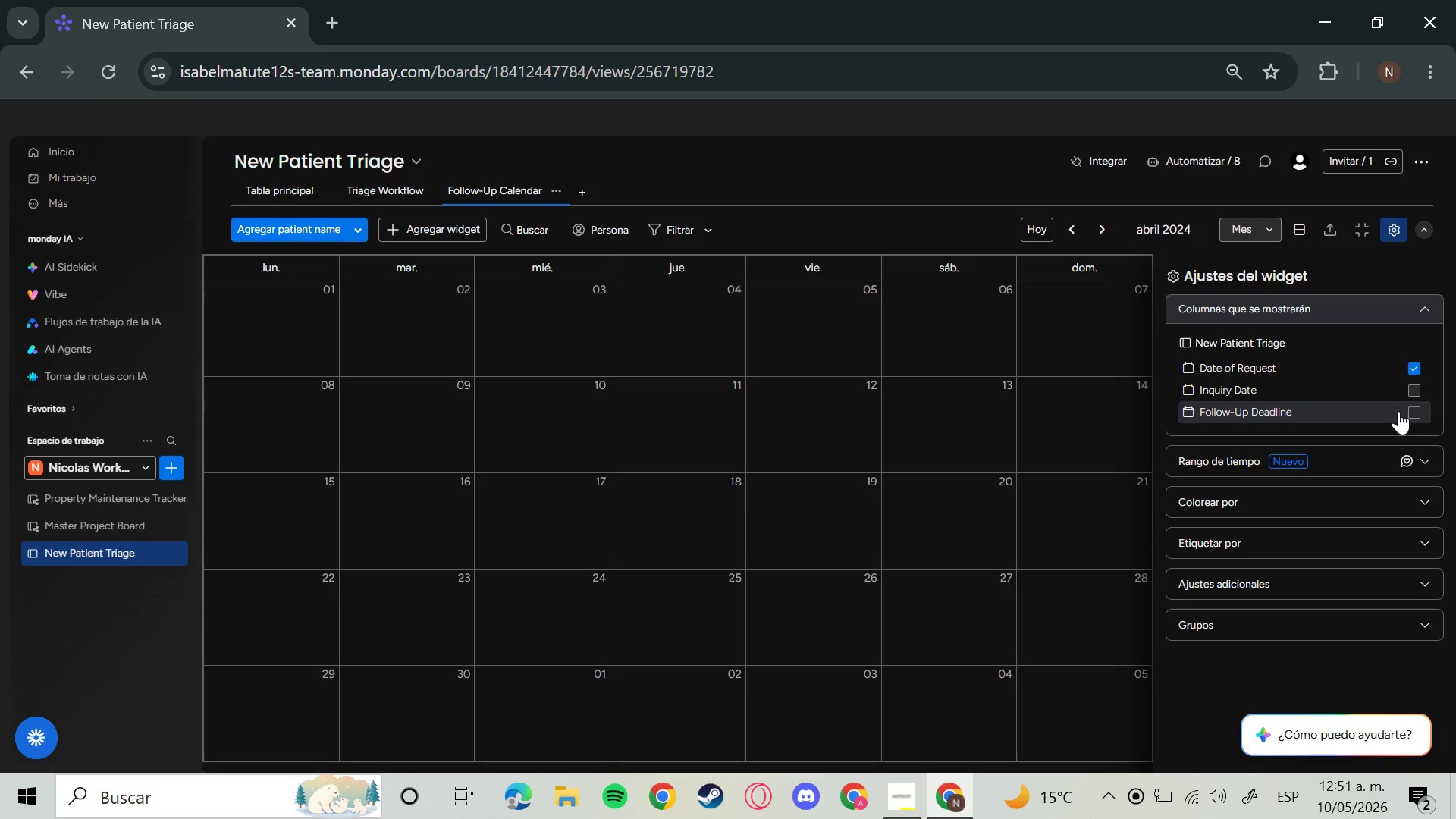 
left_click([1398, 411])
 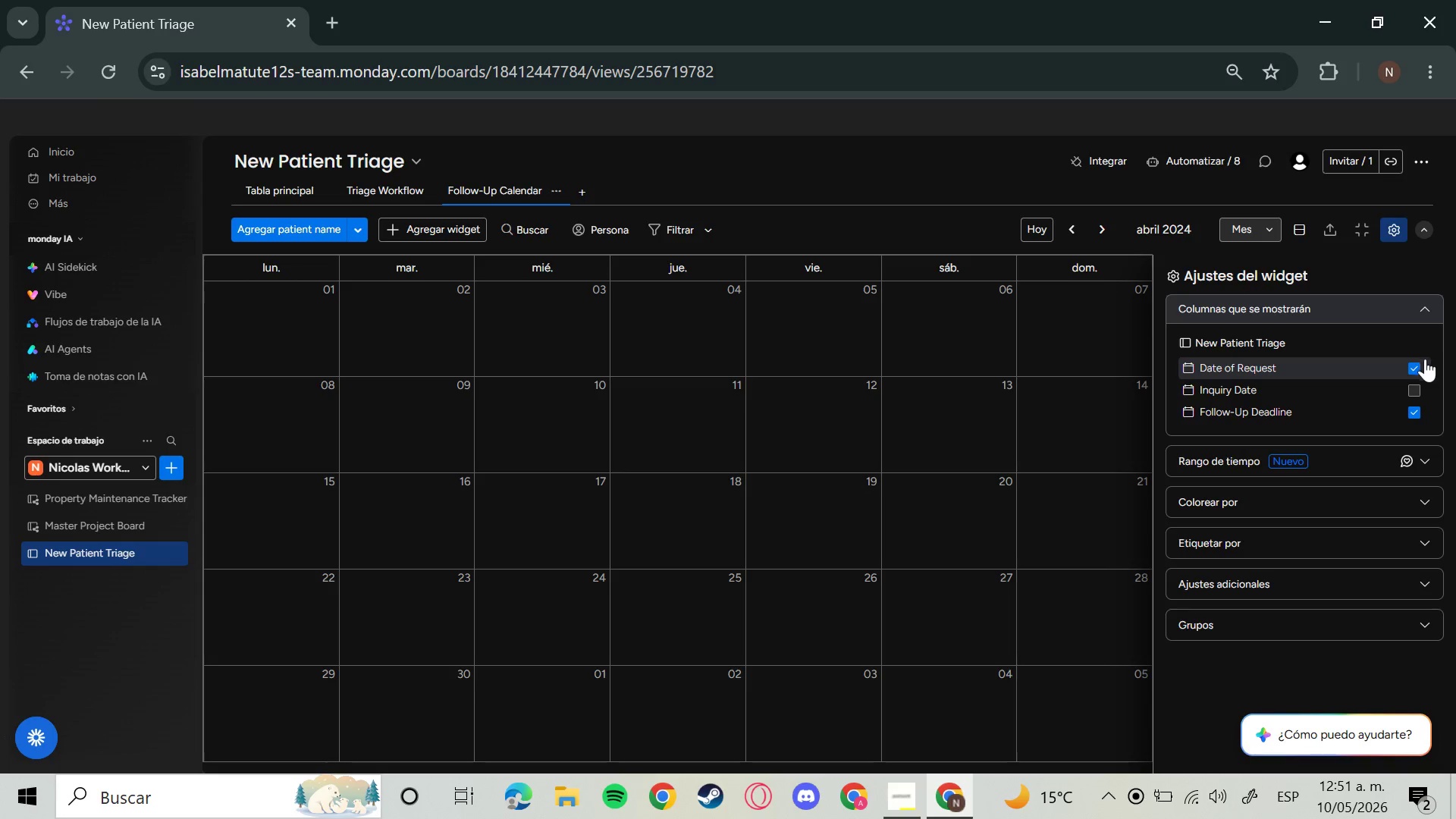 
left_click([1417, 366])
 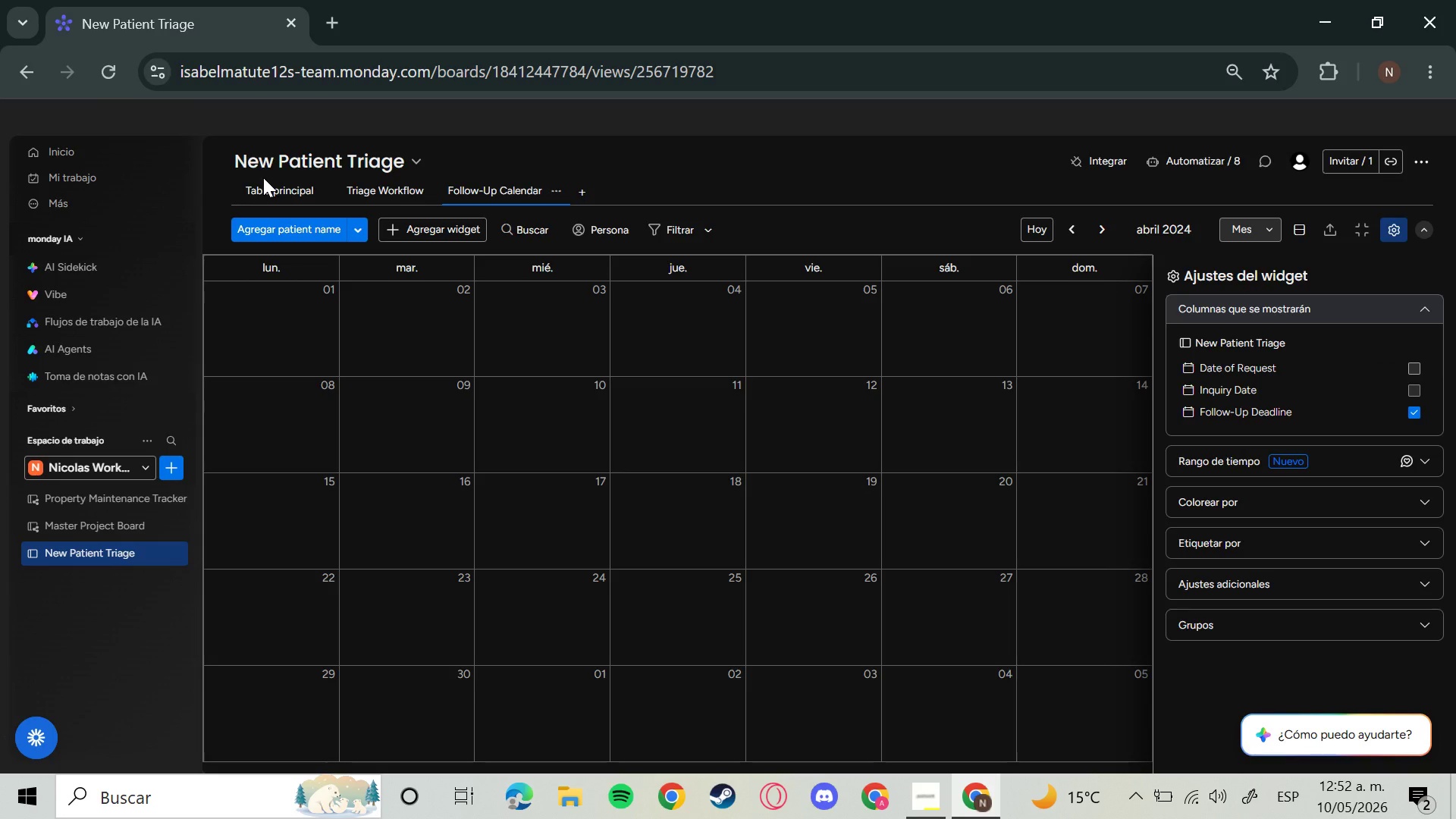 
left_click([284, 190])
 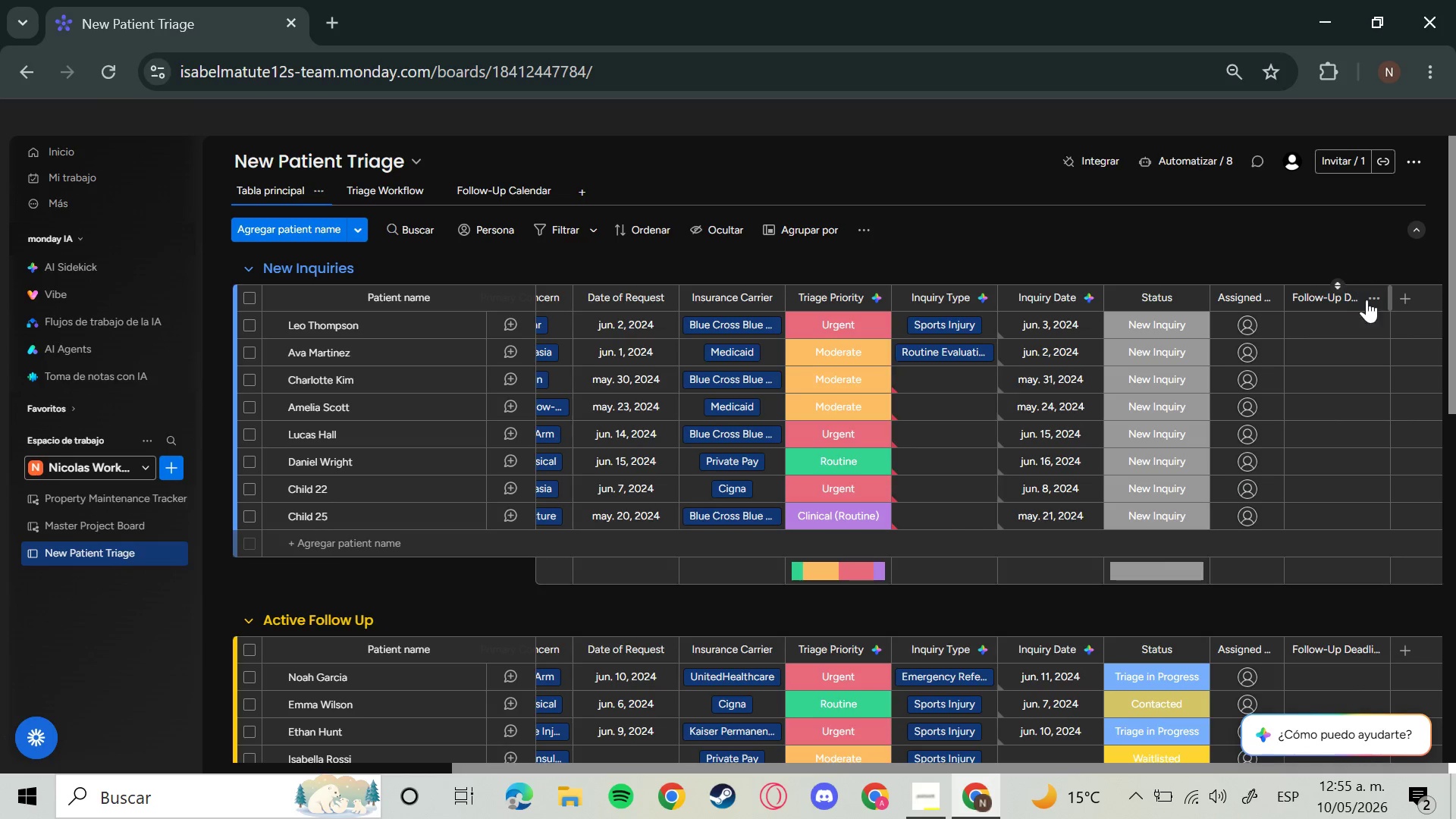 
wait(202.39)
 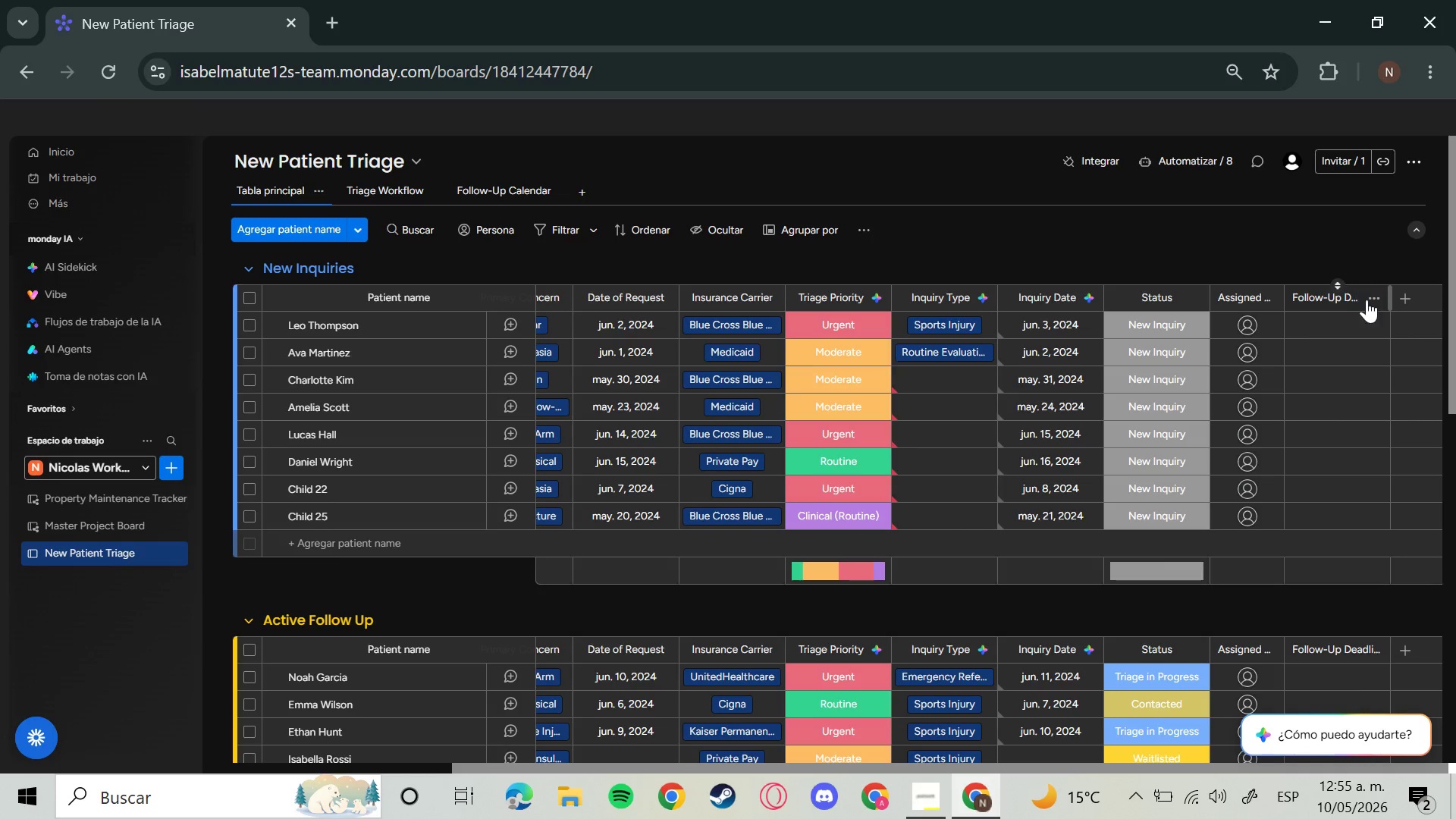 
left_click([1096, 302])
 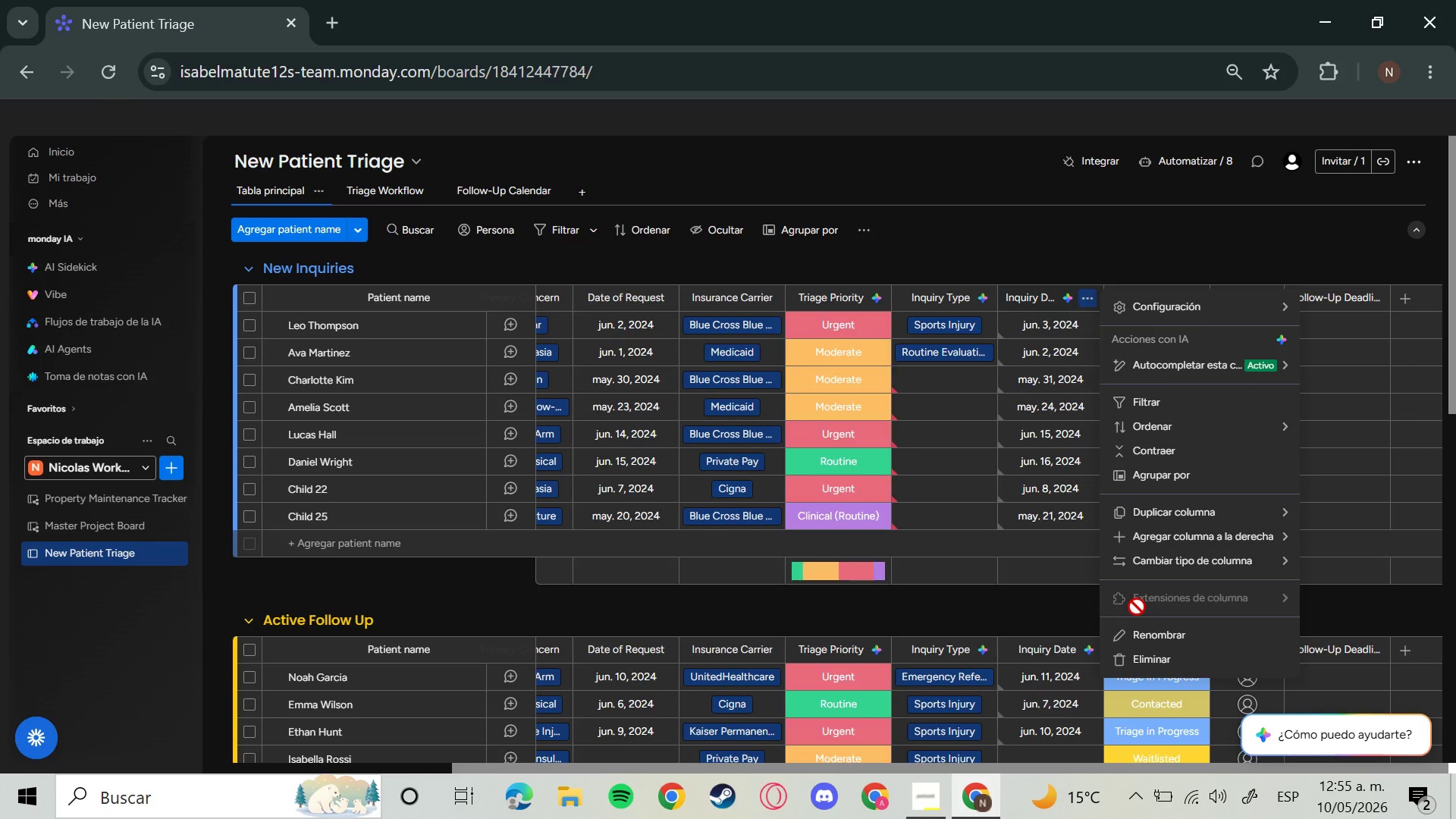 
left_click([1163, 654])
 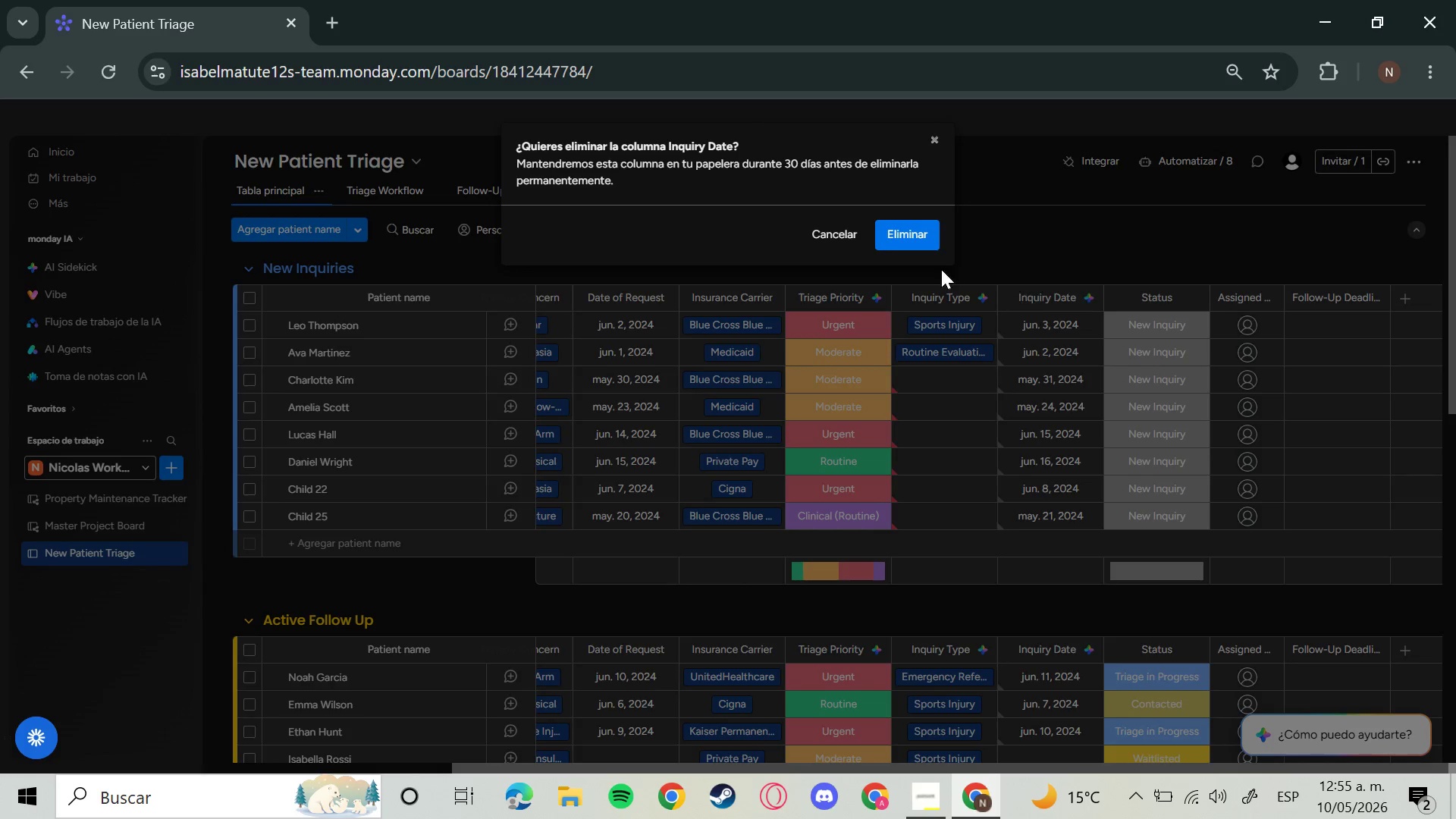 
left_click([926, 231])
 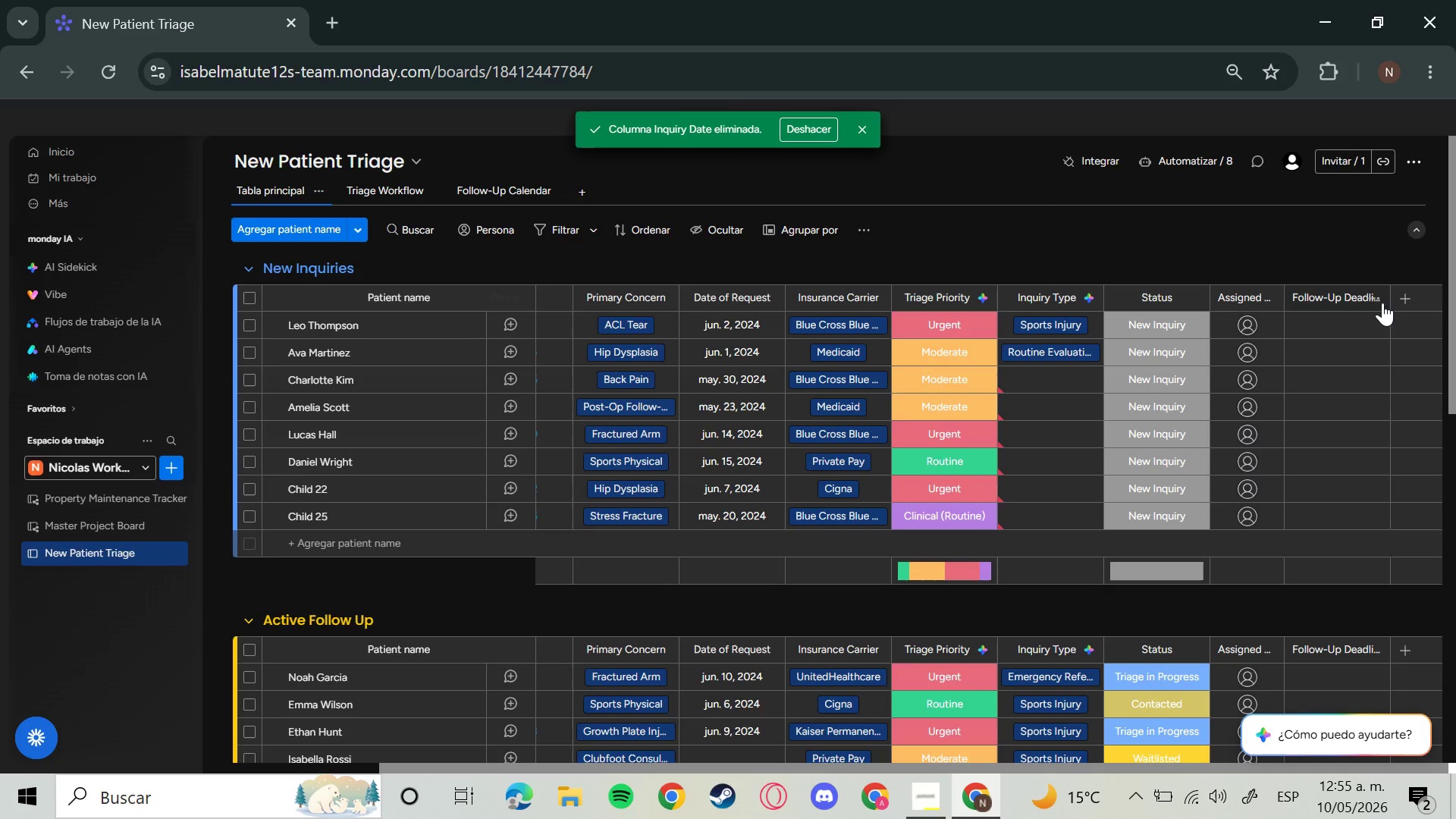 
left_click([1371, 299])
 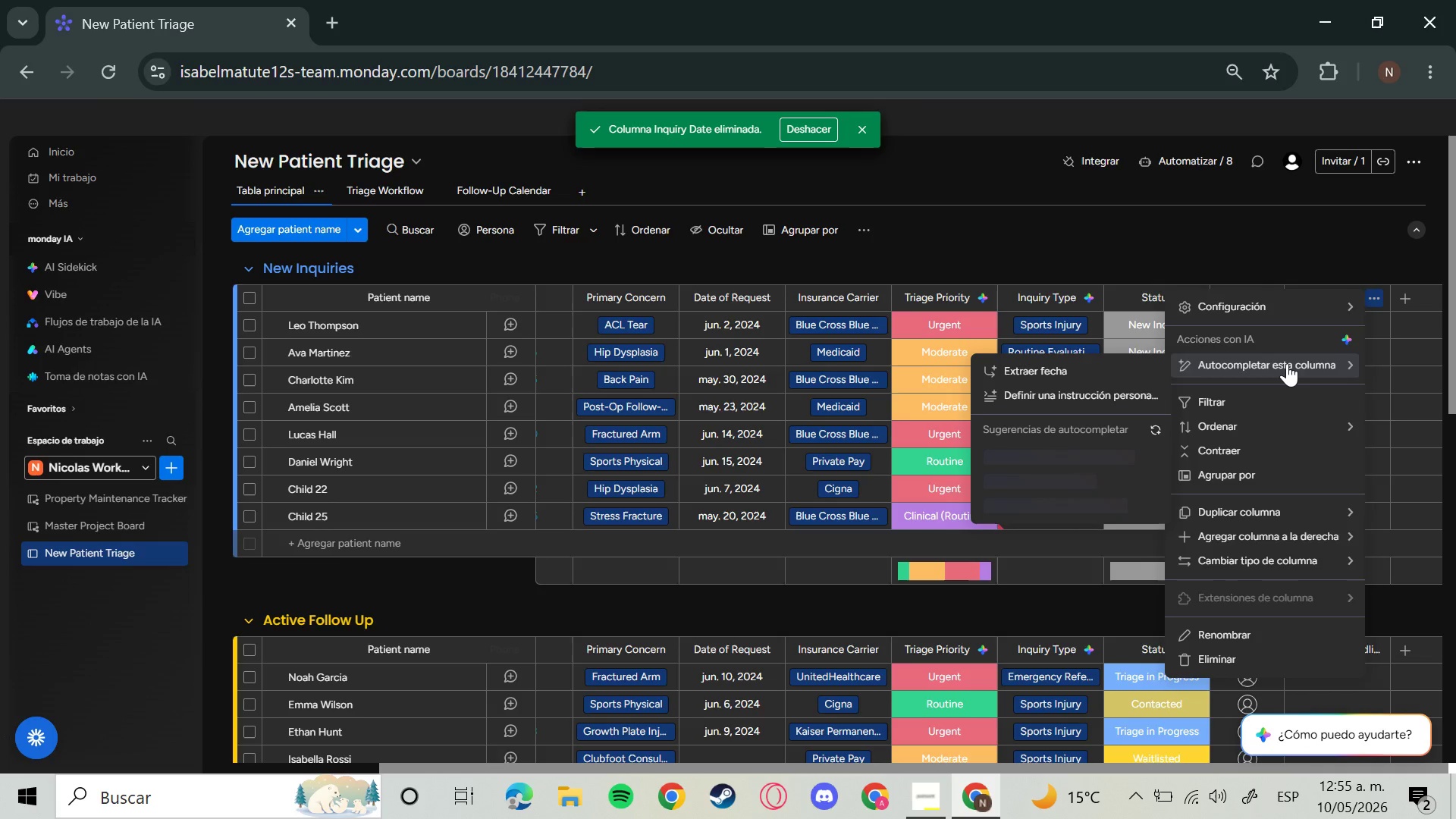 
left_click([1287, 363])
 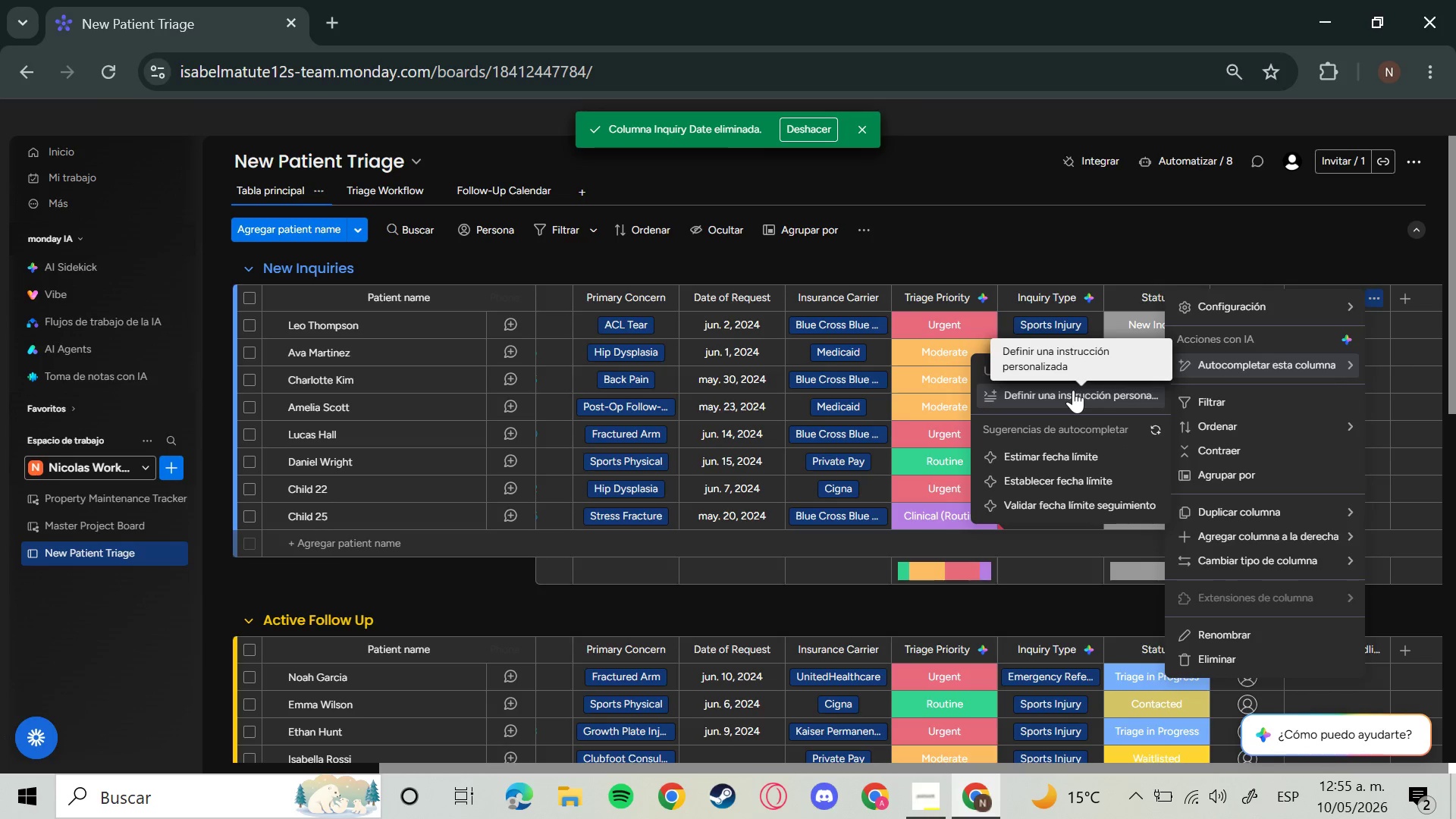 
wait(5.47)
 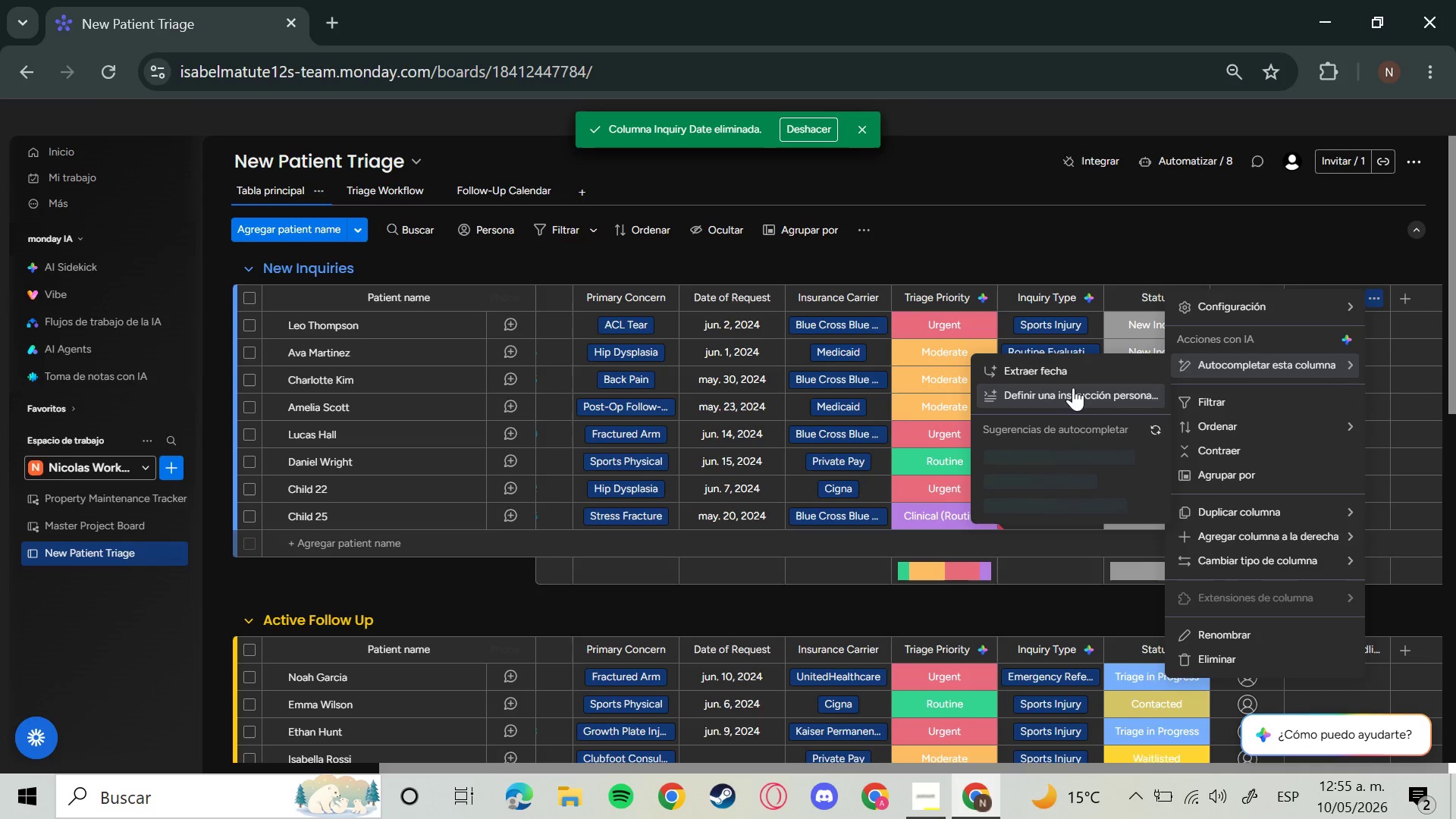 
left_click([1073, 390])
 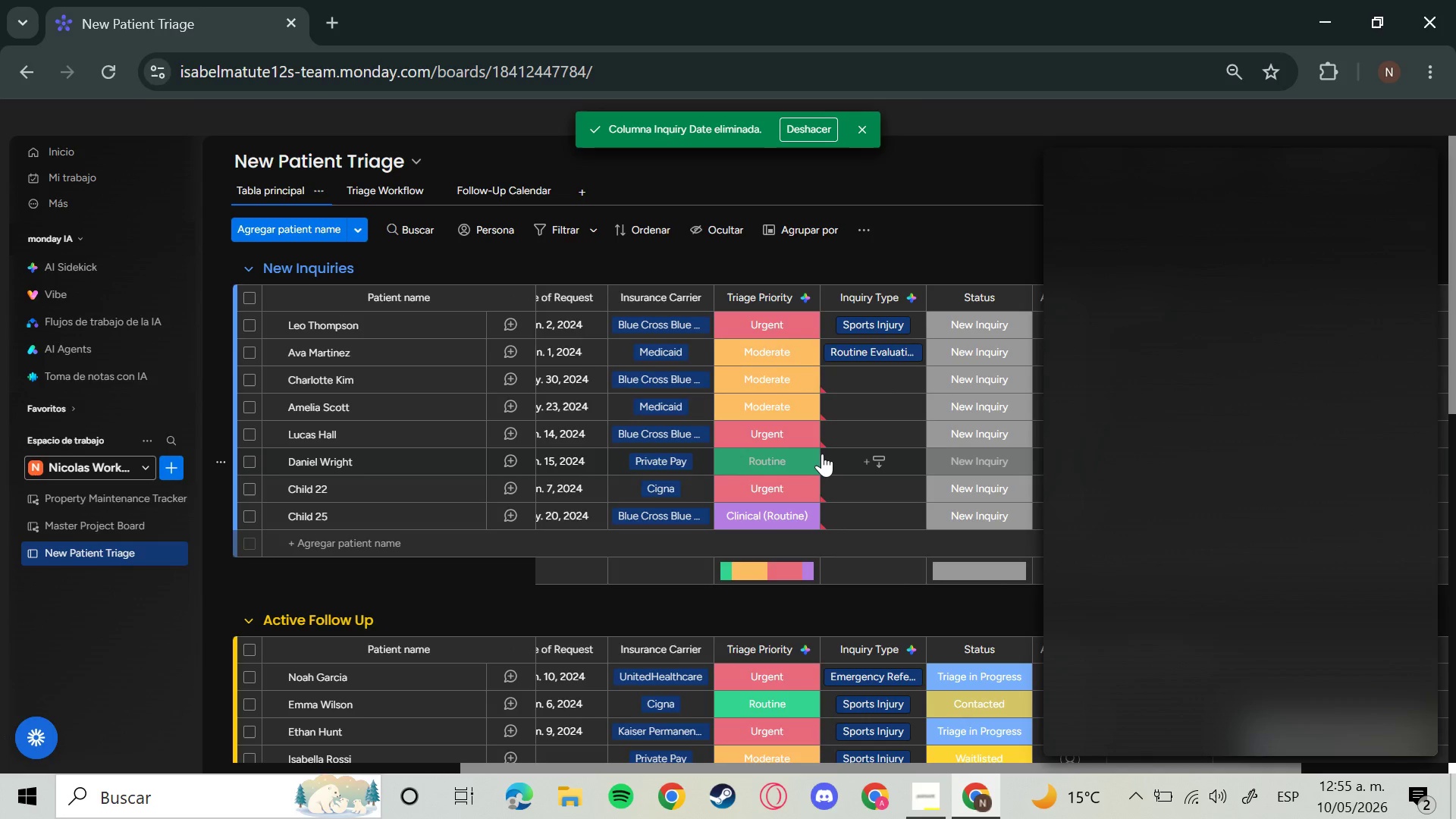 
wait(11.33)
 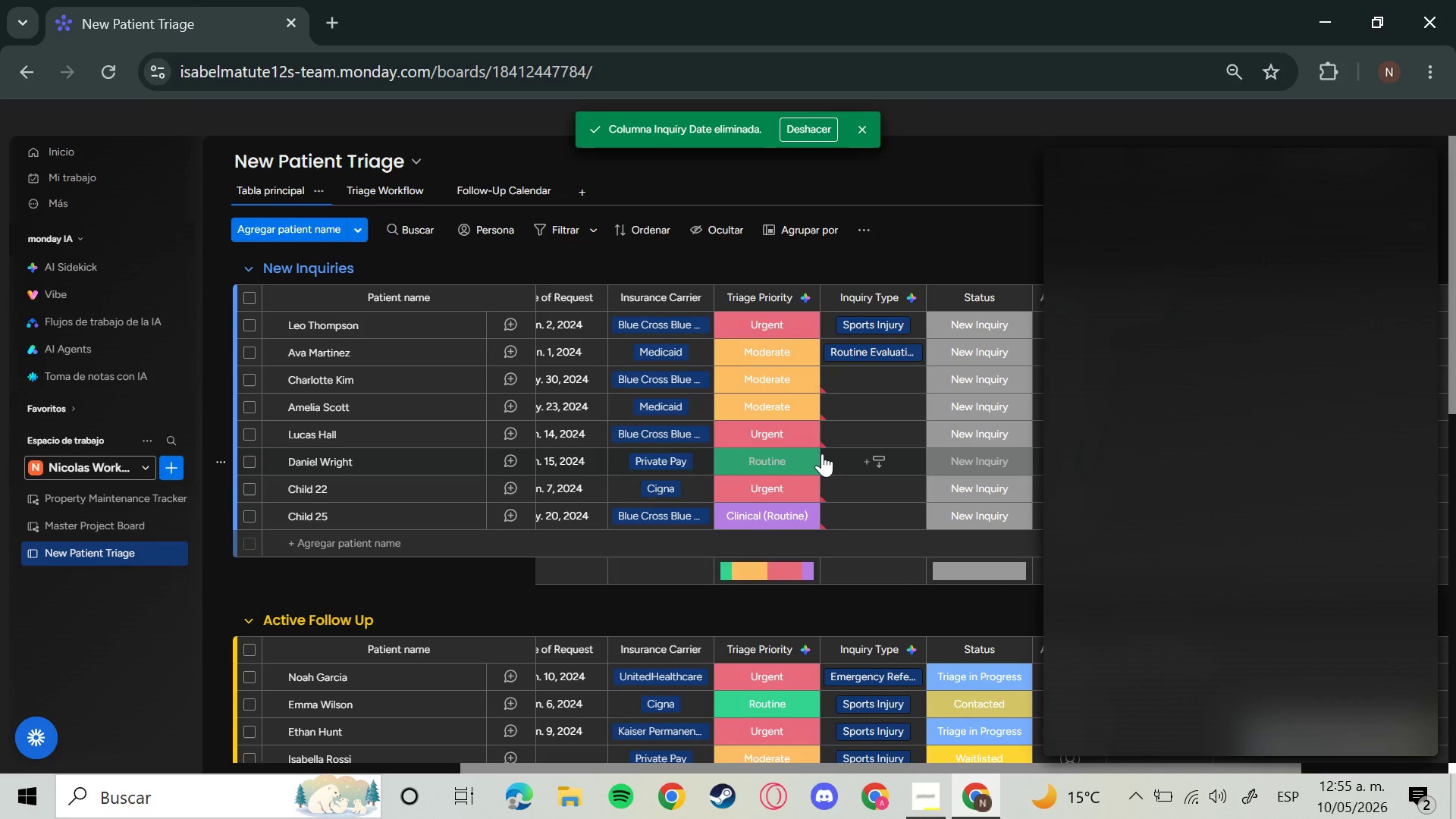 
key(CapsLock)
 